 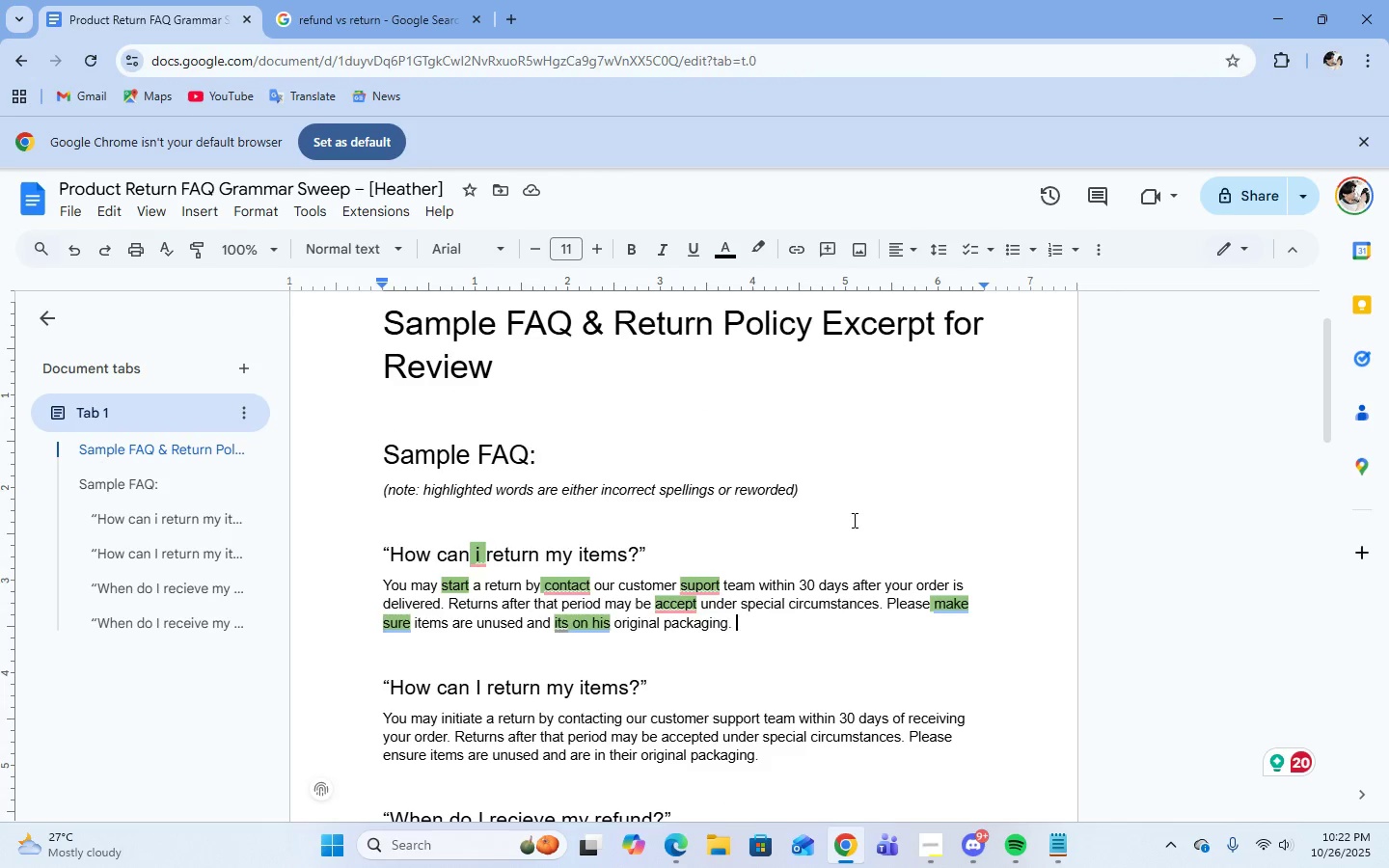 
scroll: coordinate [935, 578], scroll_direction: down, amount: 3.0
 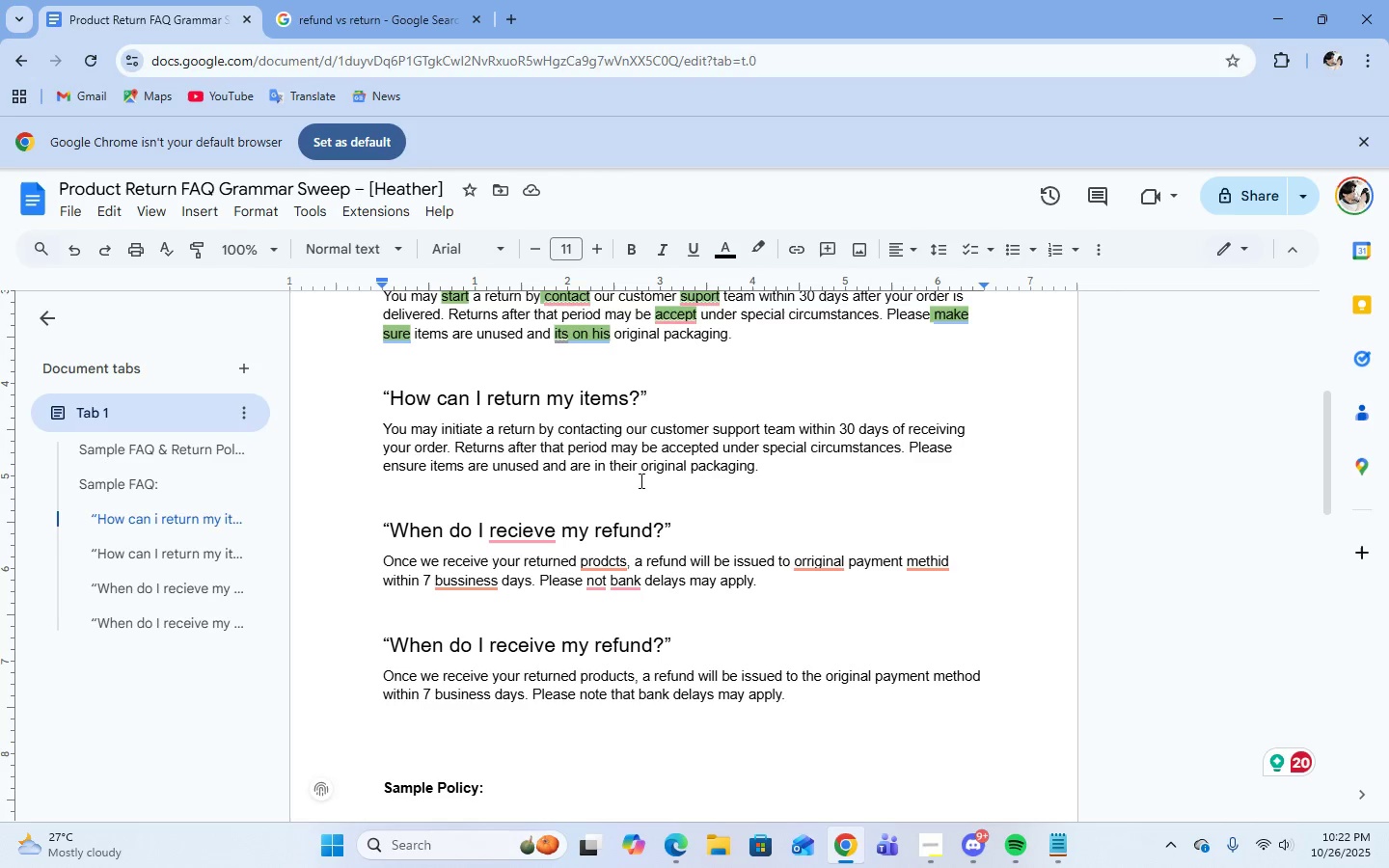 
wait(11.61)
 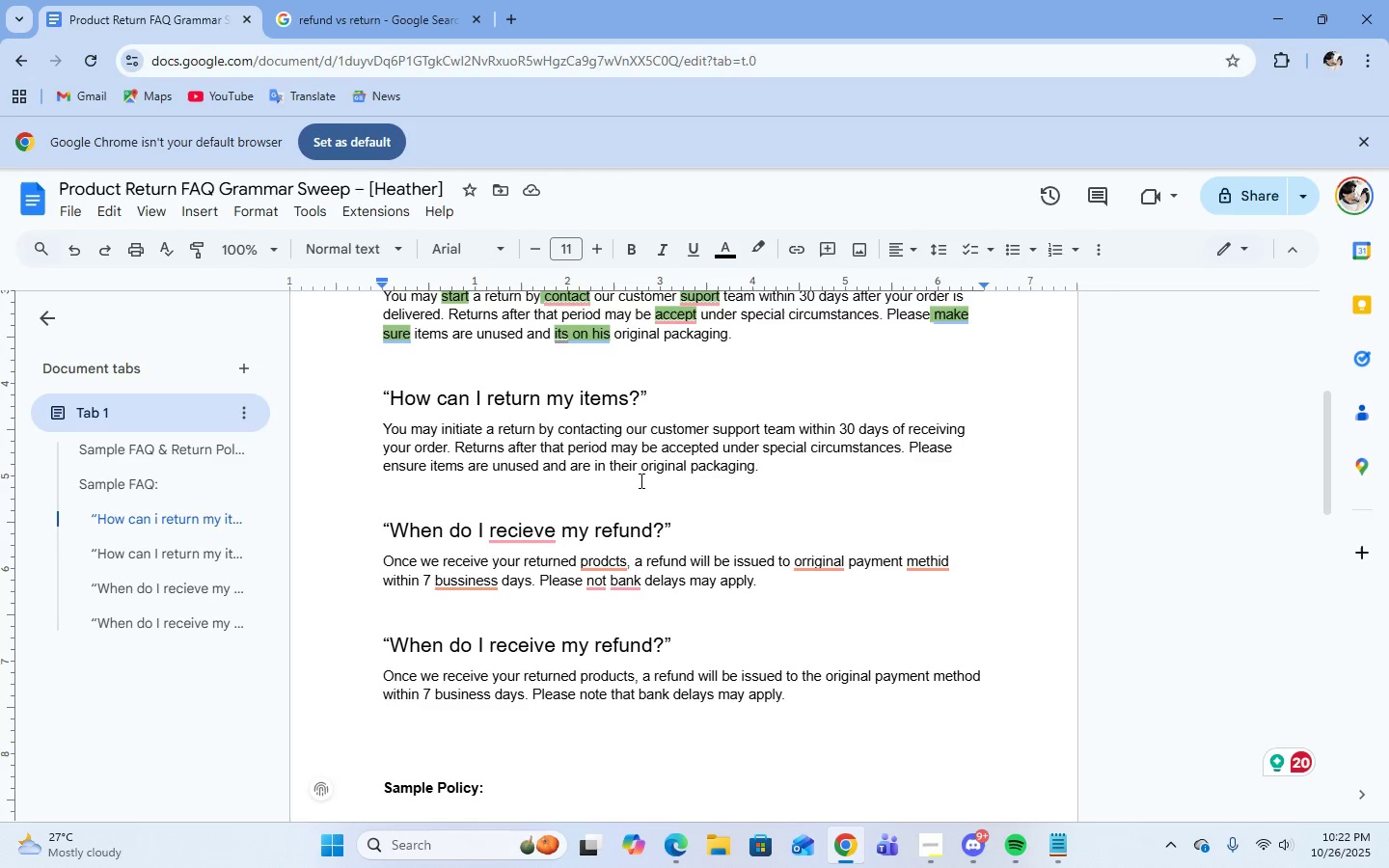 
scroll: coordinate [875, 554], scroll_direction: up, amount: 1.0
 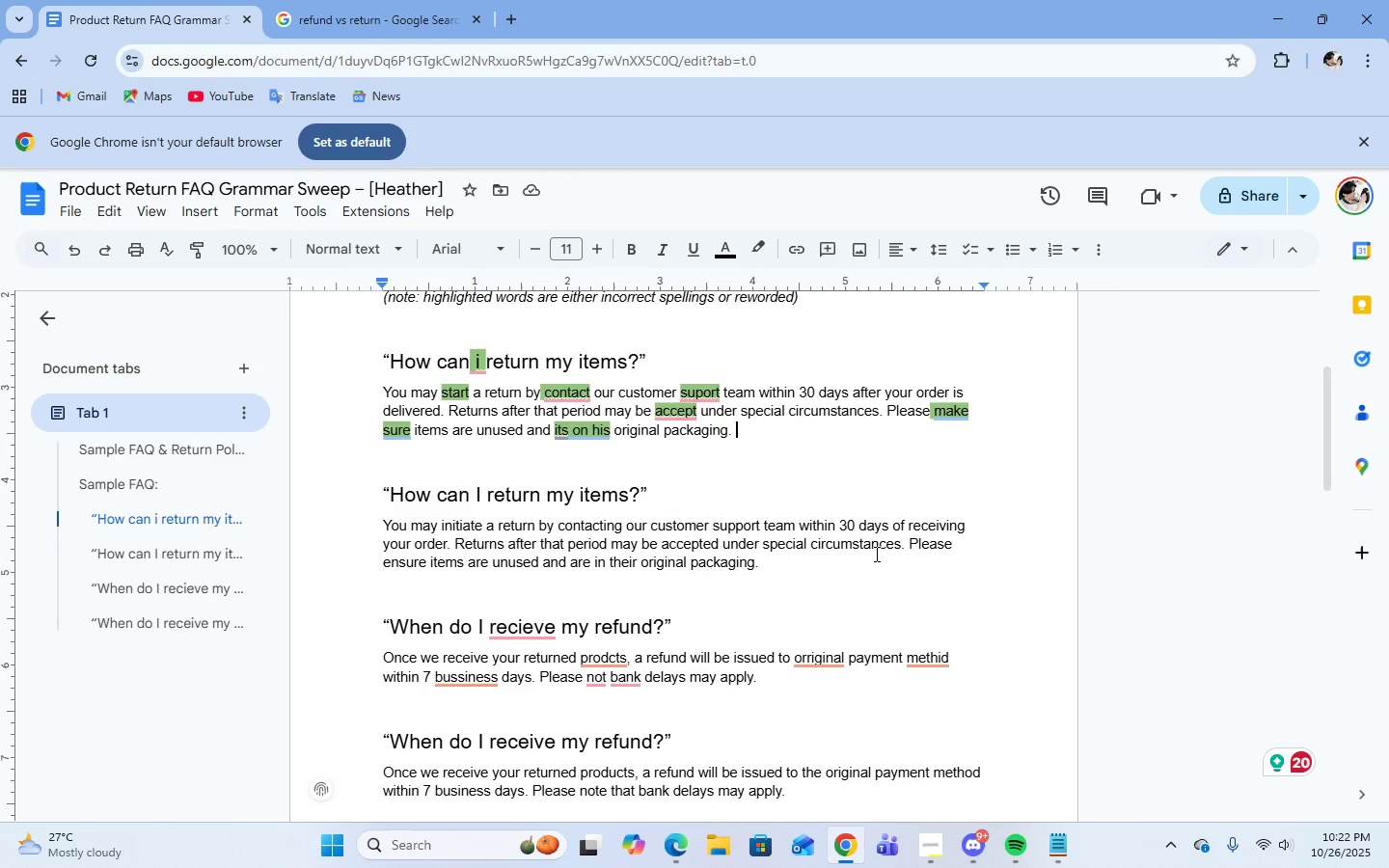 
scroll: coordinate [875, 554], scroll_direction: down, amount: 1.0
 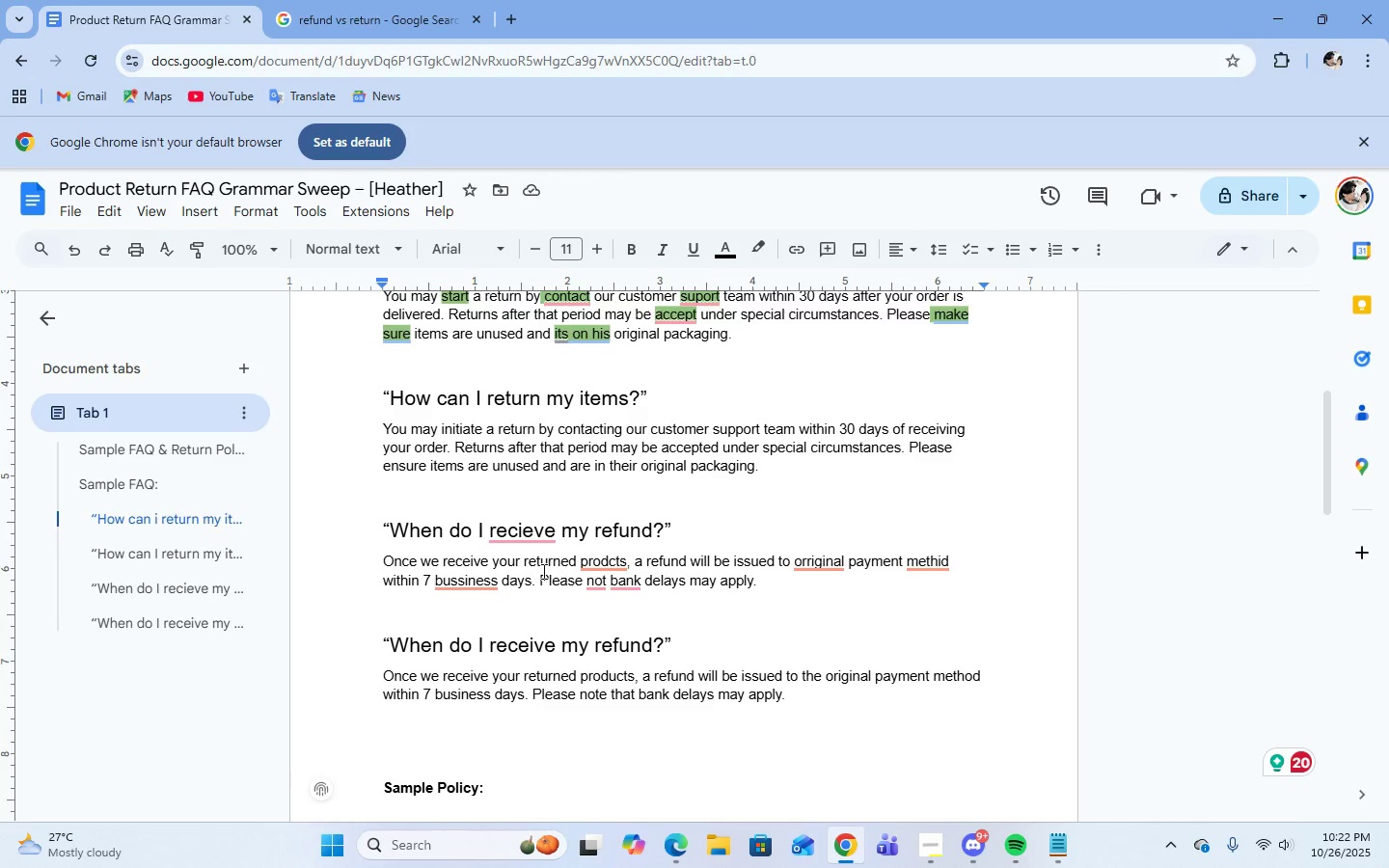 
scroll: coordinate [905, 637], scroll_direction: up, amount: 2.0
 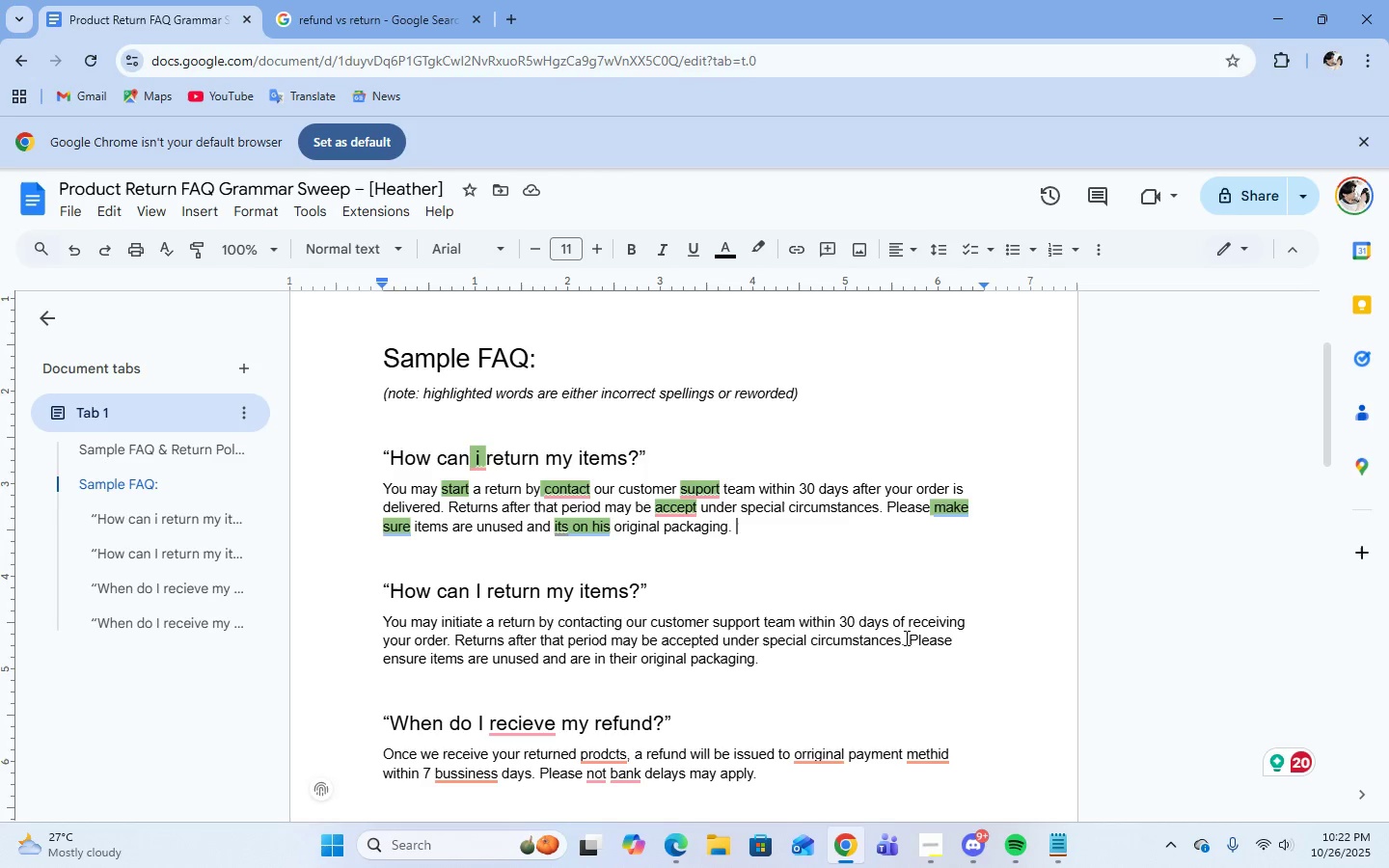 
scroll: coordinate [905, 637], scroll_direction: down, amount: 2.0
 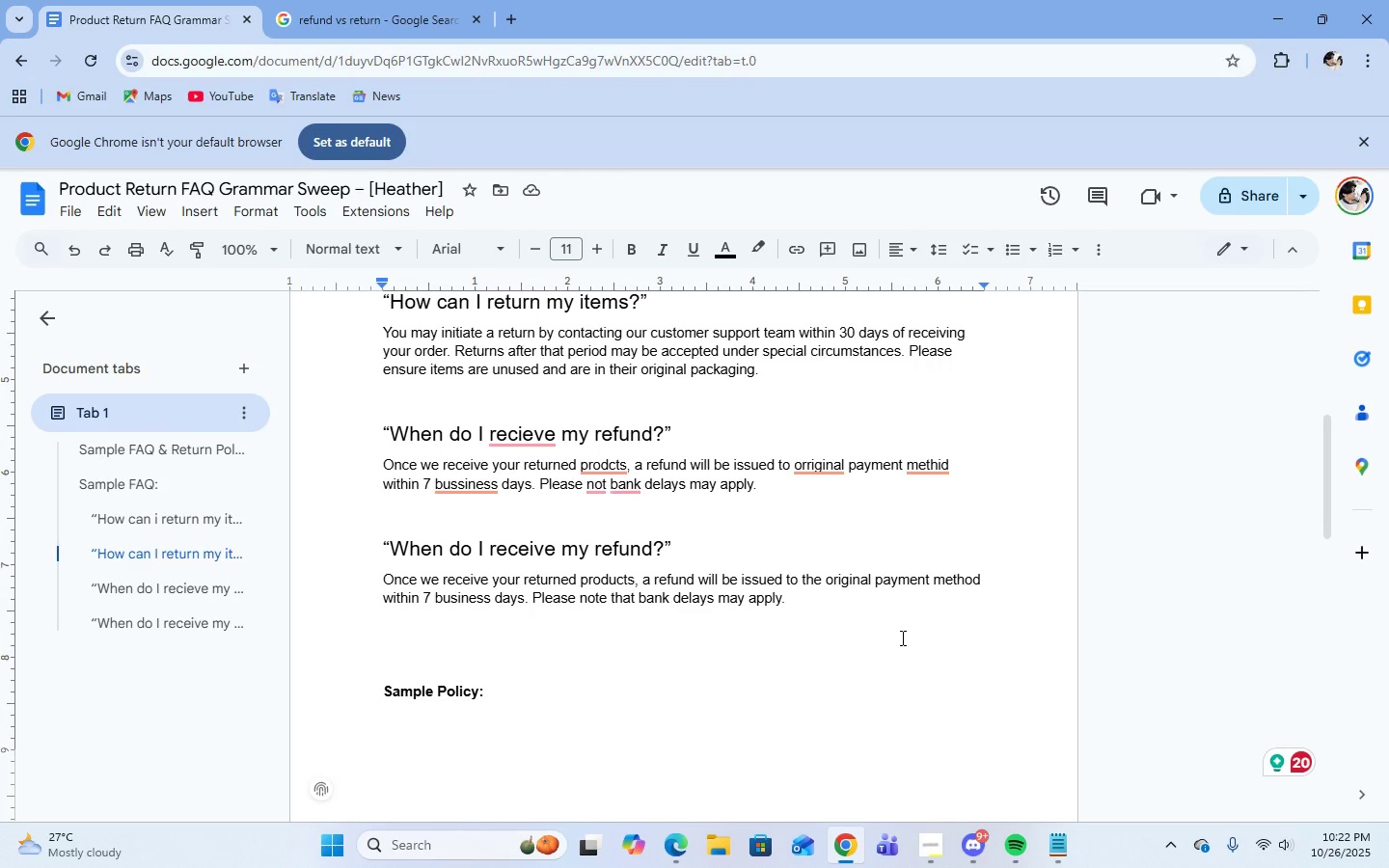 
scroll: coordinate [922, 632], scroll_direction: up, amount: 1.0
 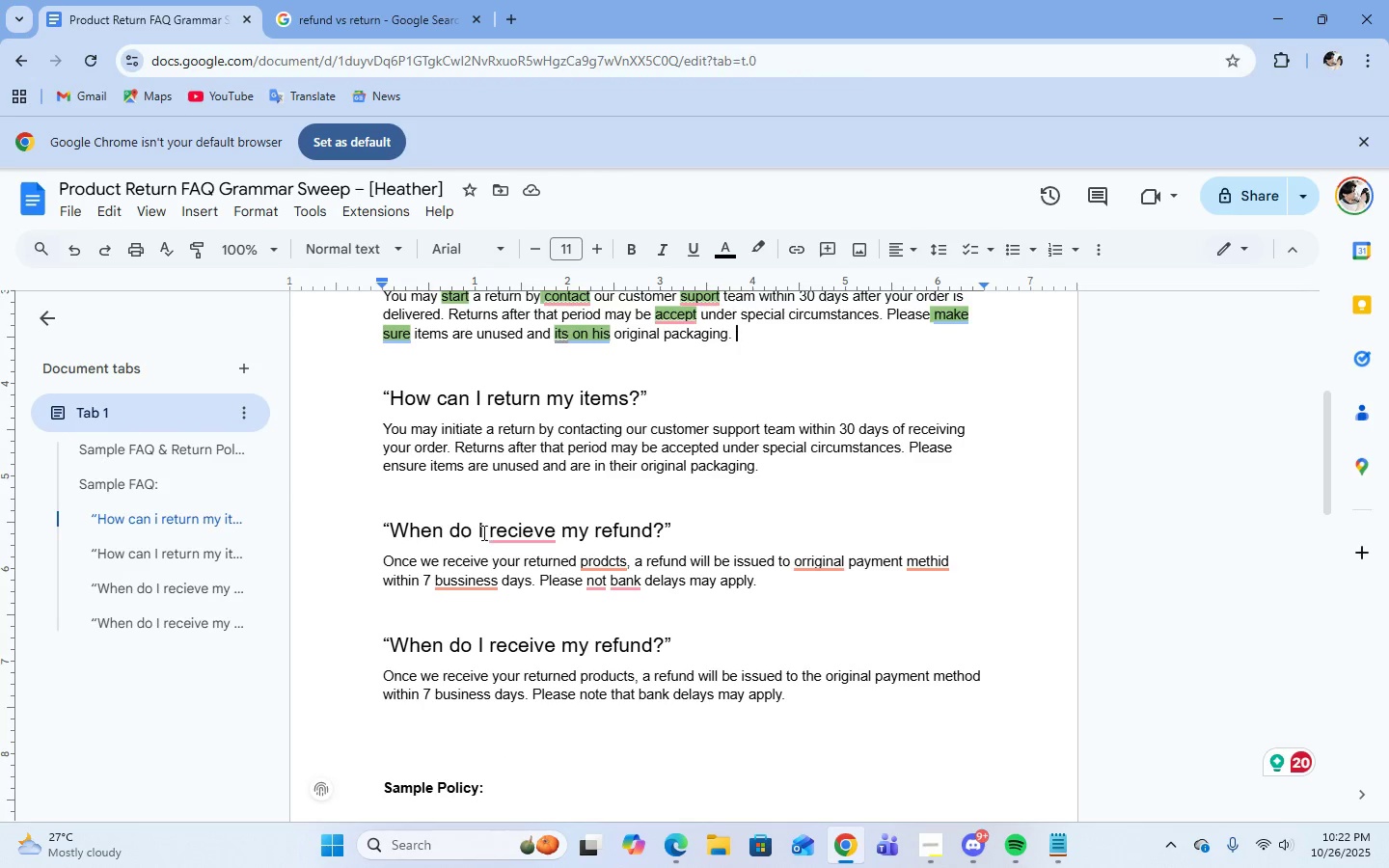 
left_click_drag(start_coordinate=[485, 533], to_coordinate=[558, 533])
 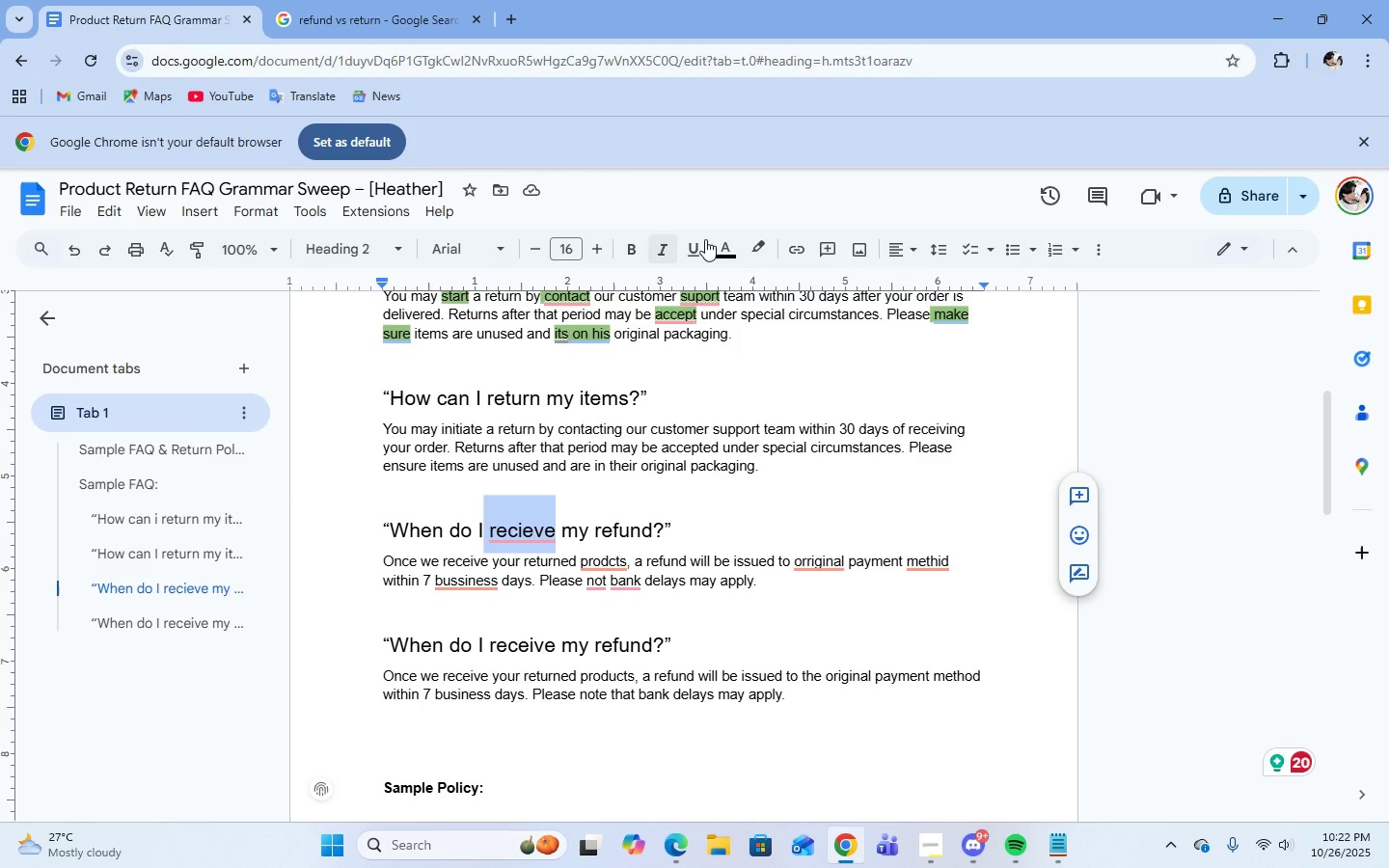 
mouse_move([762, 253])
 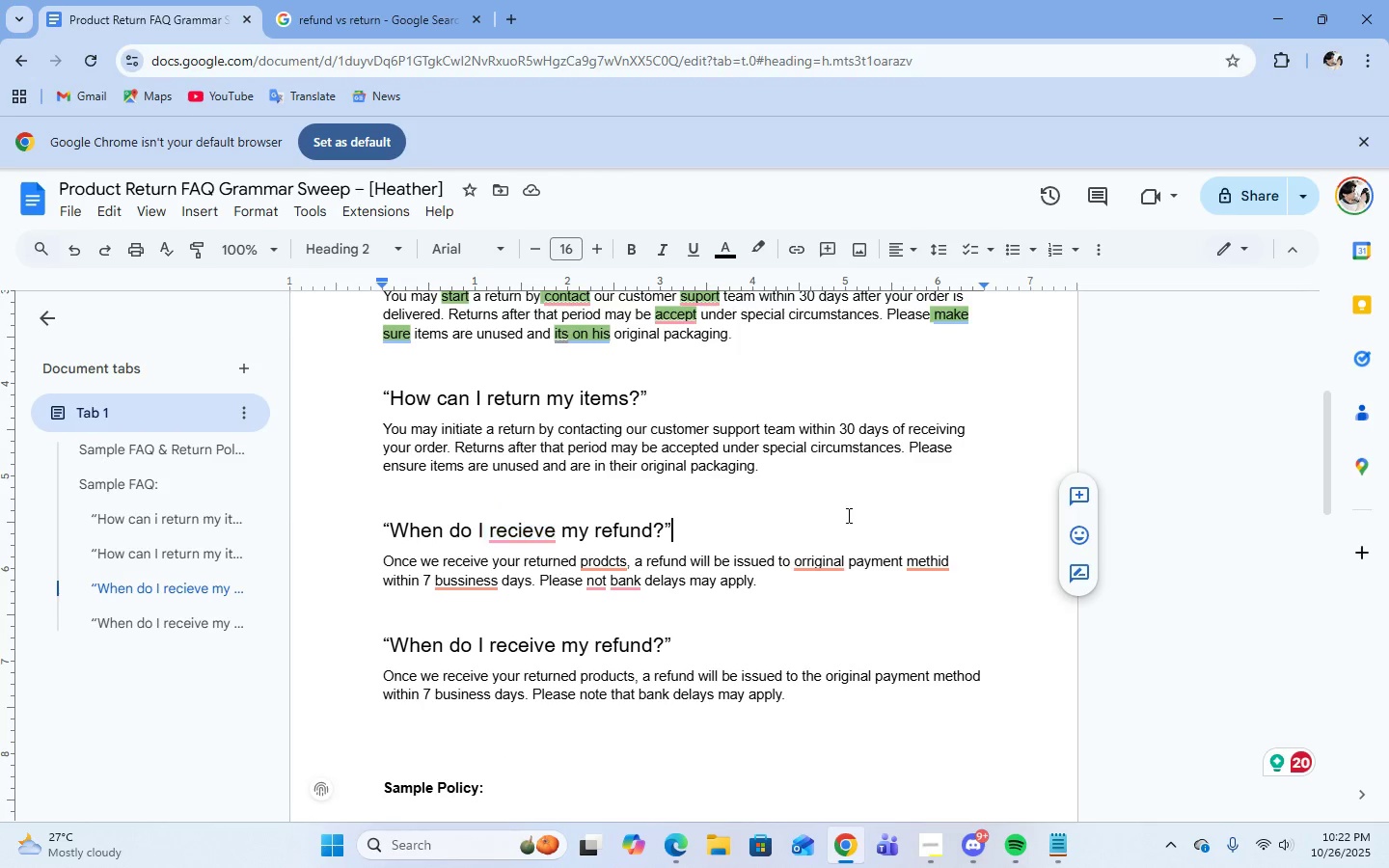 
left_click([847, 515])
 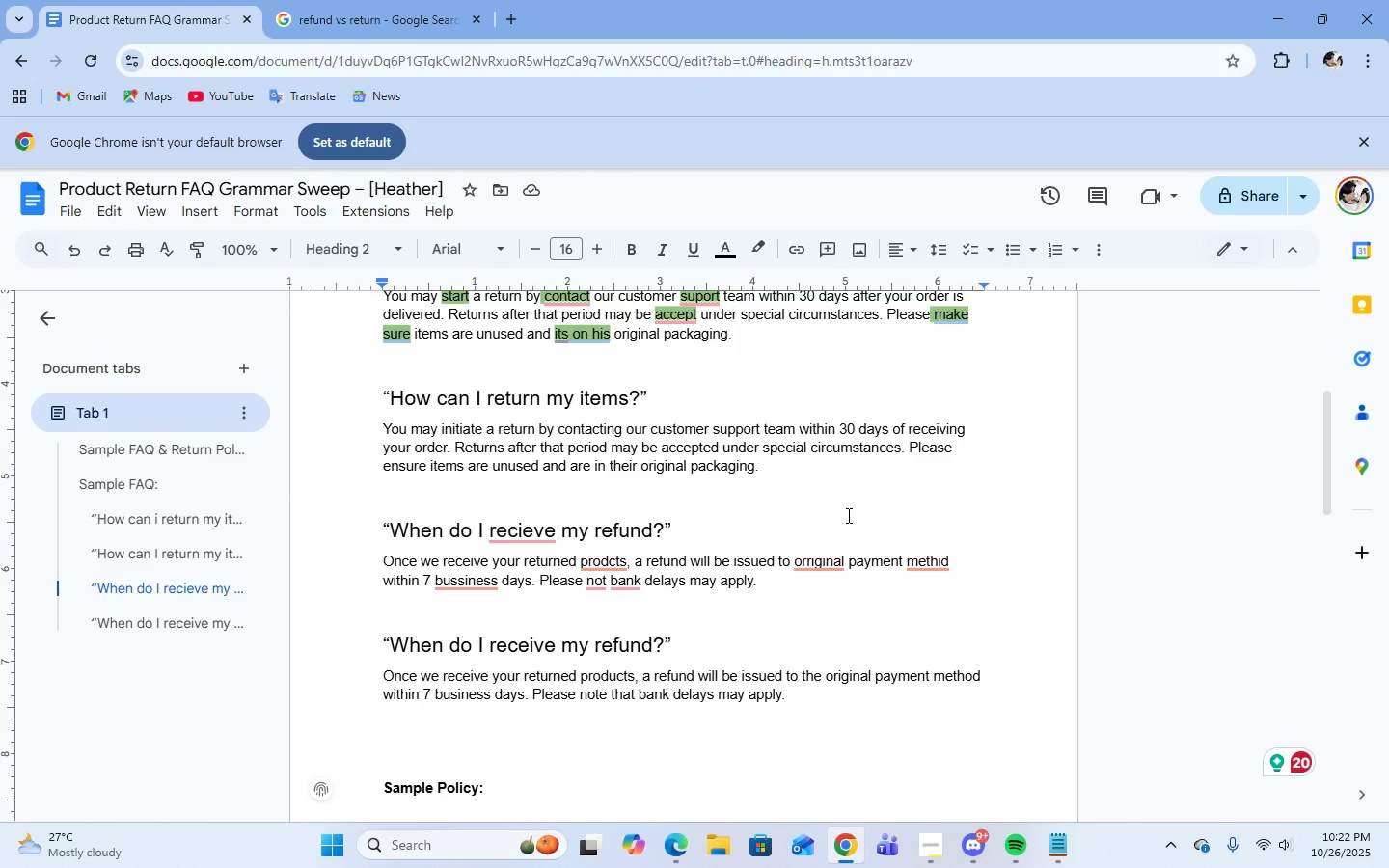 
scroll: coordinate [847, 515], scroll_direction: up, amount: 2.0
 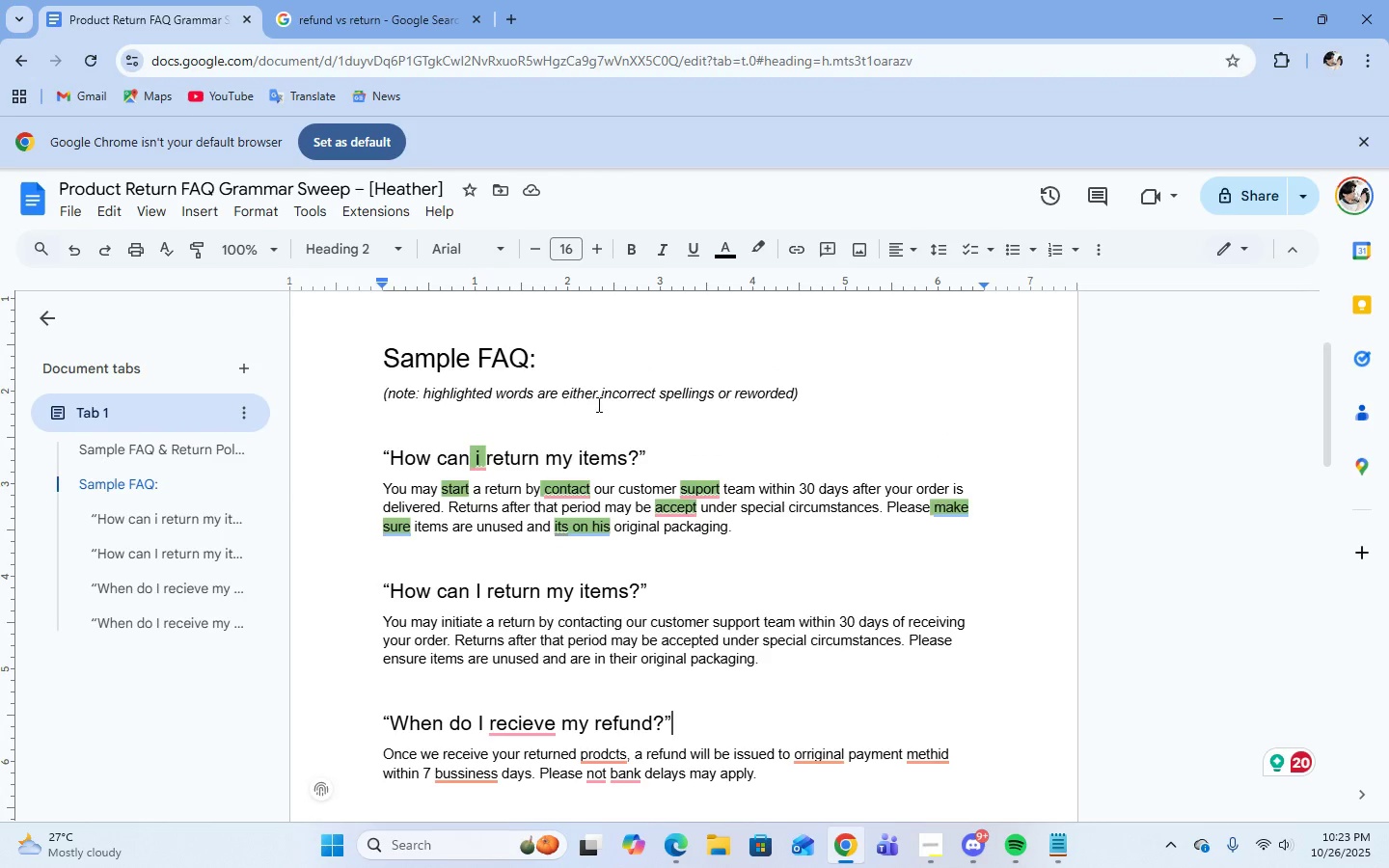 
left_click_drag(start_coordinate=[366, 393], to_coordinate=[832, 399])
 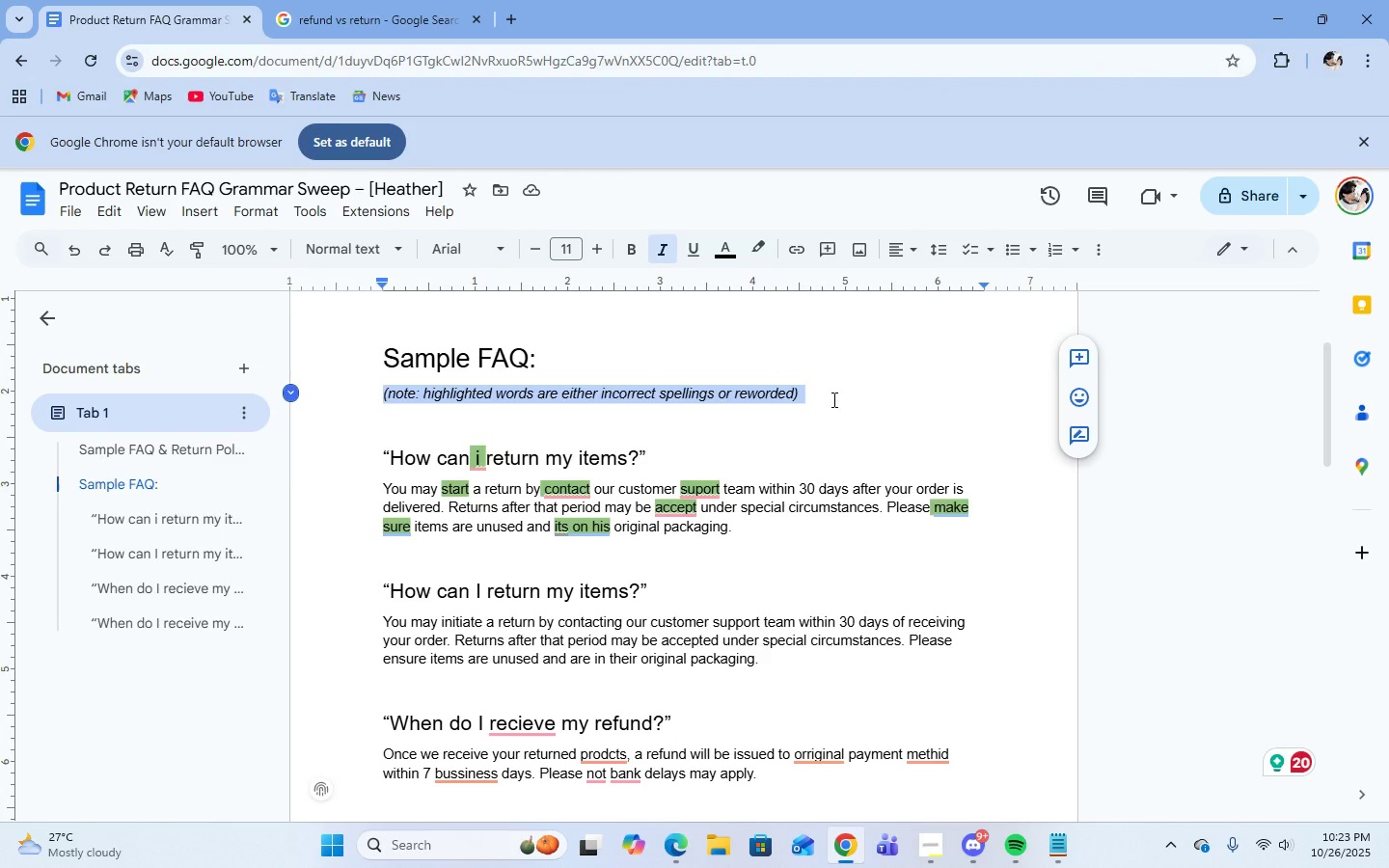 
key(Backspace)
 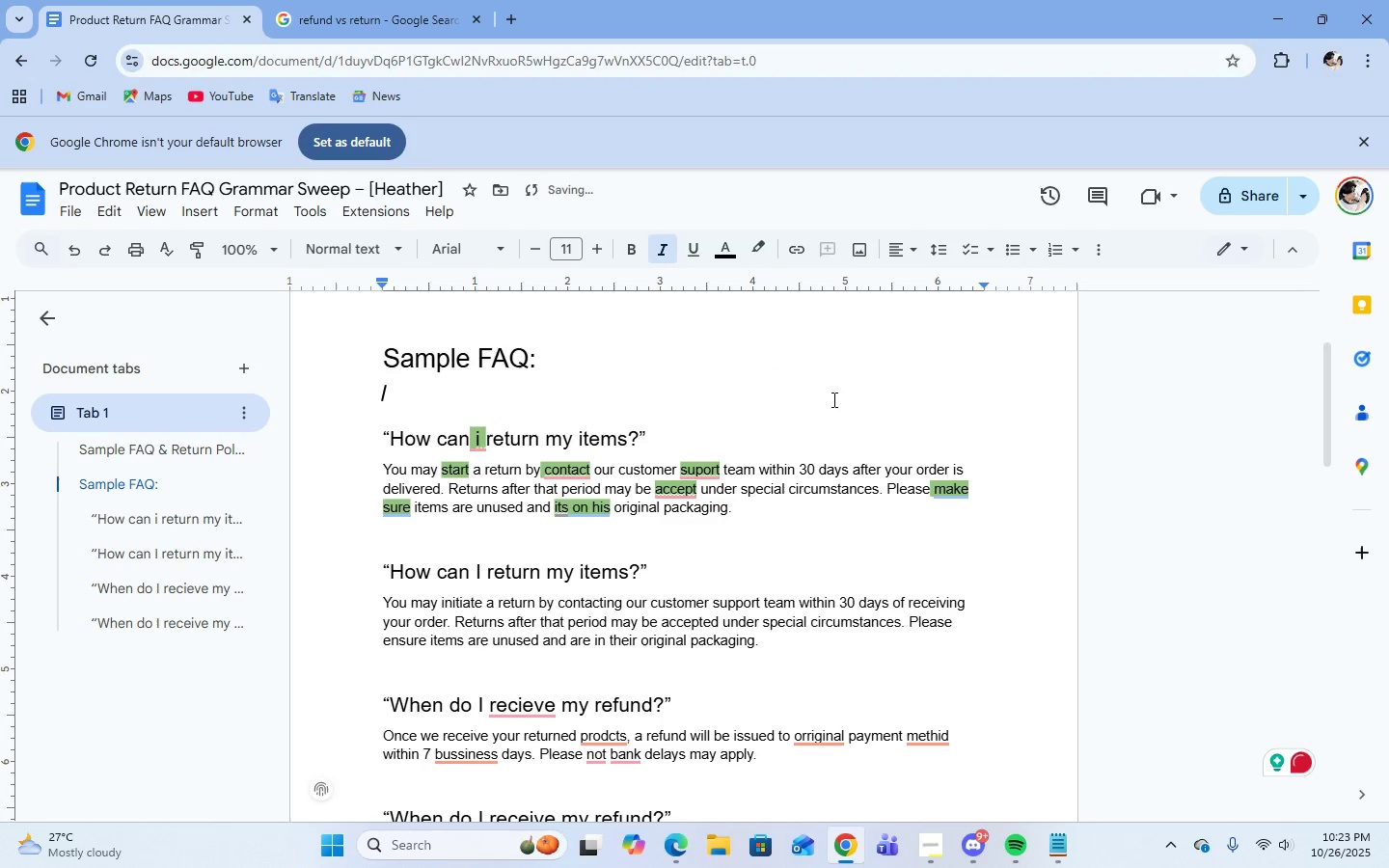 
key(Backspace)
 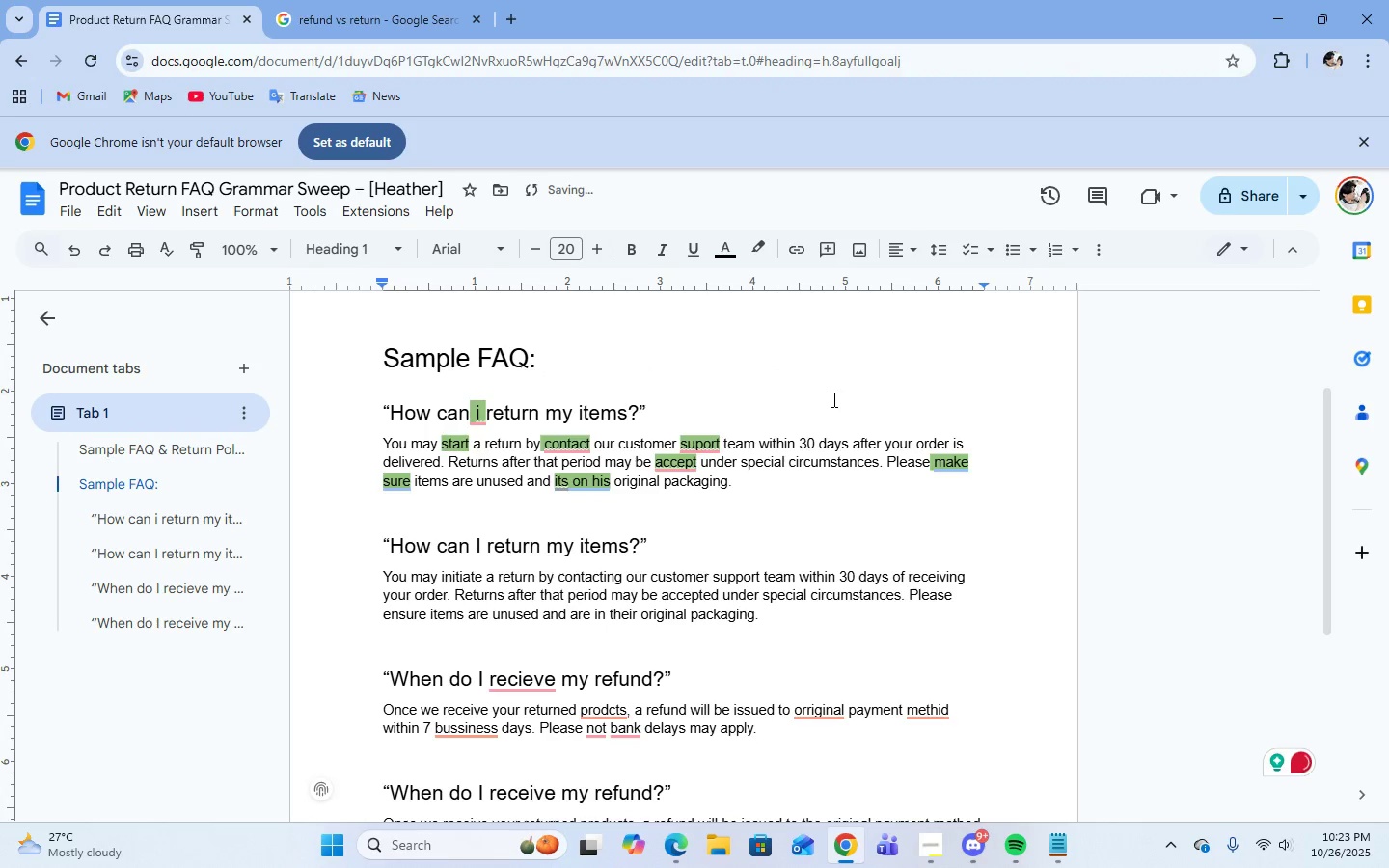 
scroll: coordinate [832, 399], scroll_direction: up, amount: 2.0
 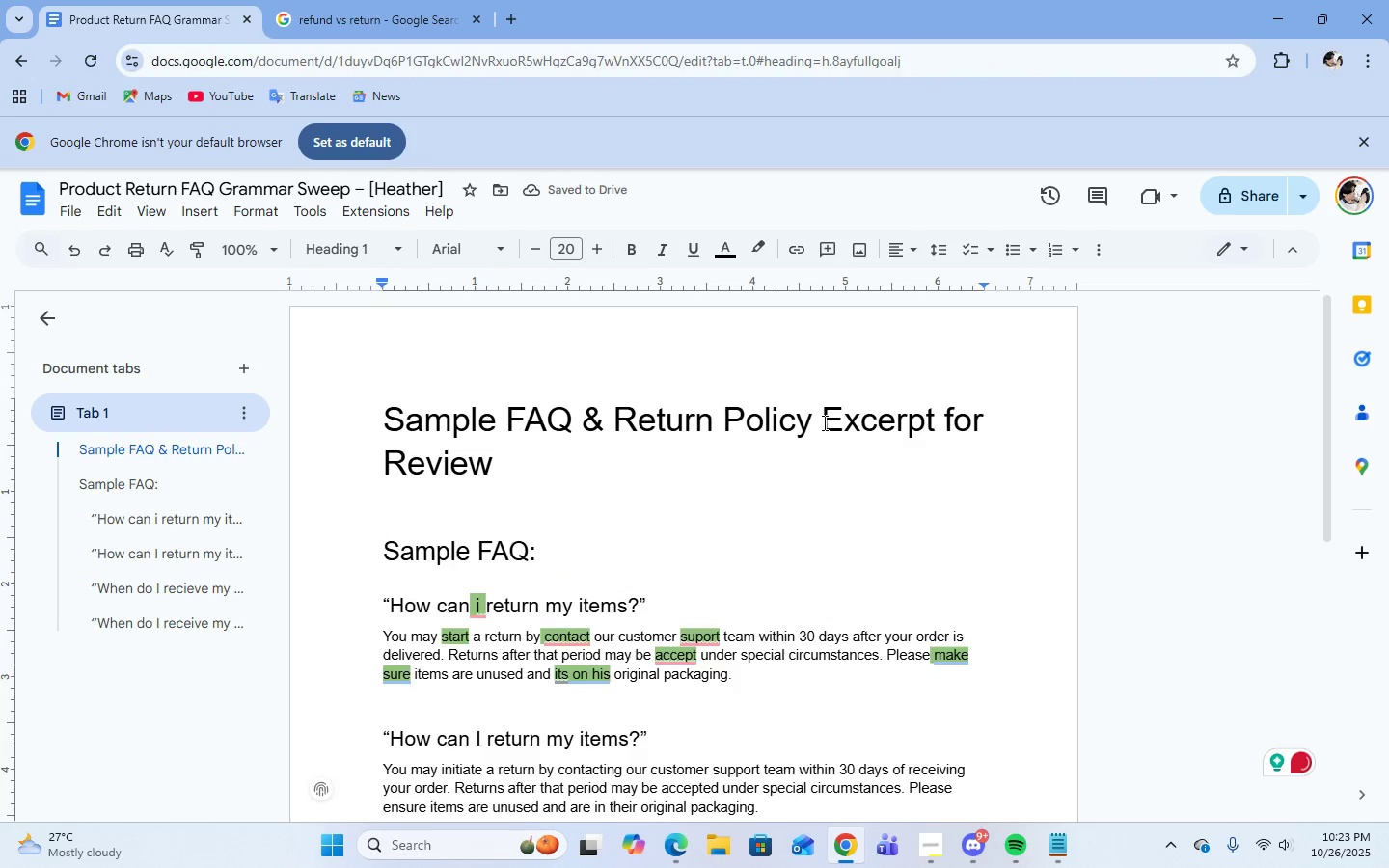 
scroll: coordinate [823, 422], scroll_direction: down, amount: 3.0
 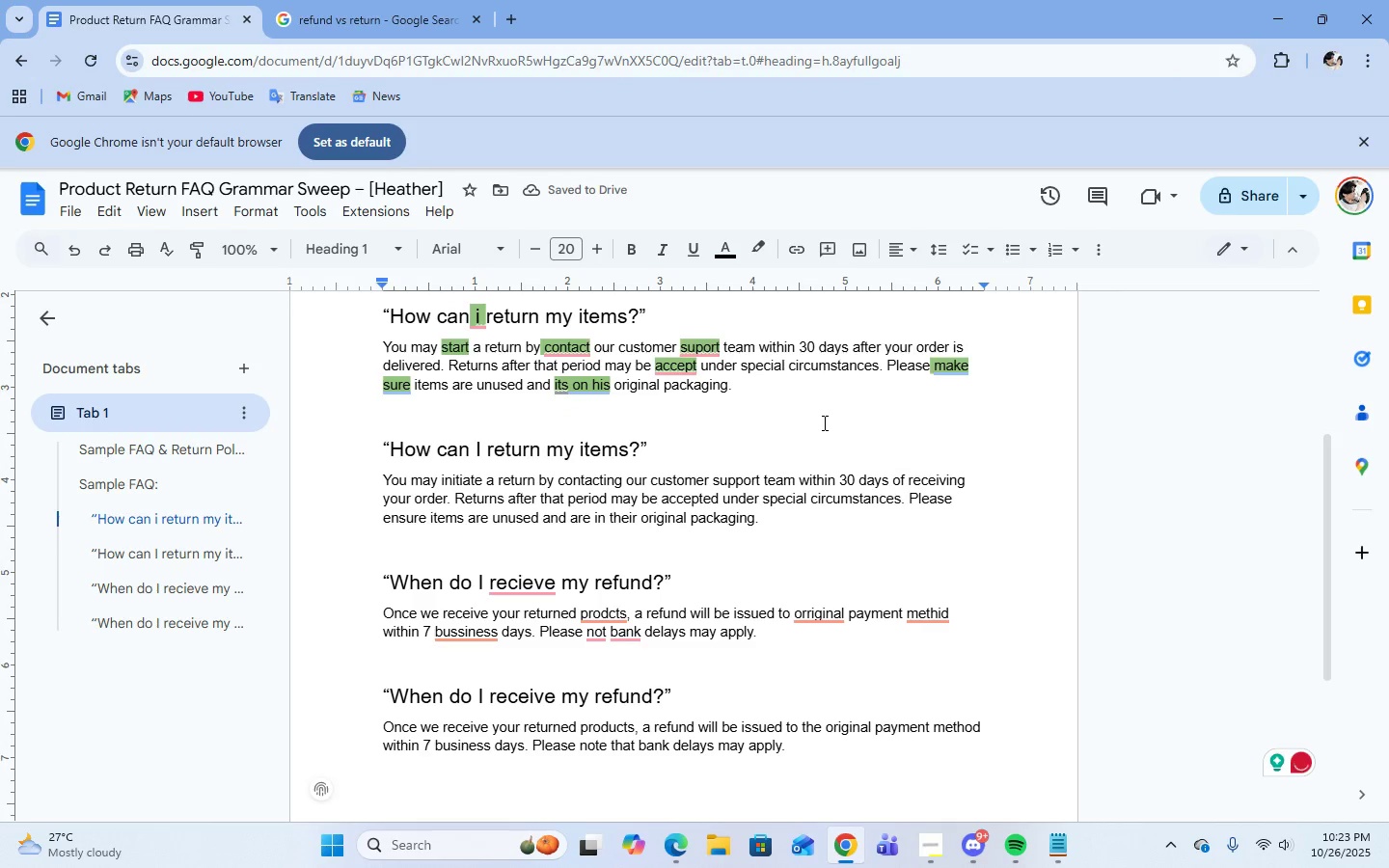 
key(Enter)
 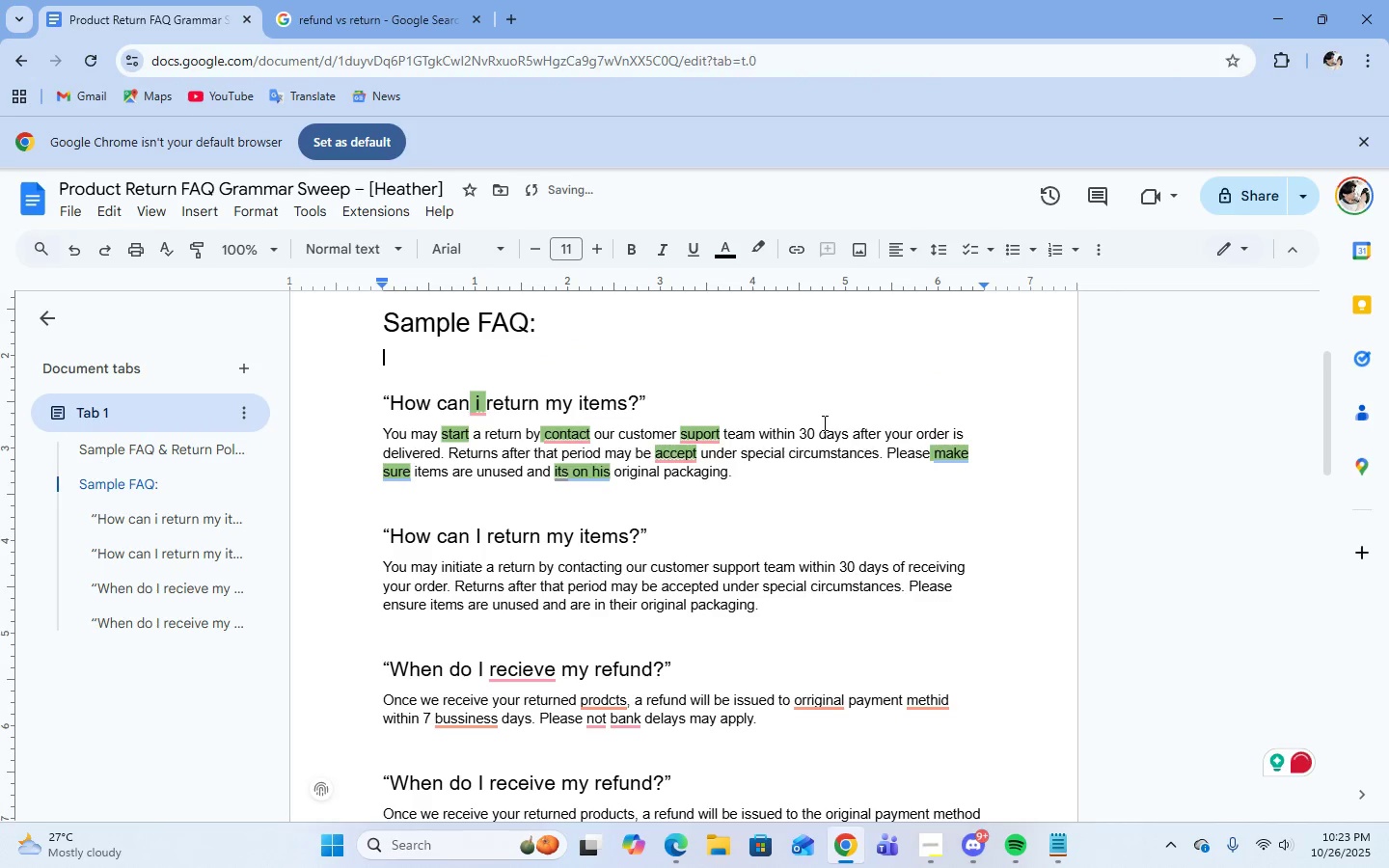 
scroll: coordinate [823, 422], scroll_direction: none, amount: 0.0
 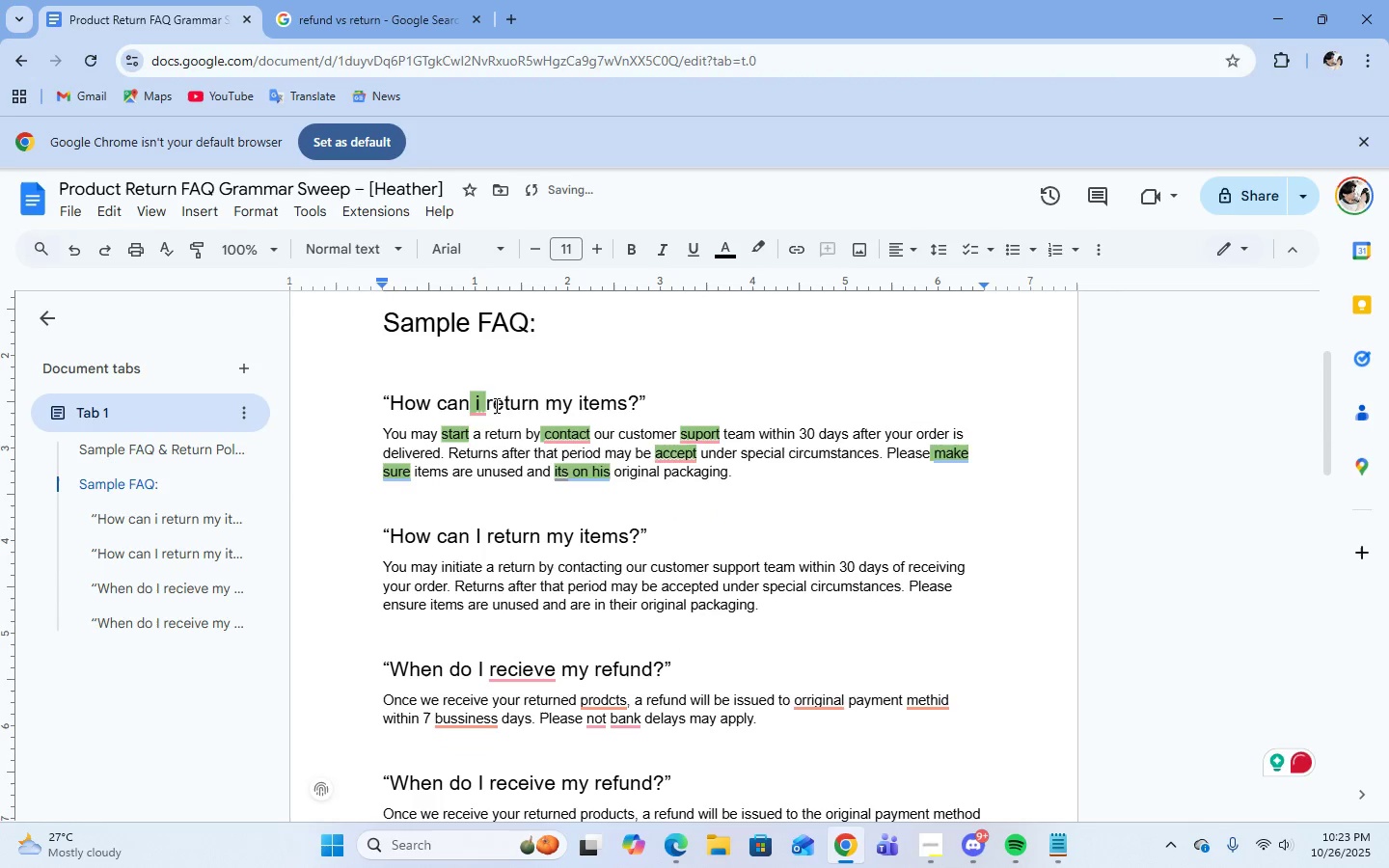 
mouse_move([504, 400])
 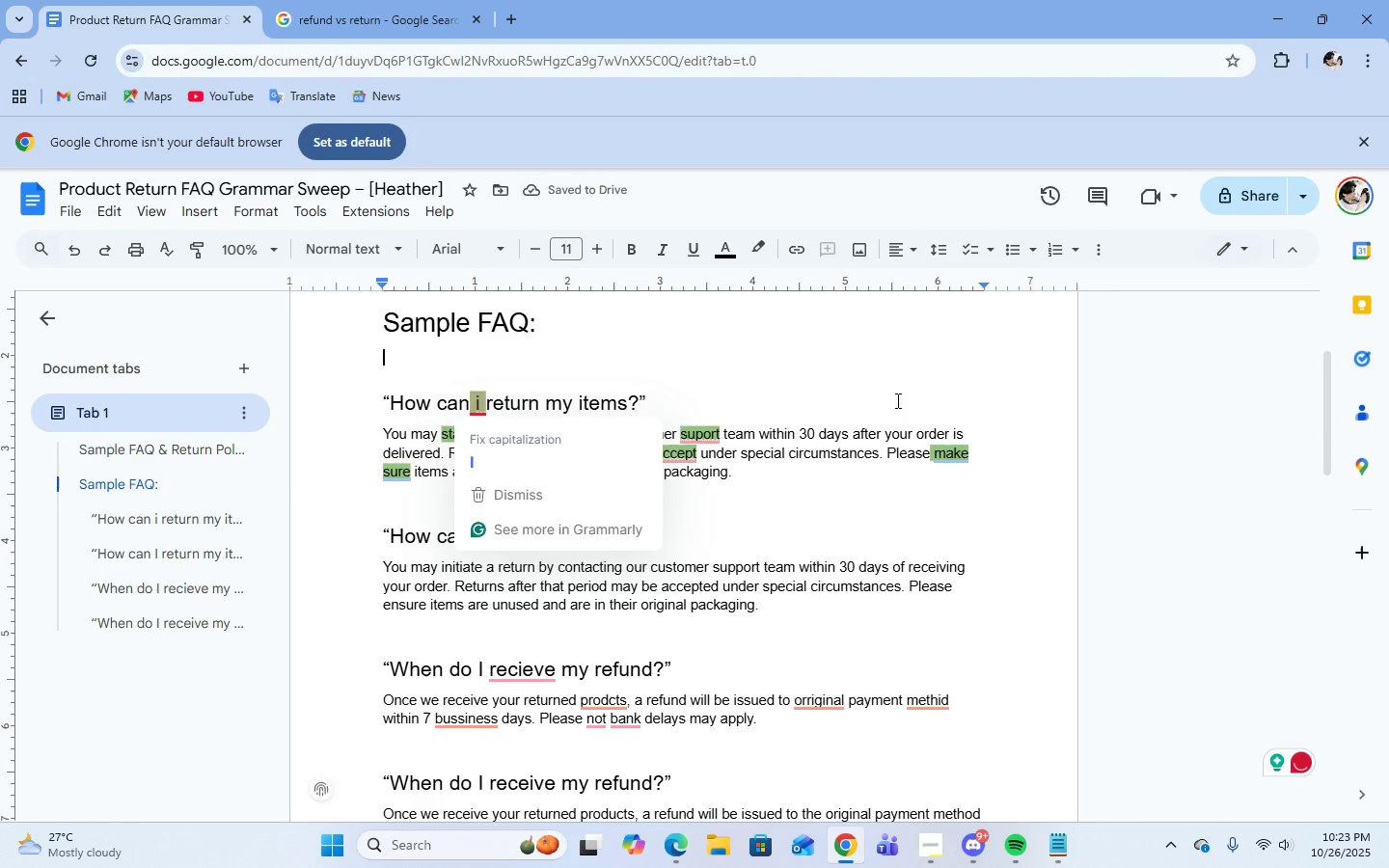 
left_click([896, 400])
 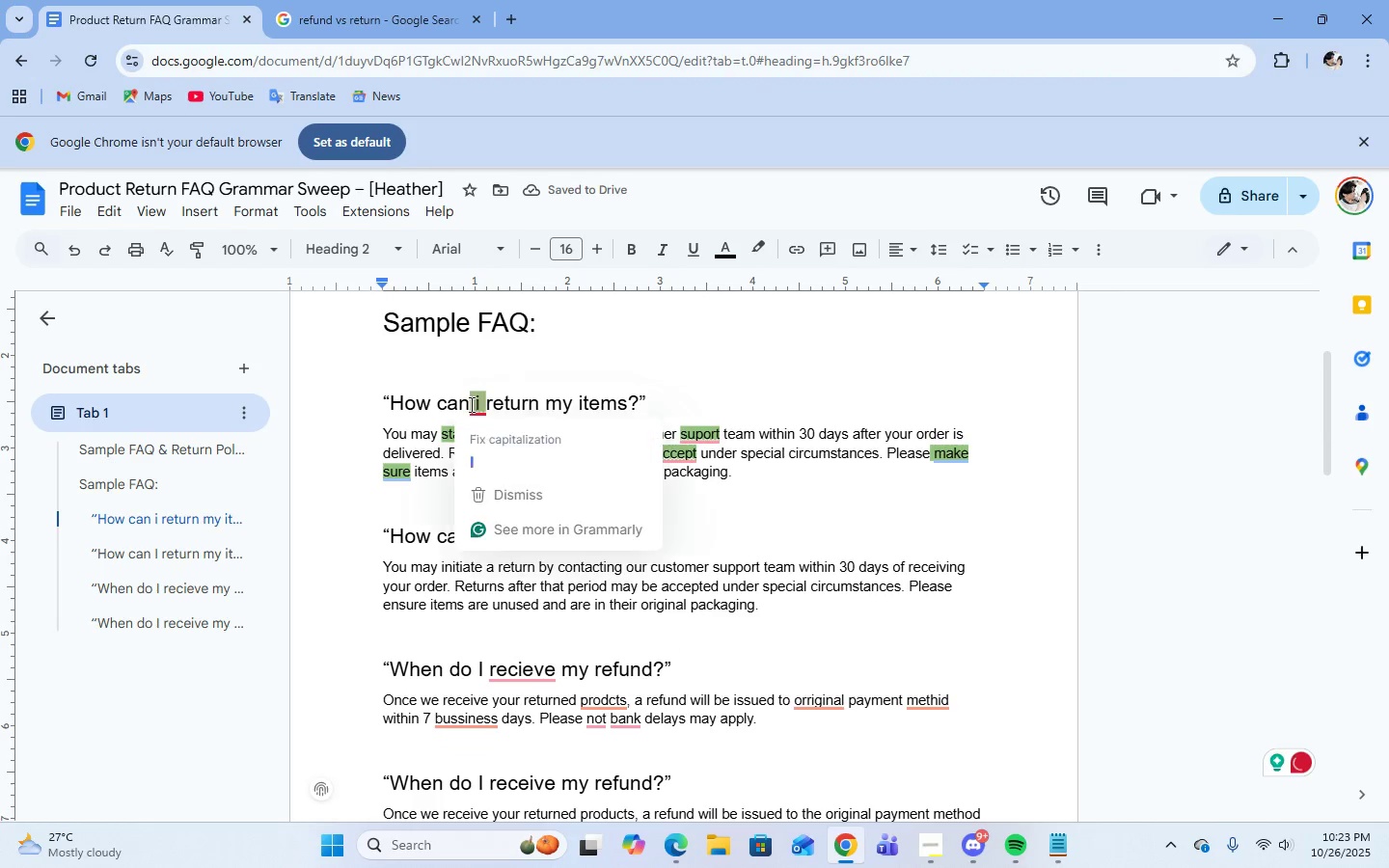 
left_click_drag(start_coordinate=[469, 404], to_coordinate=[486, 404])
 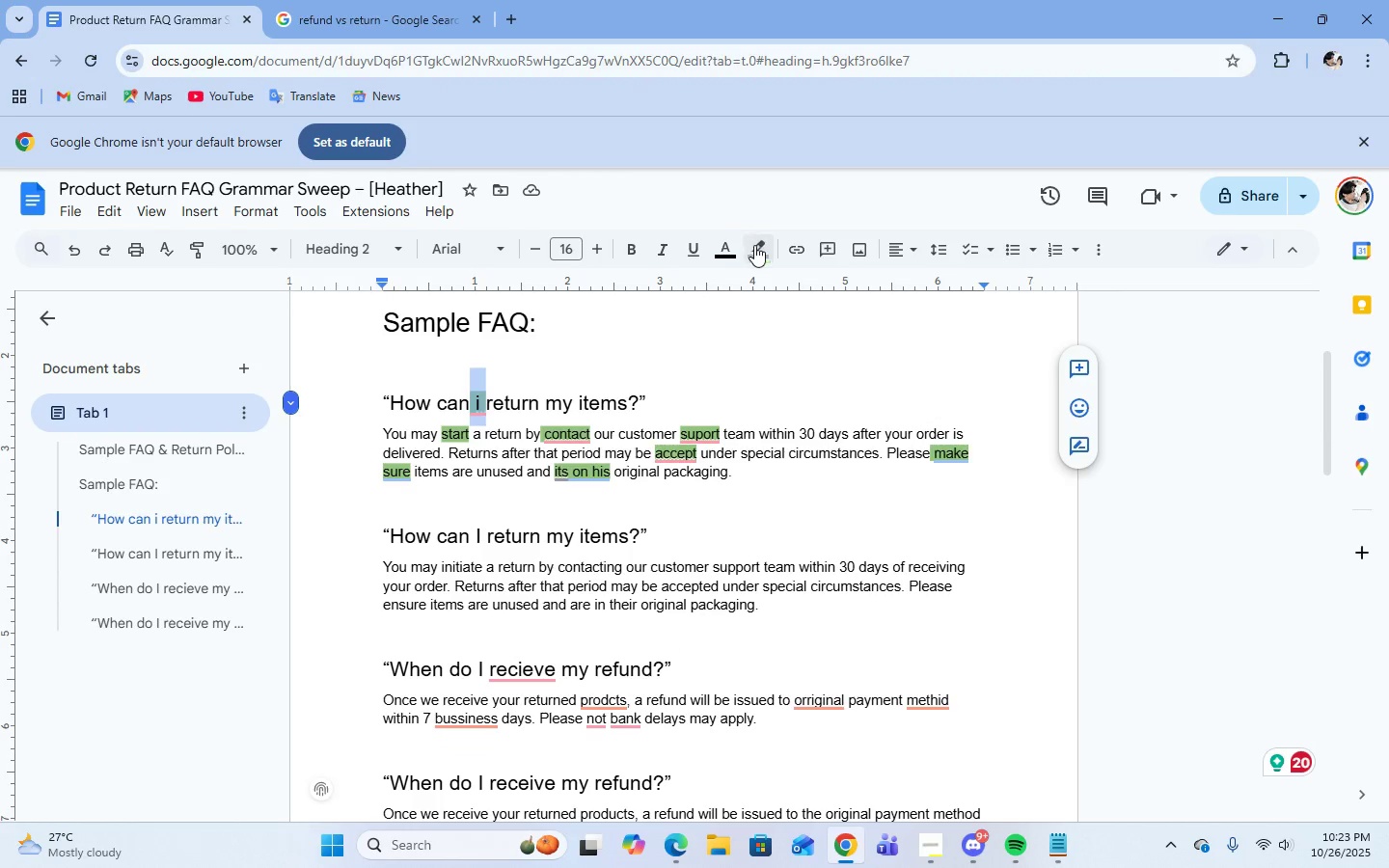 
left_click([756, 248])
 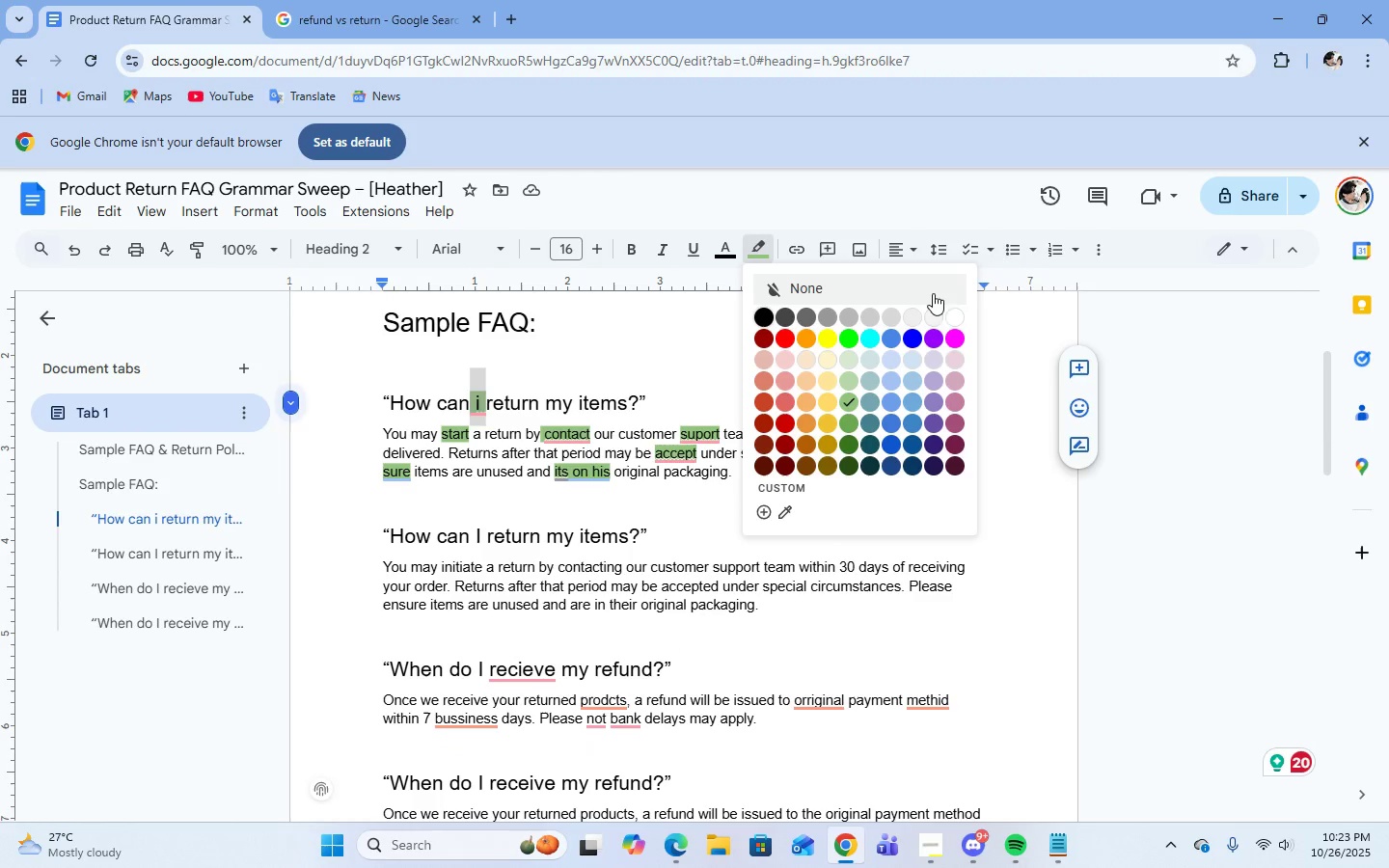 
left_click([923, 290])
 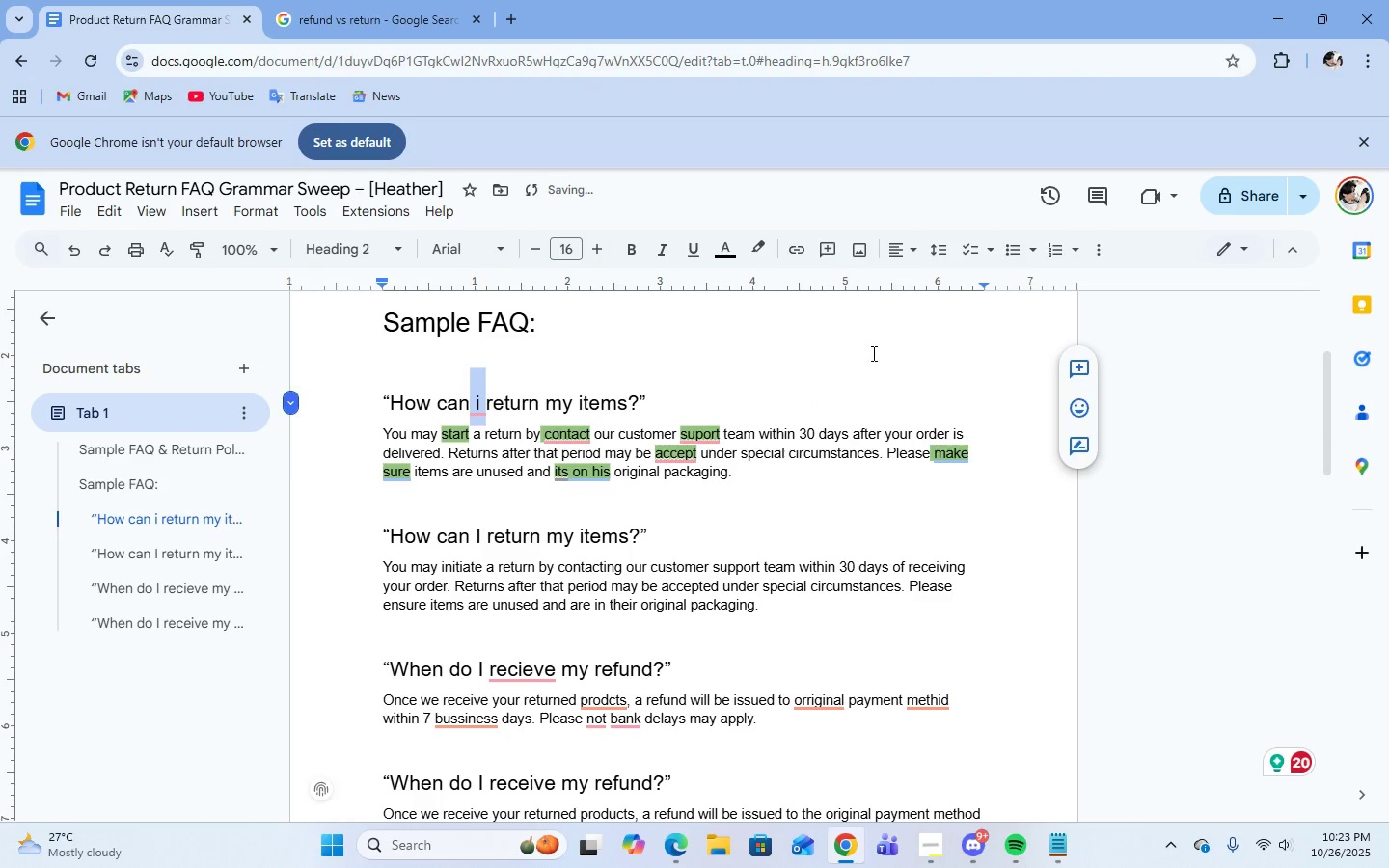 
left_click([870, 357])
 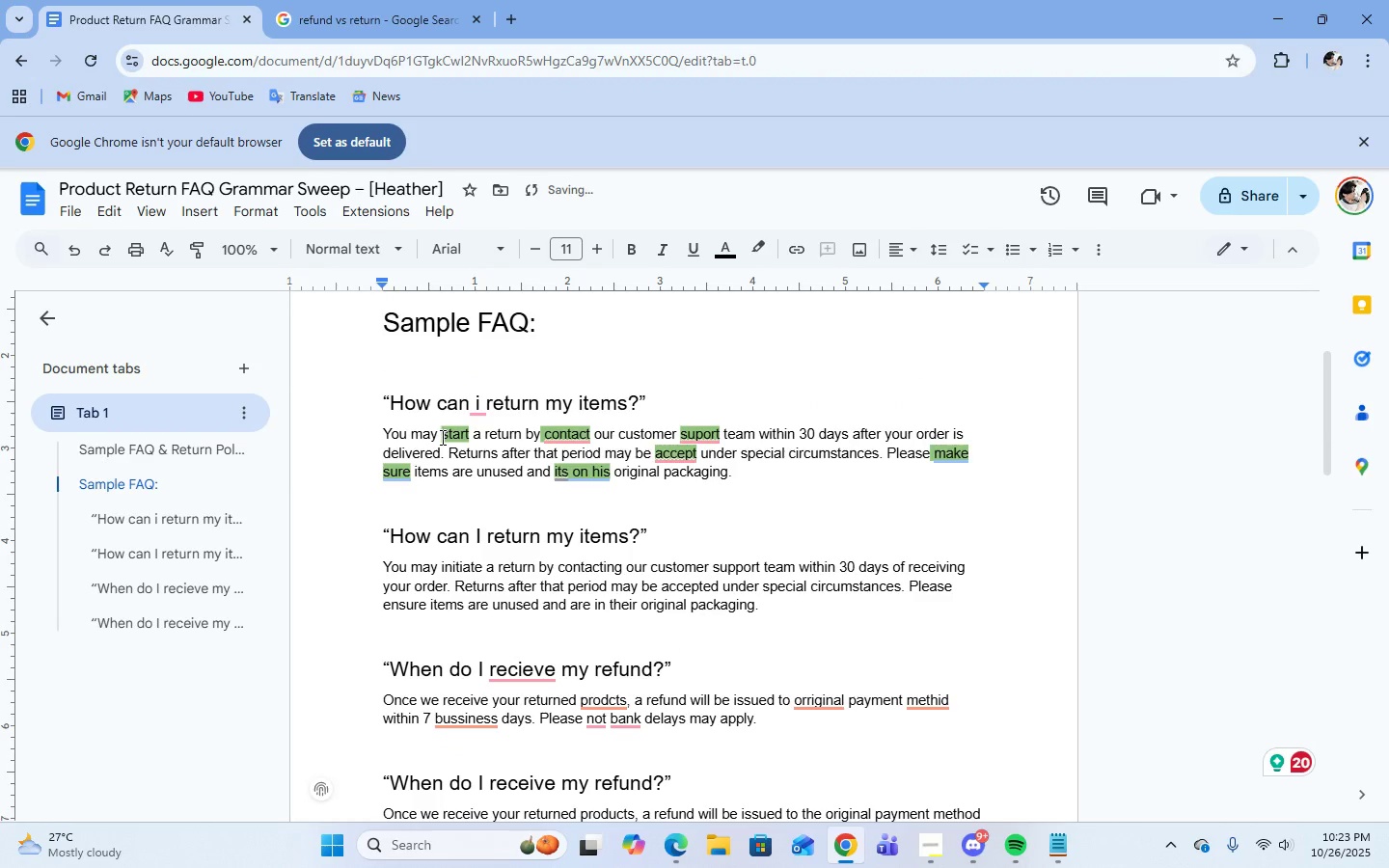 
left_click_drag(start_coordinate=[441, 437], to_coordinate=[468, 432])
 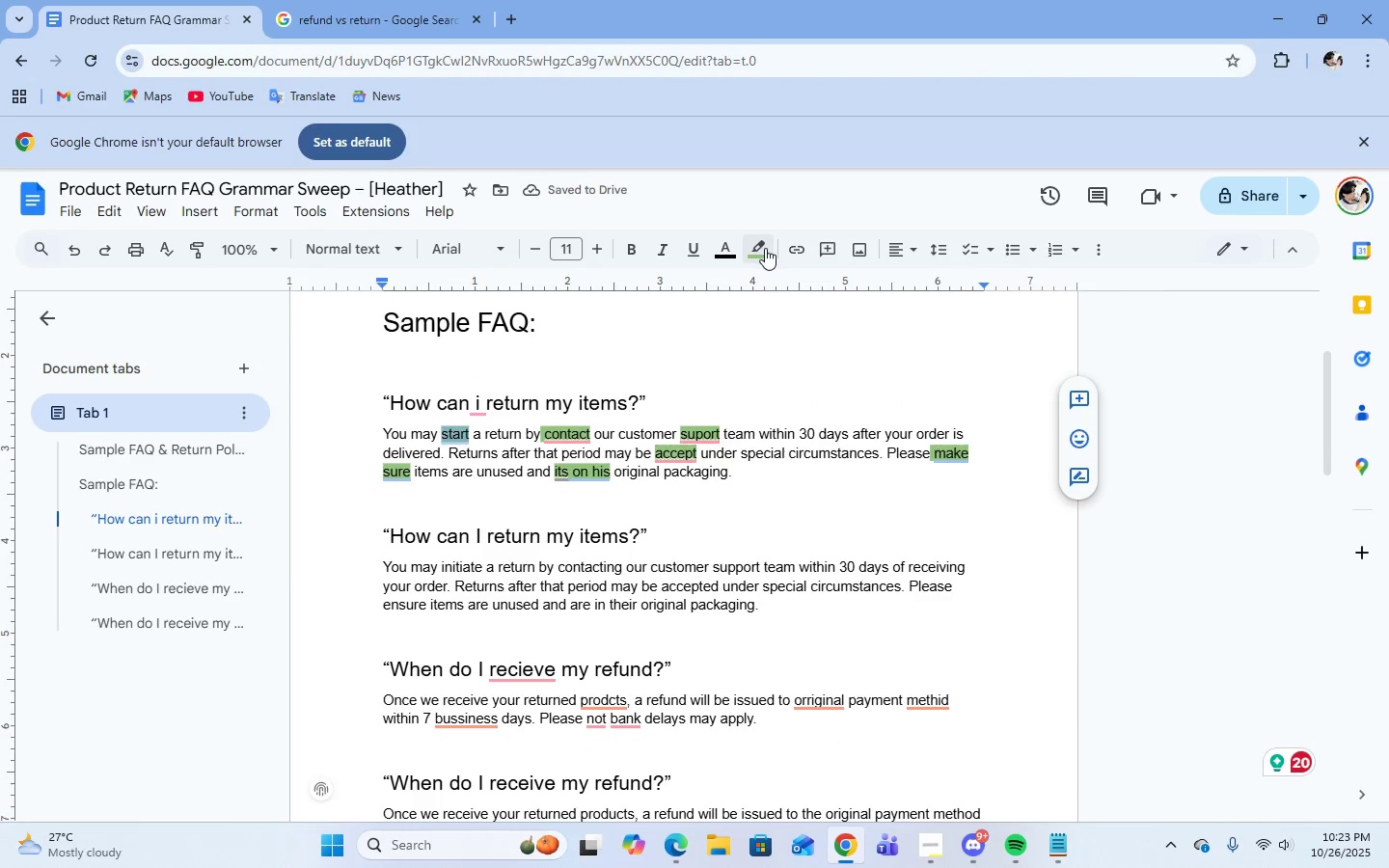 
left_click([765, 248])
 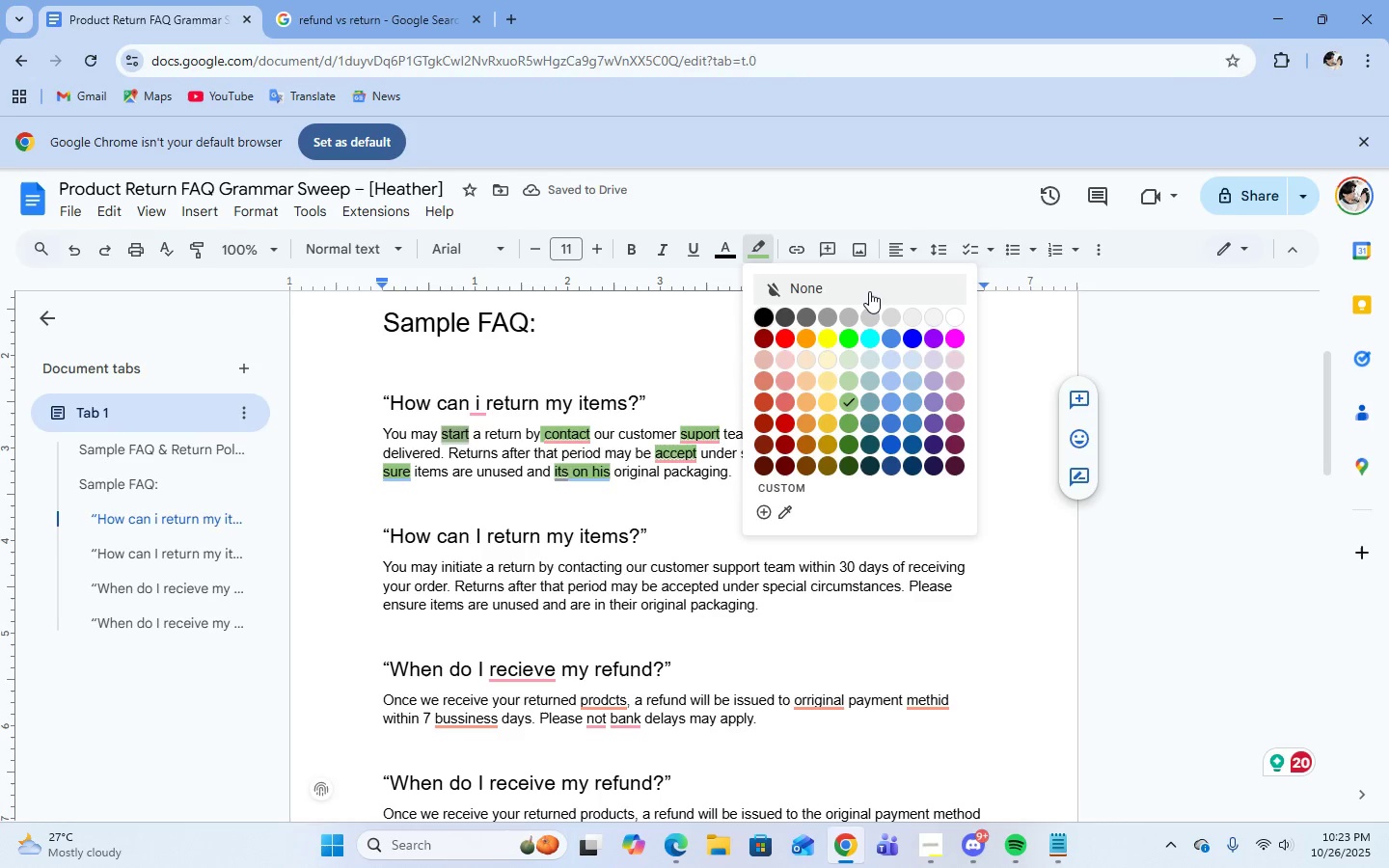 
left_click([867, 288])
 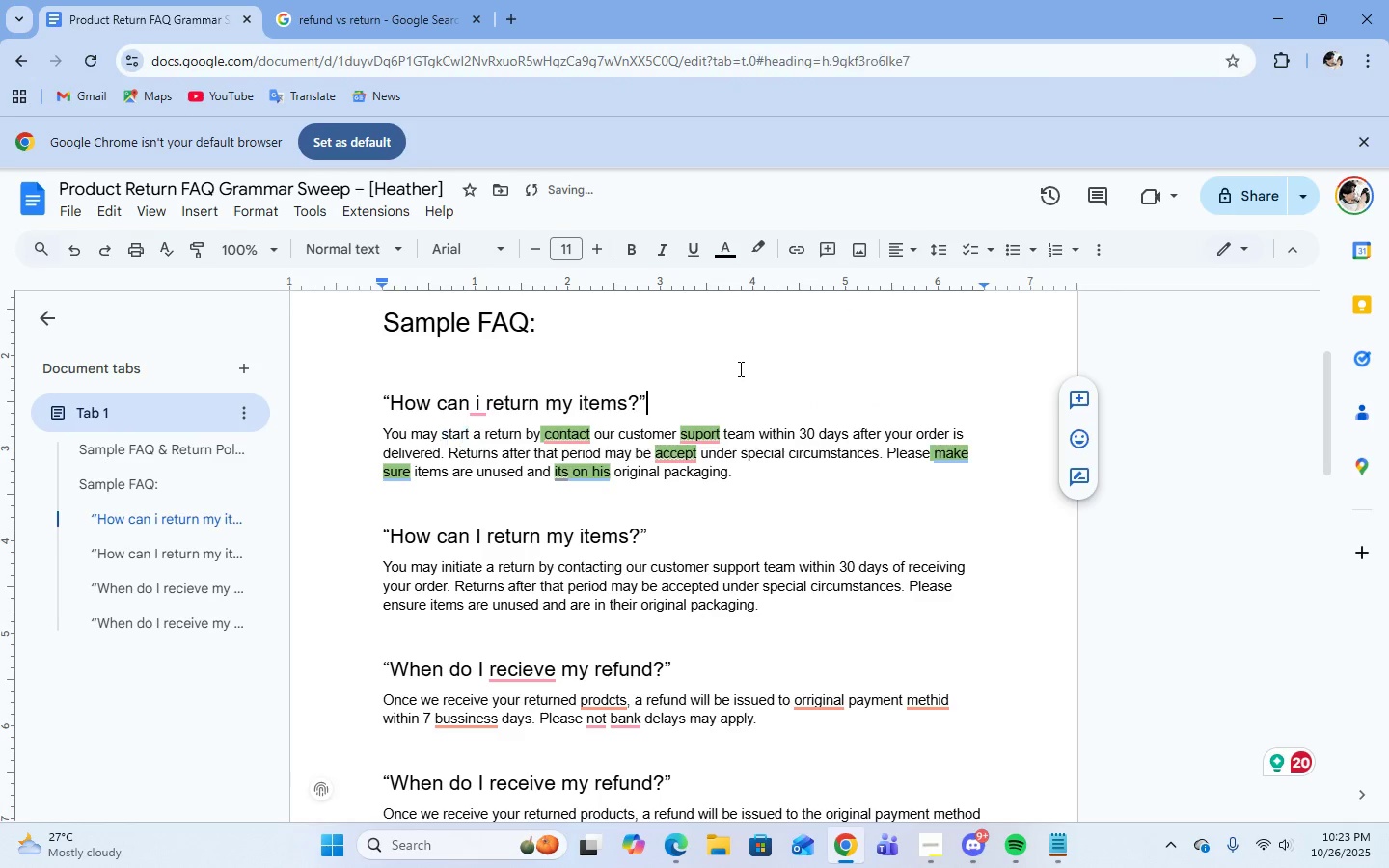 
left_click([739, 368])
 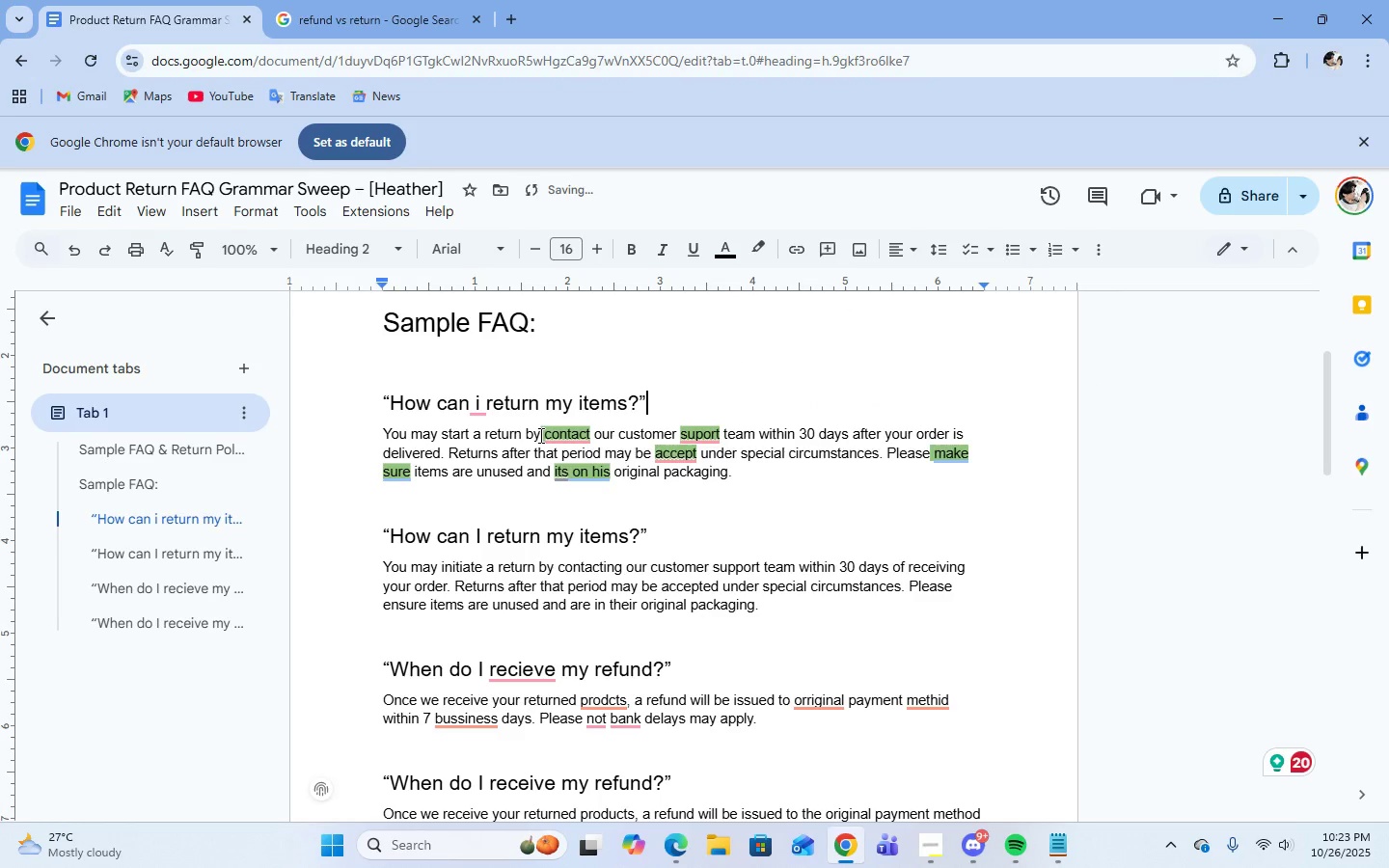 
left_click_drag(start_coordinate=[544, 435], to_coordinate=[590, 434])
 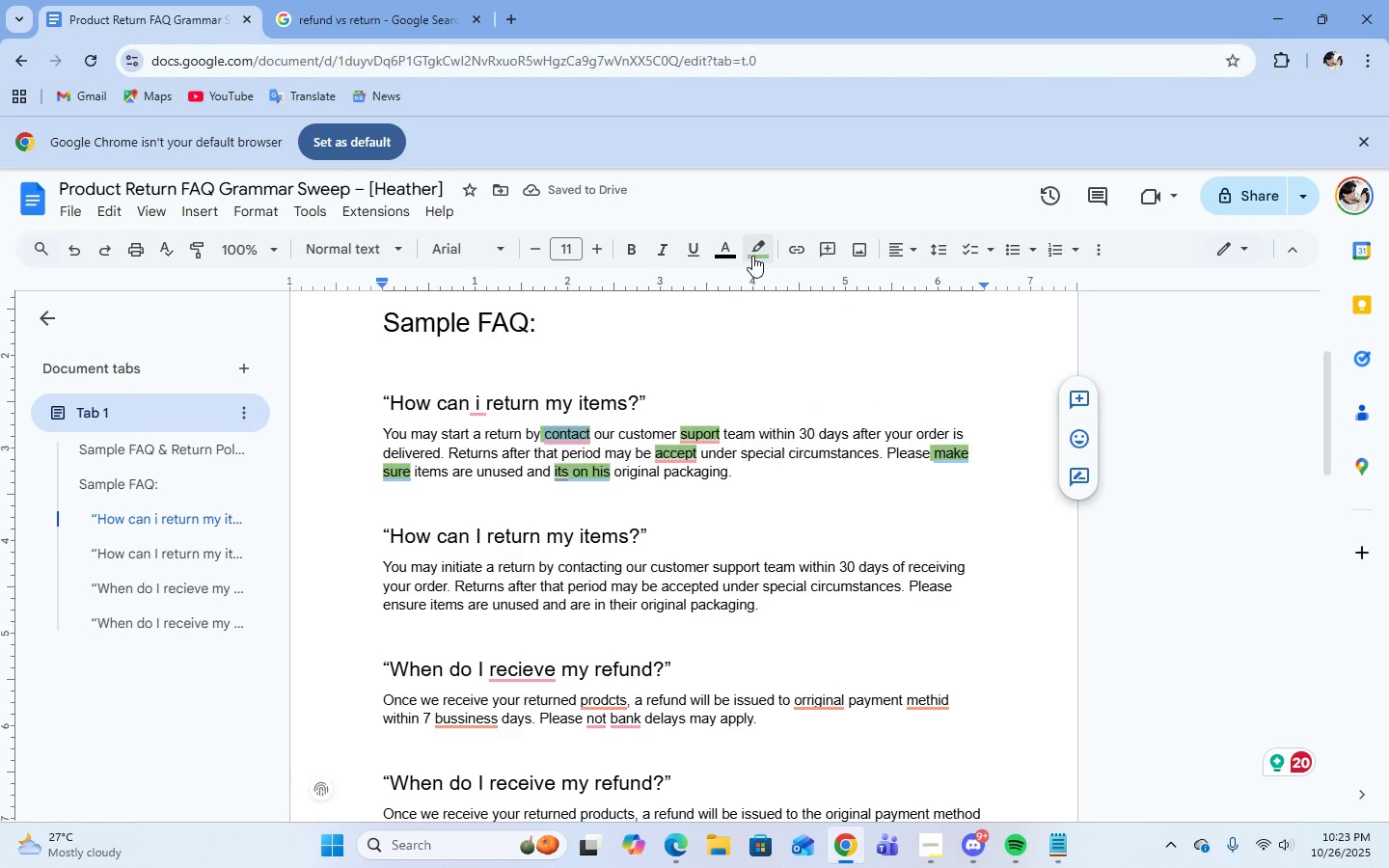 
left_click([763, 253])
 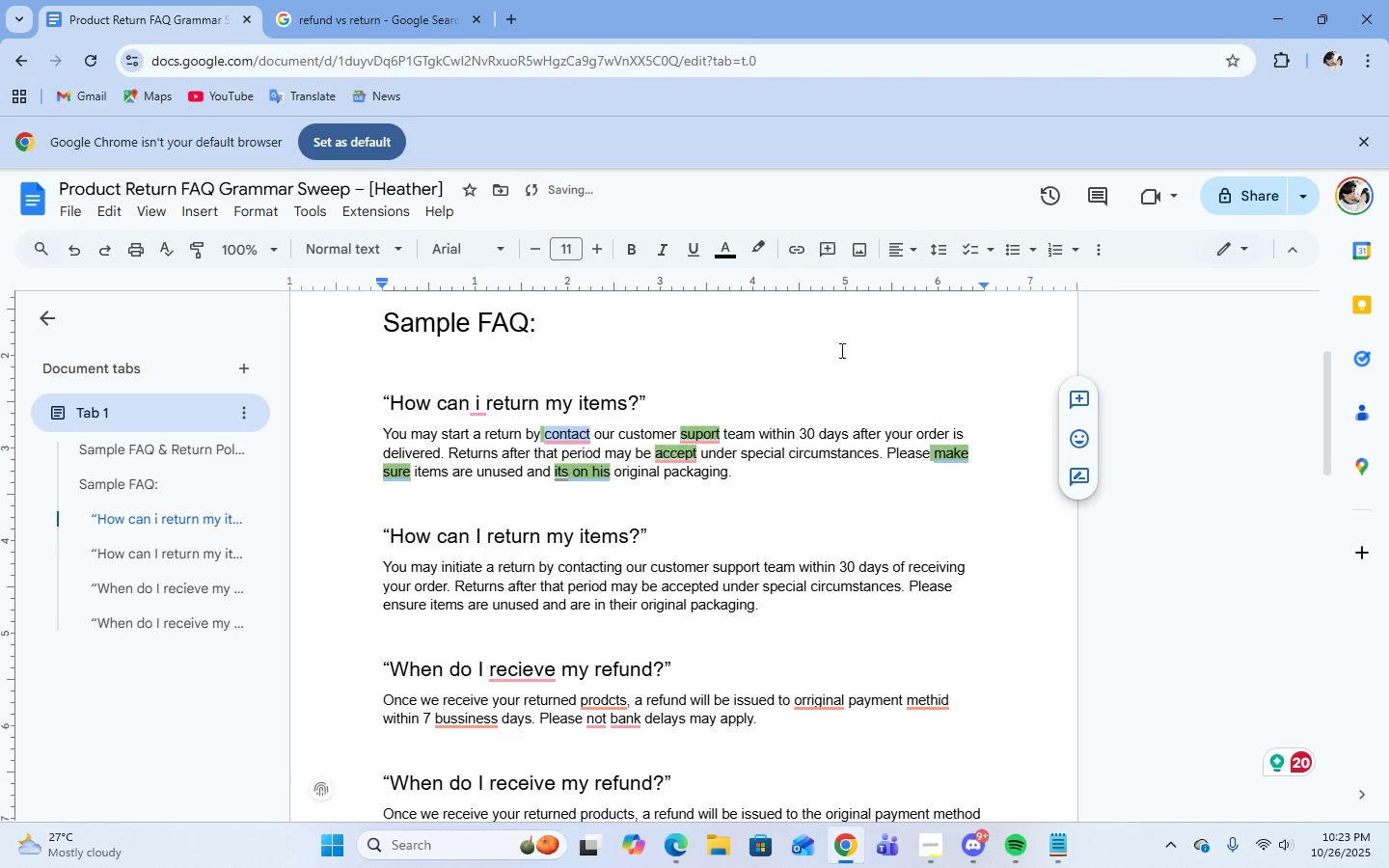 
double_click([841, 352])
 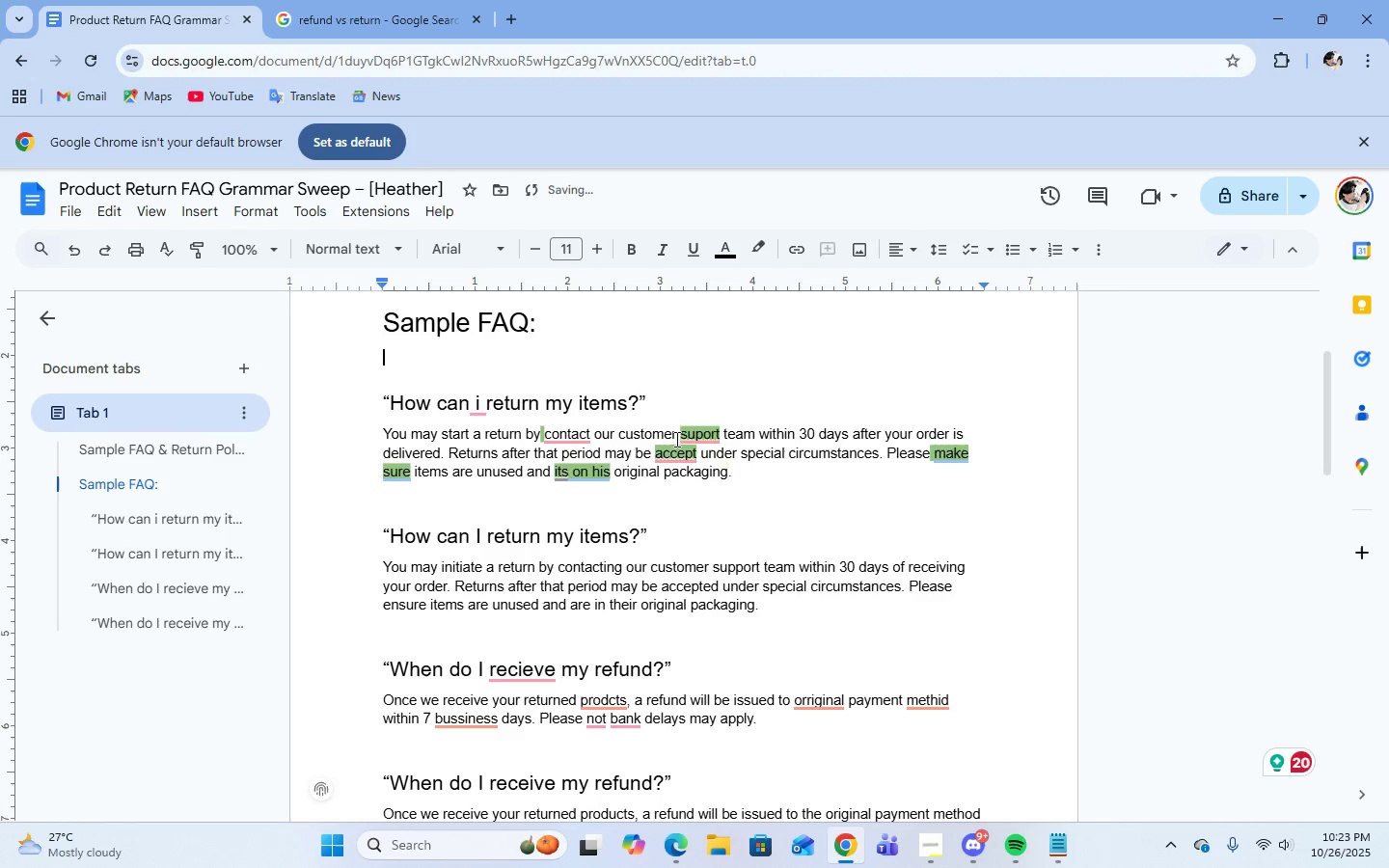 
left_click_drag(start_coordinate=[678, 435], to_coordinate=[722, 434])
 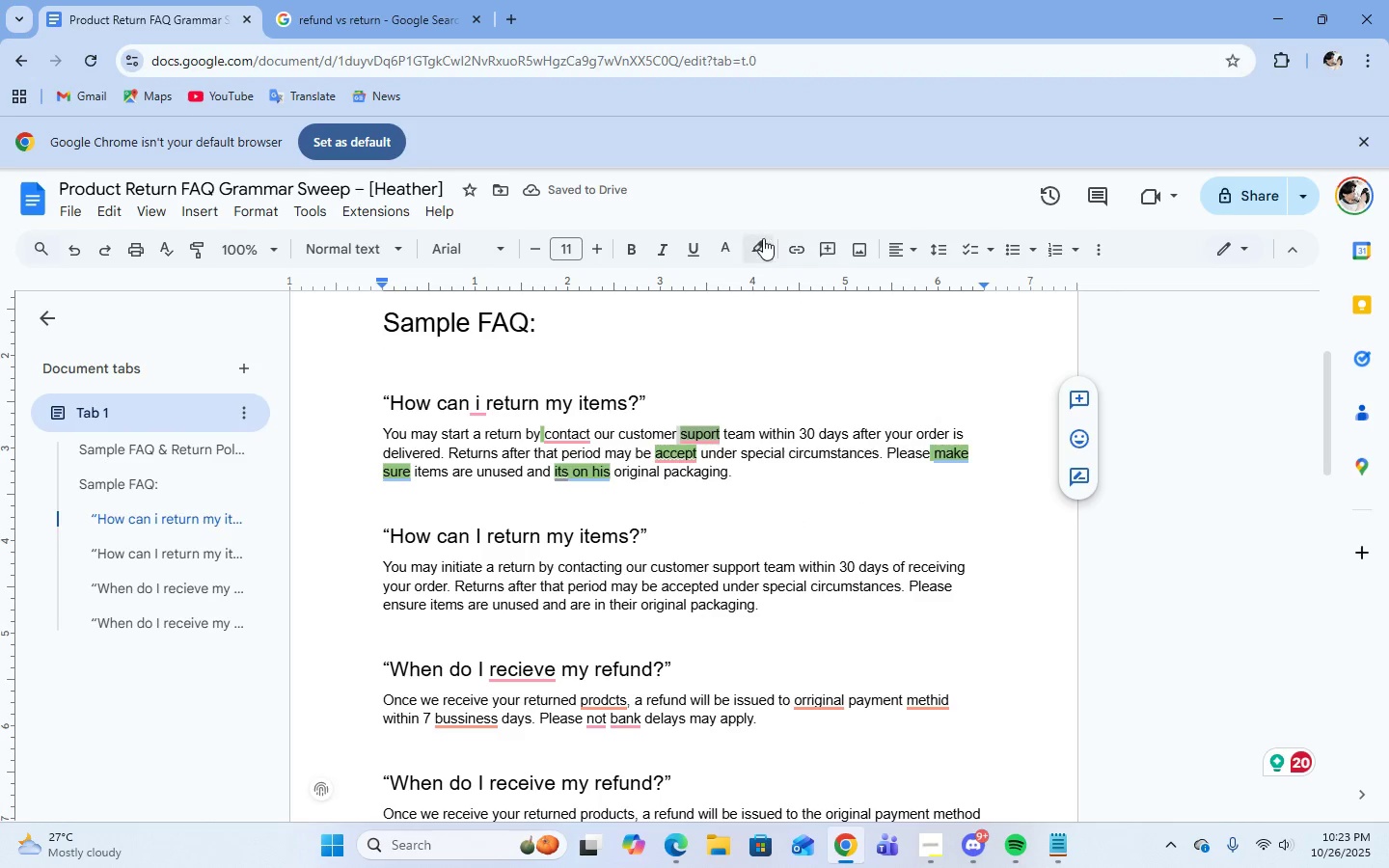 
double_click([763, 242])
 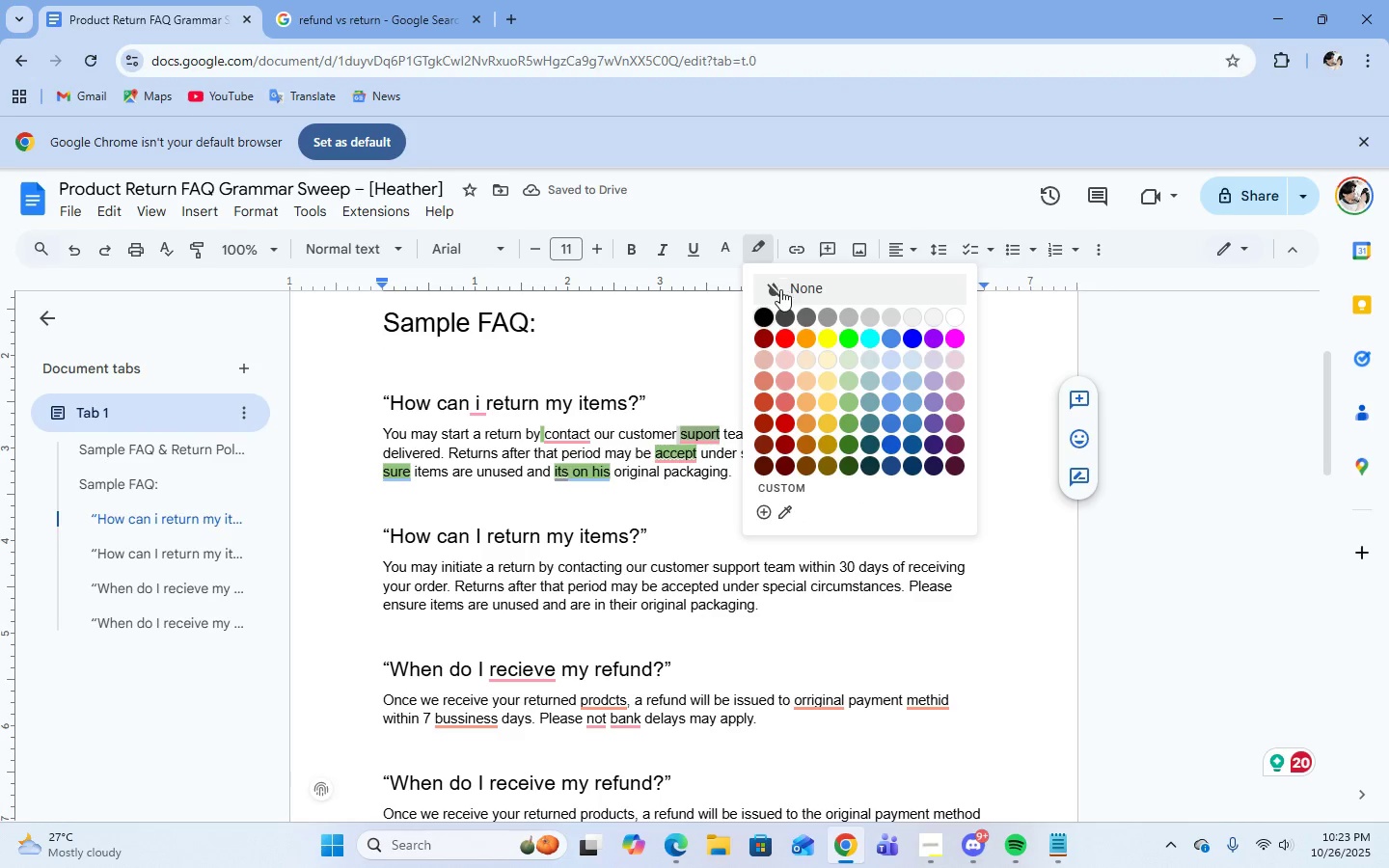 
left_click([780, 289])
 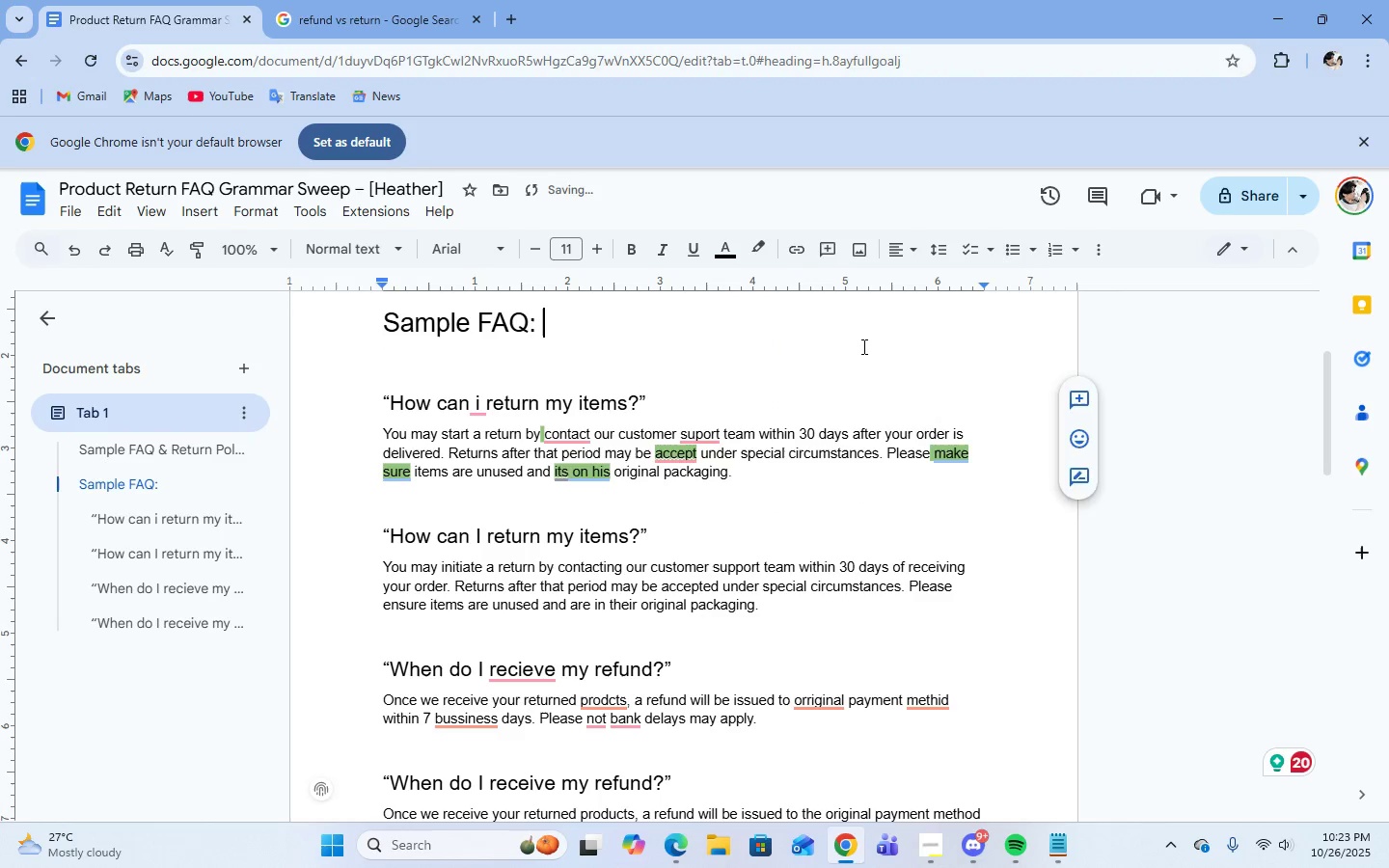 
double_click([862, 346])
 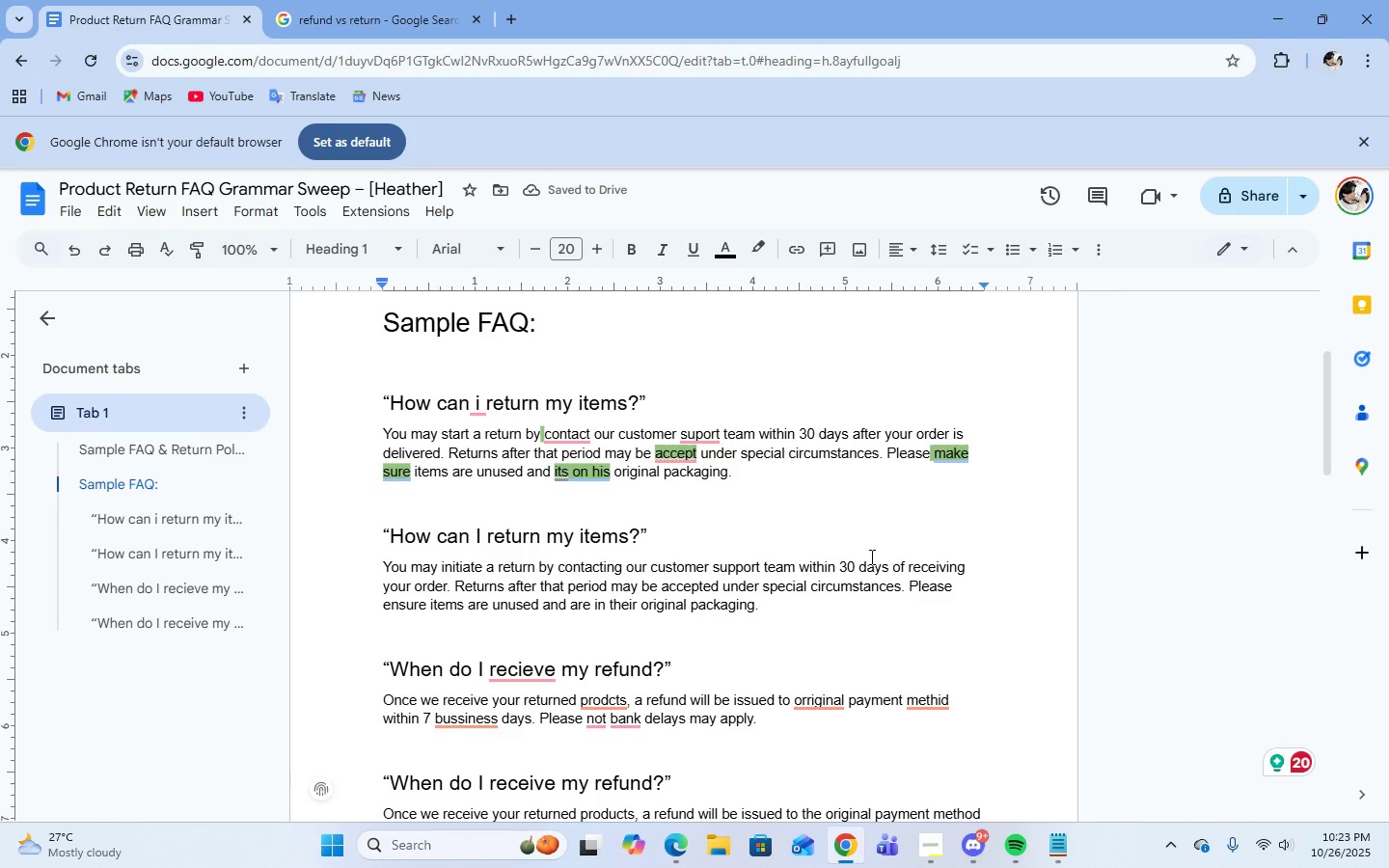 
key(Control+A)
 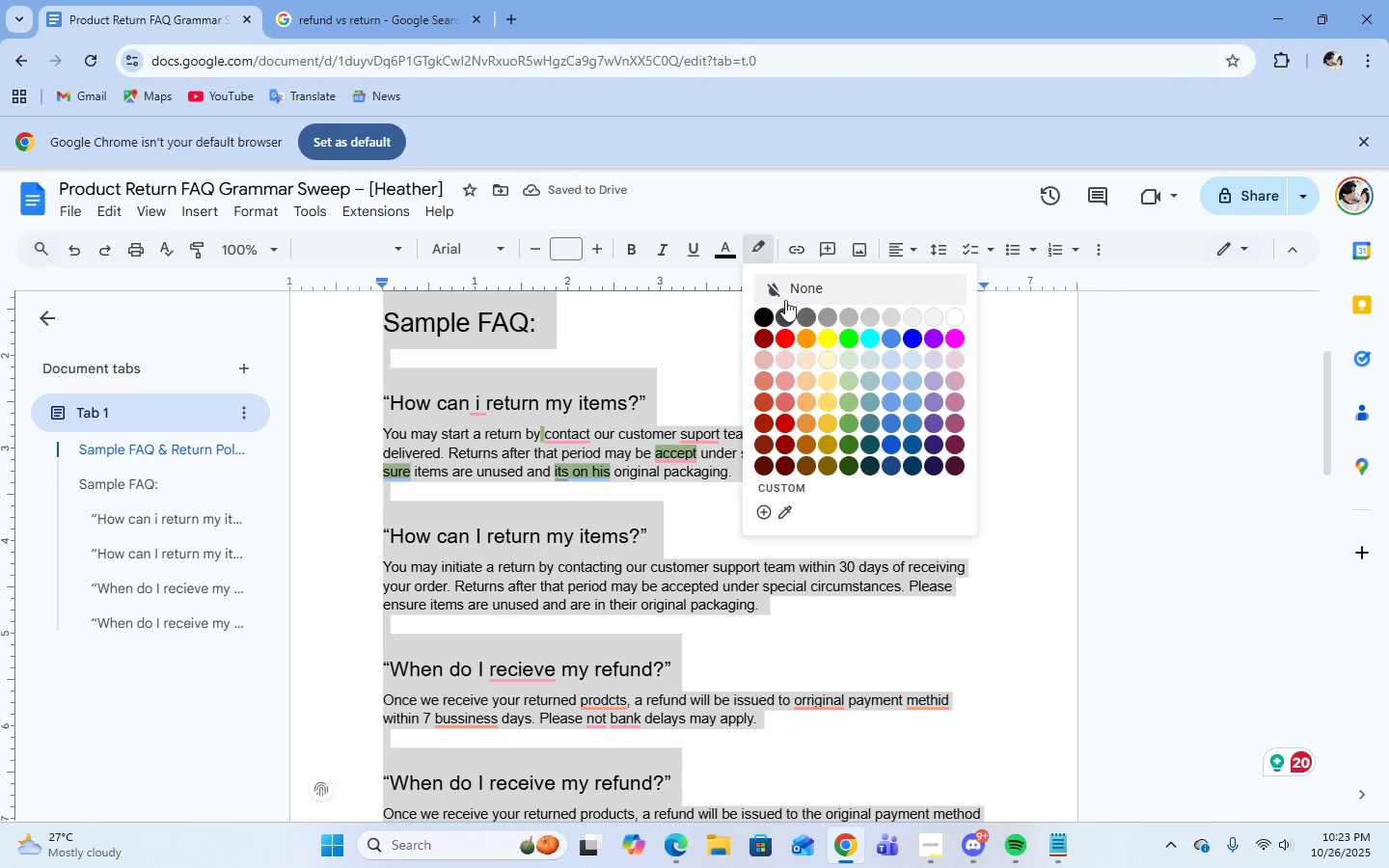 
left_click([788, 285])
 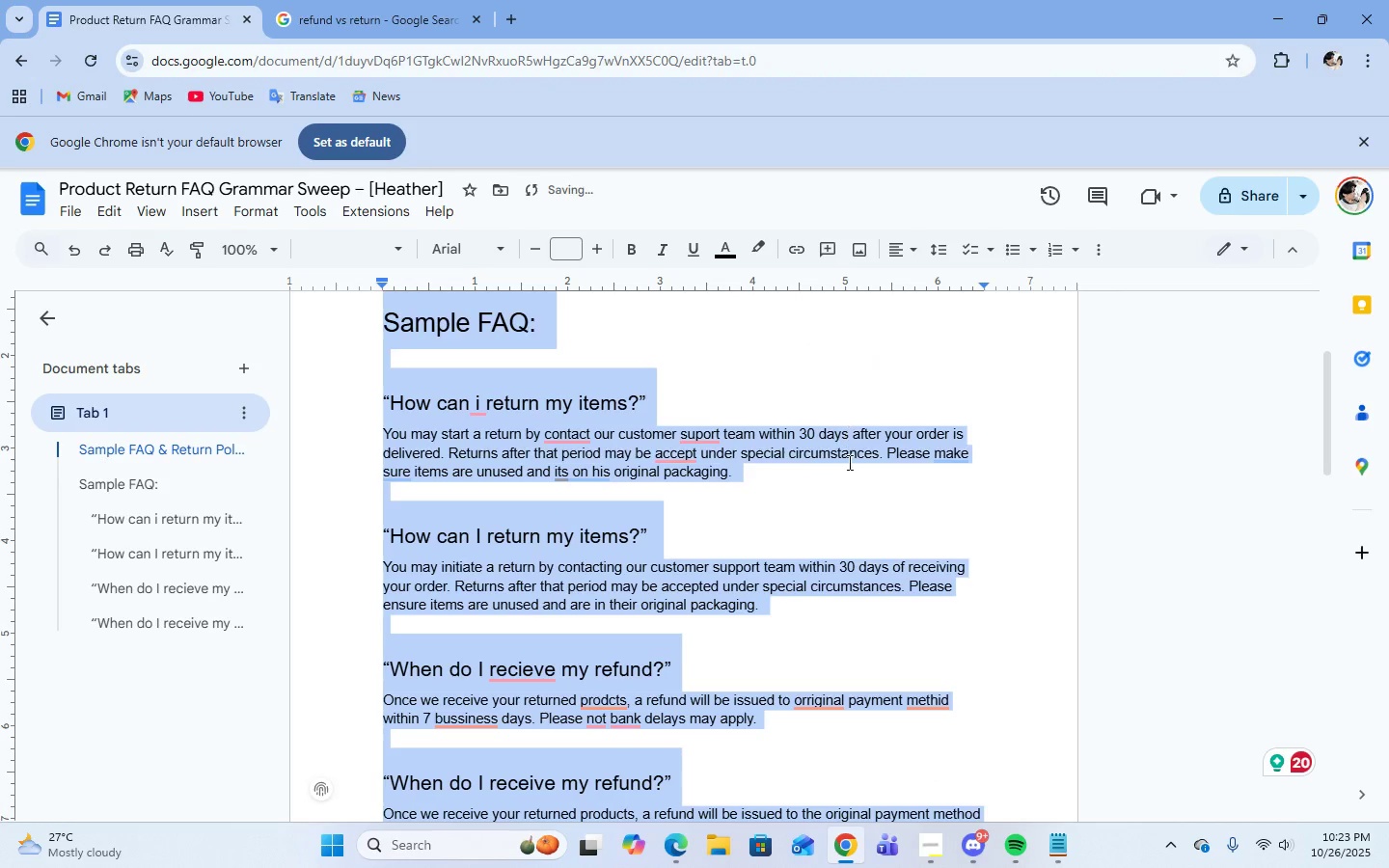 
left_click([848, 462])
 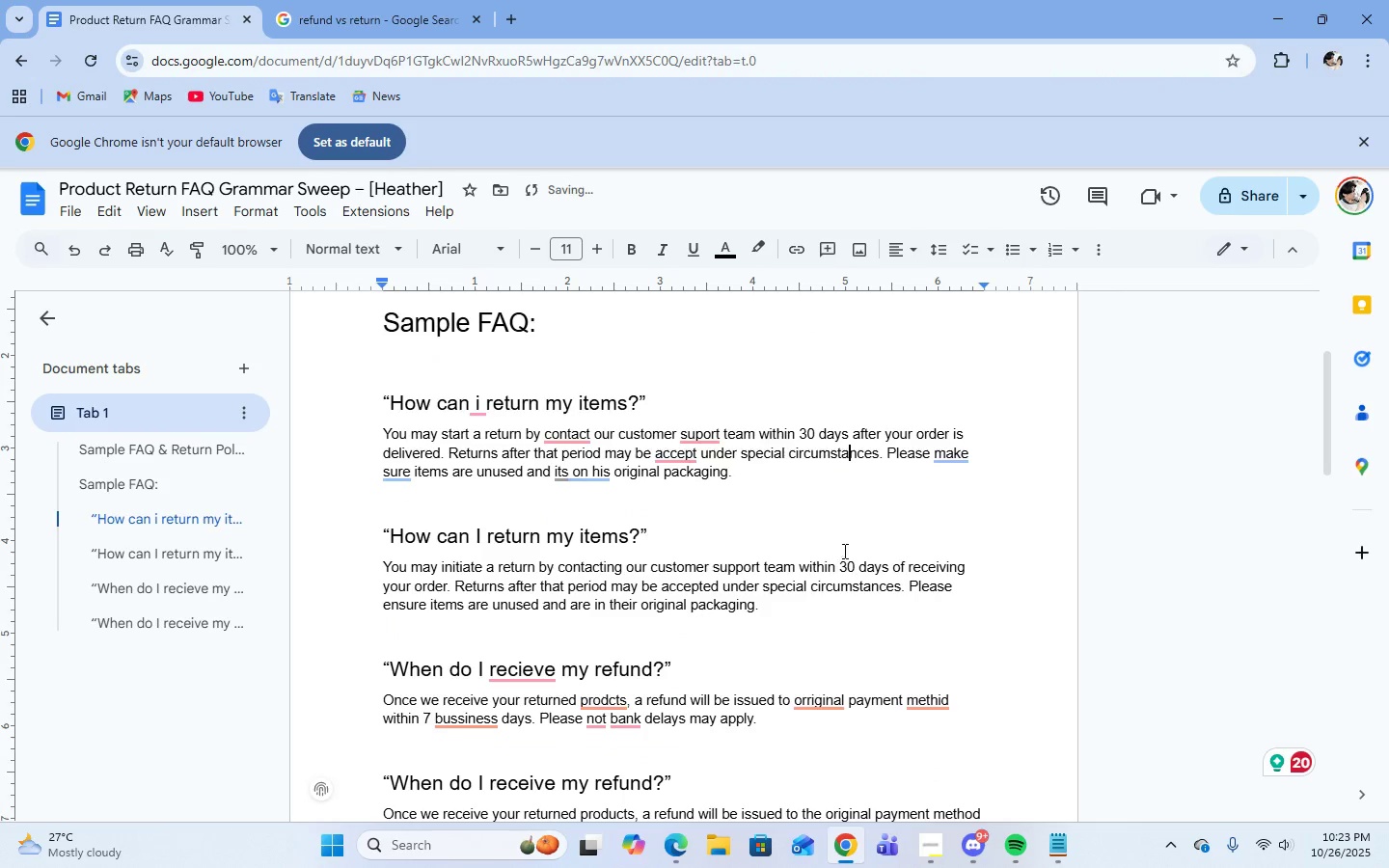 
scroll: coordinate [843, 551], scroll_direction: up, amount: 4.0
 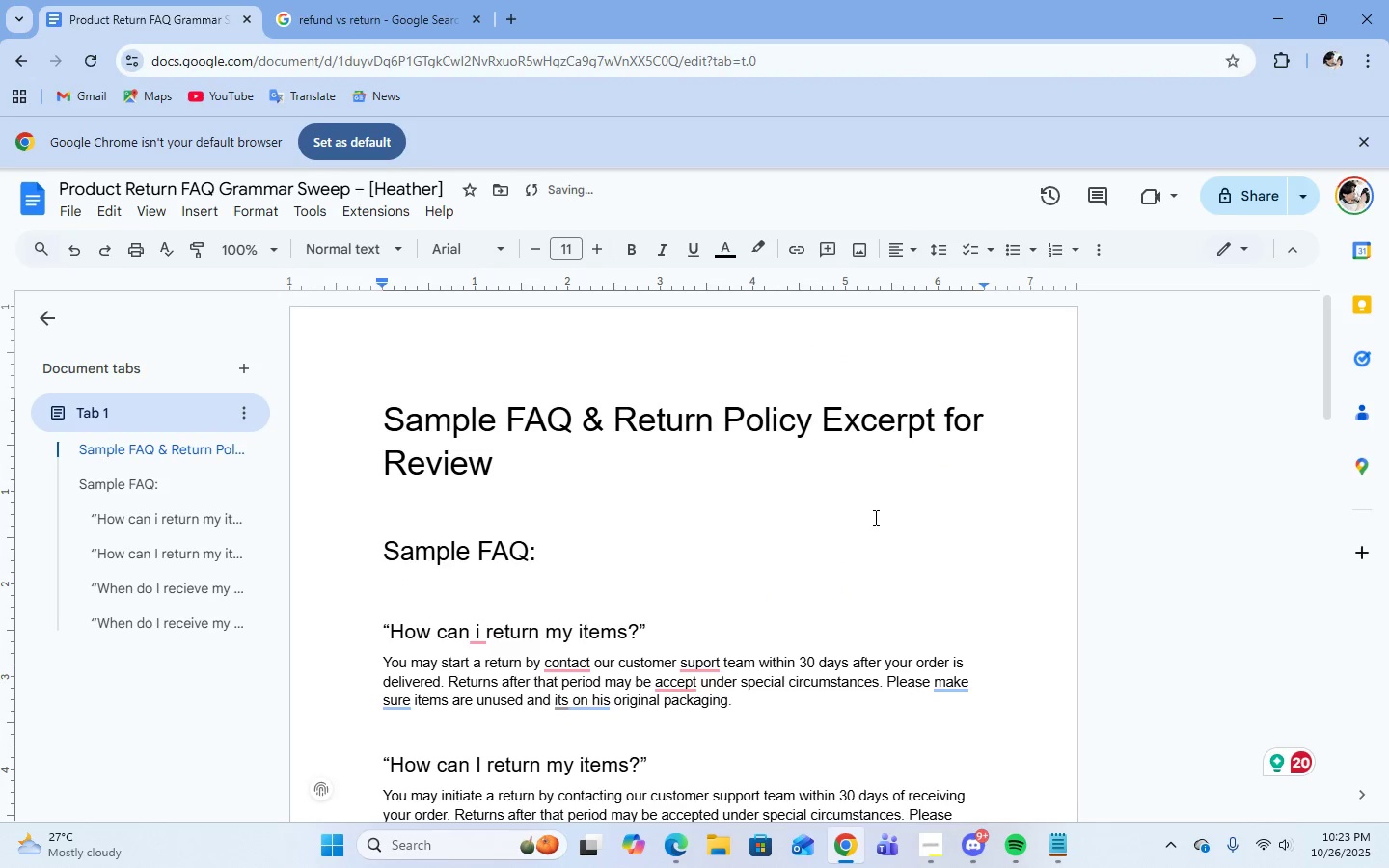 
scroll: coordinate [925, 555], scroll_direction: down, amount: 3.0
 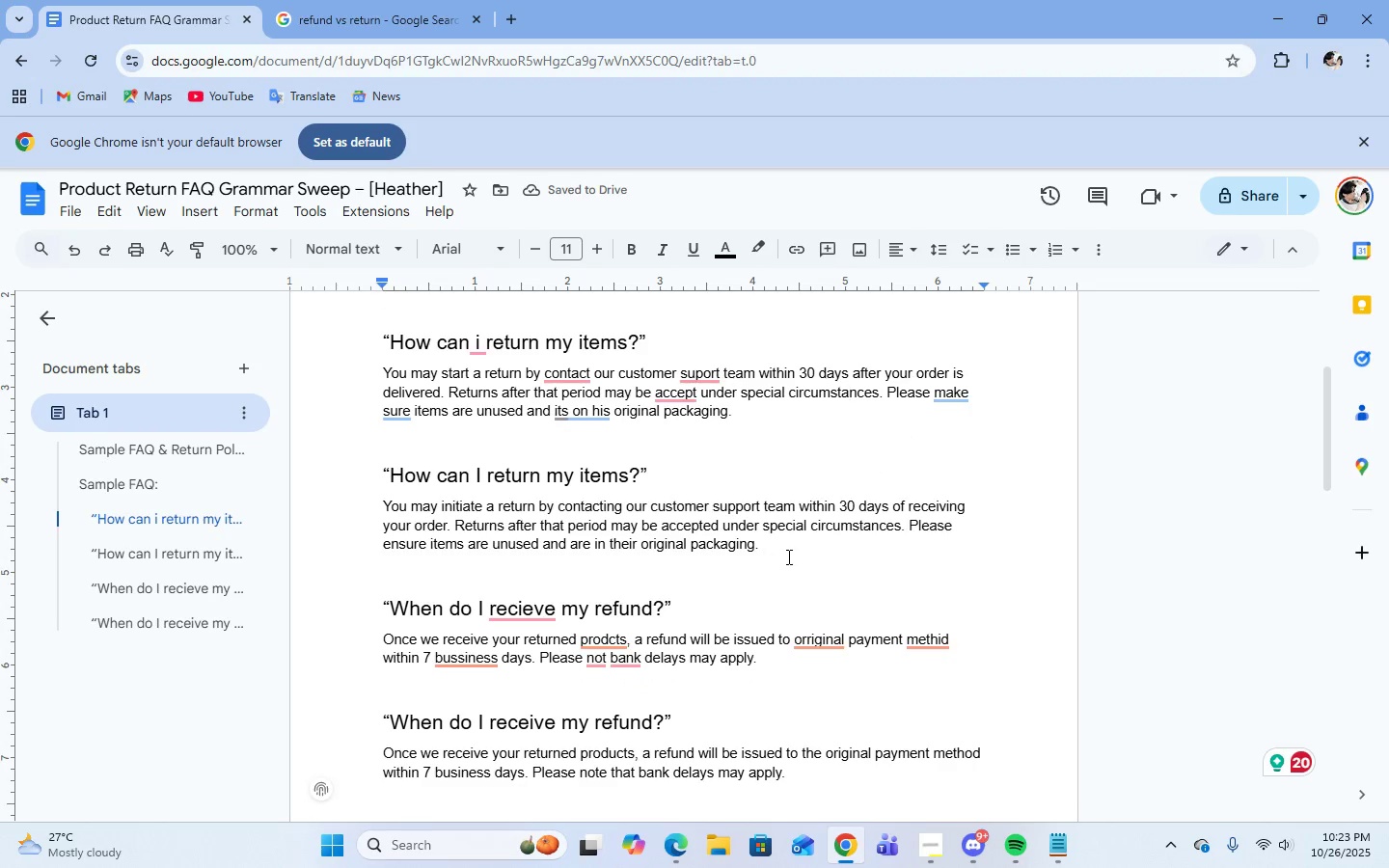 
left_click([792, 556])
 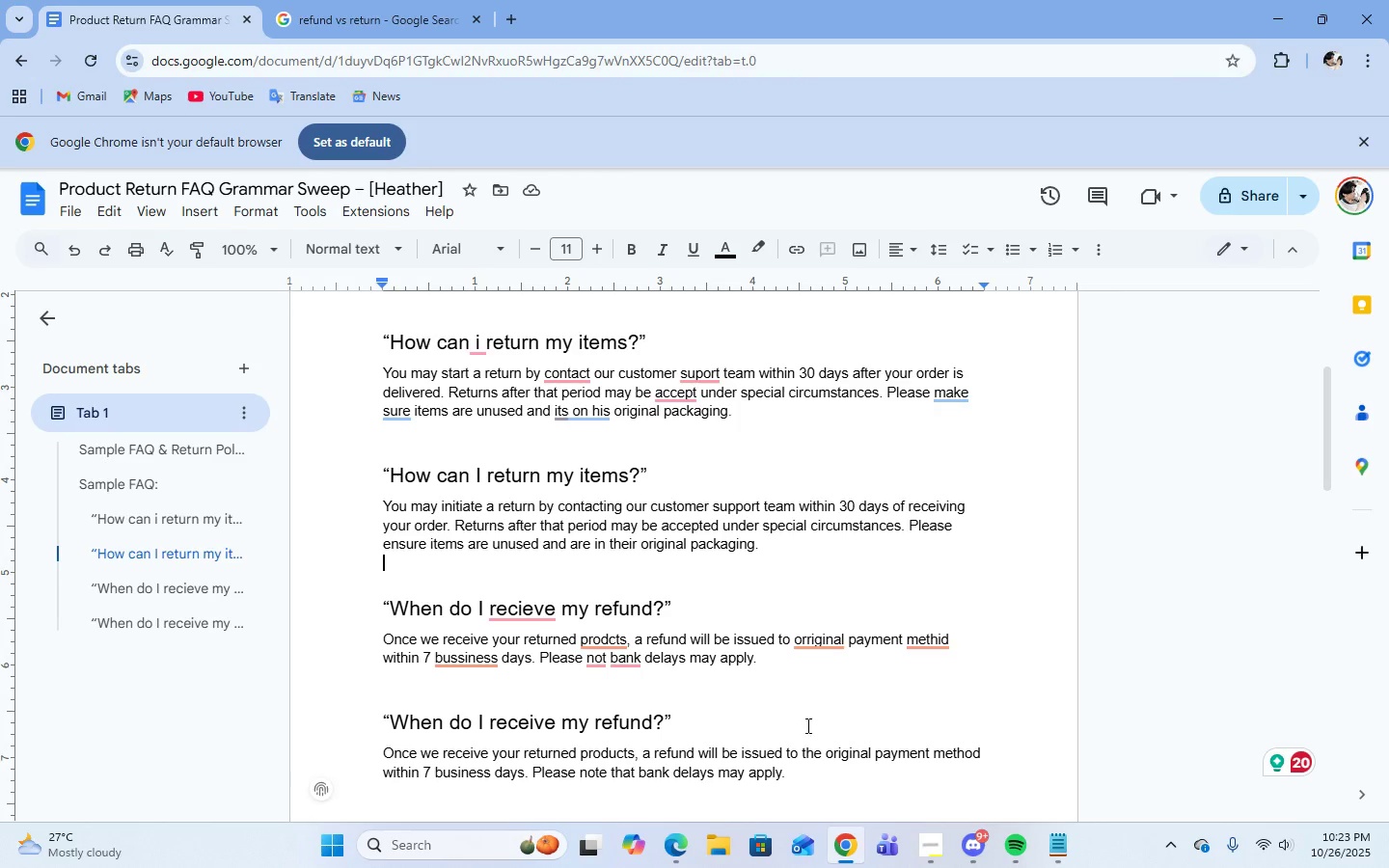 
scroll: coordinate [944, 555], scroll_direction: down, amount: 2.0
 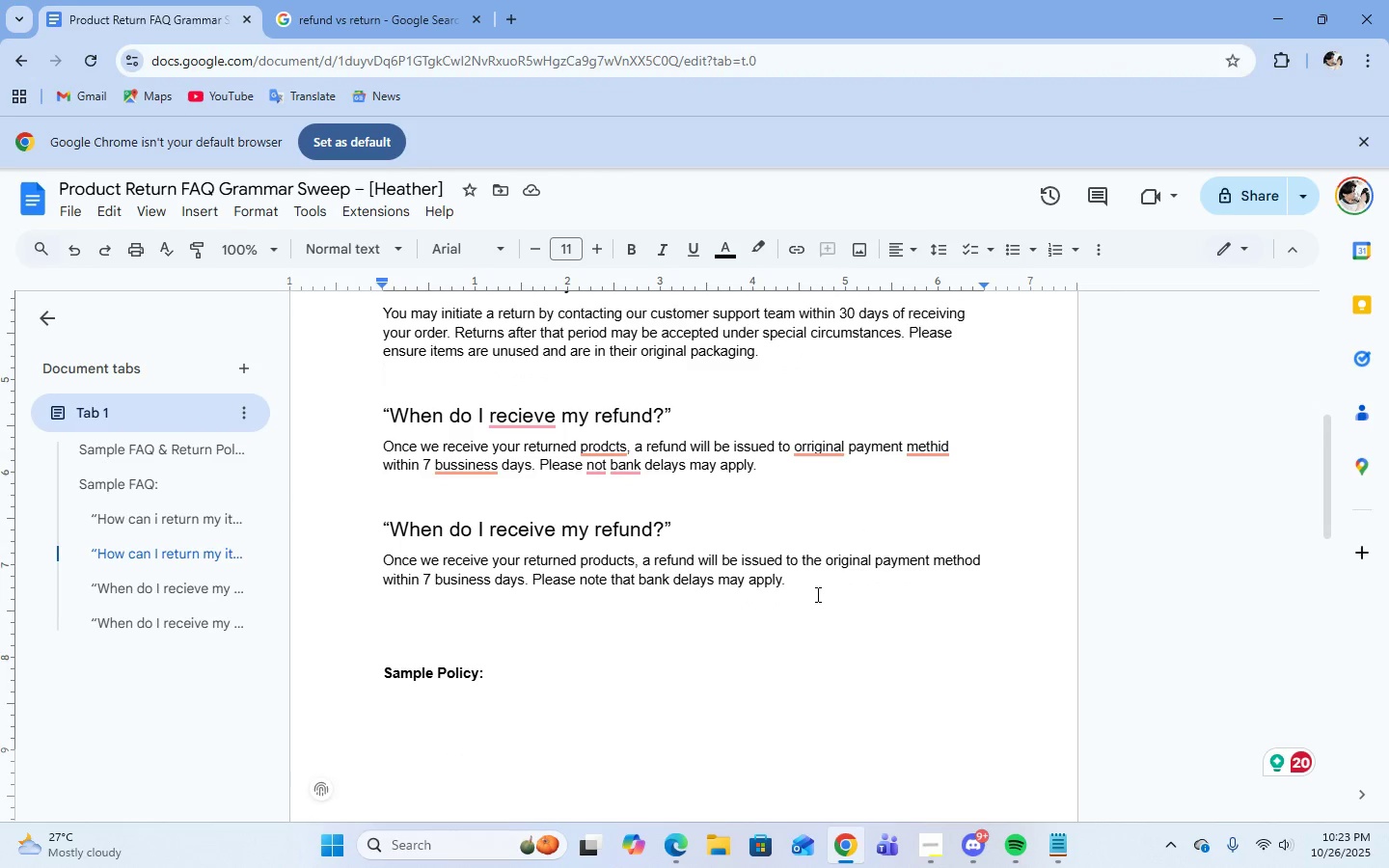 
wait(7.29)
 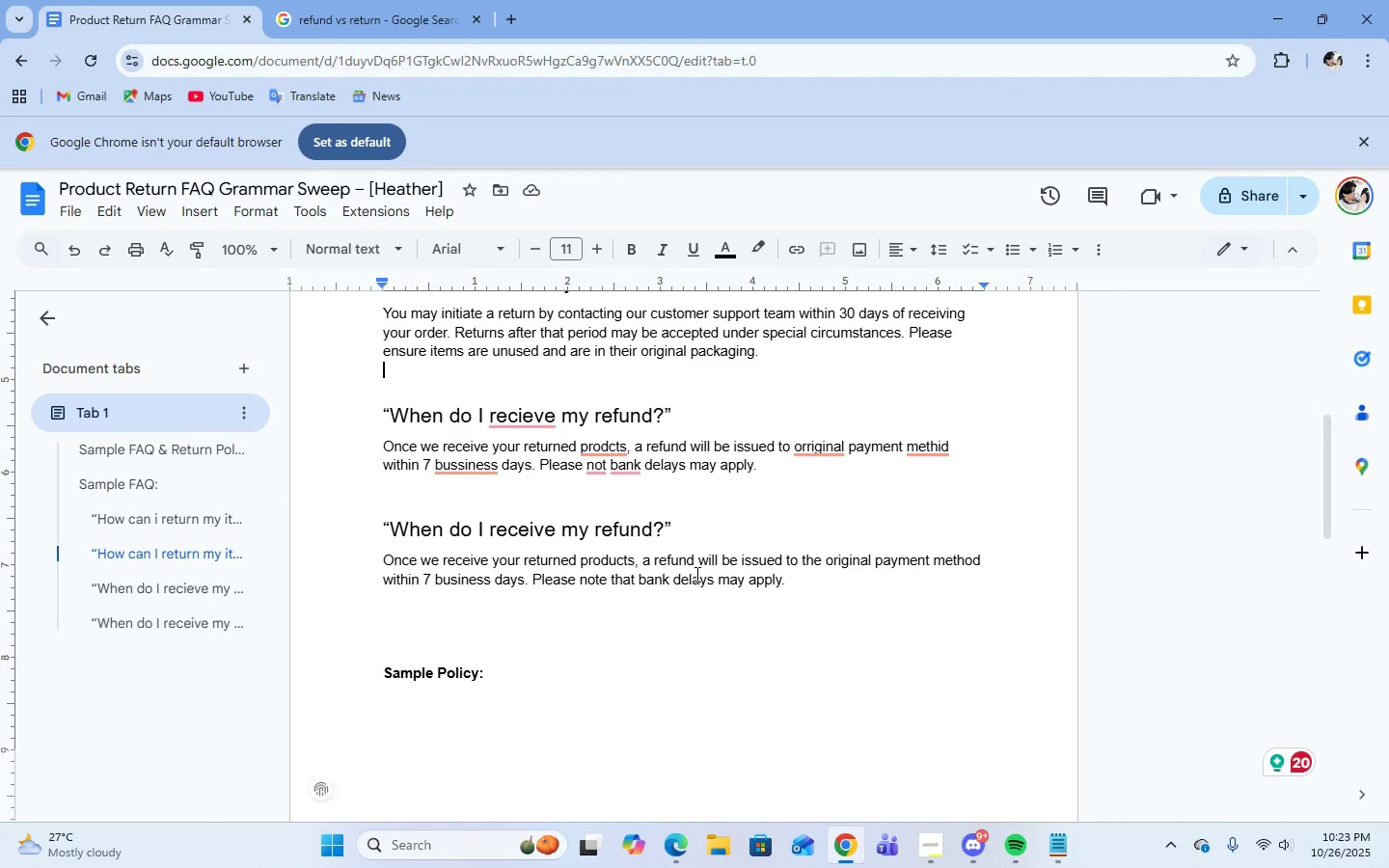 
scroll: coordinate [816, 593], scroll_direction: up, amount: 3.0
 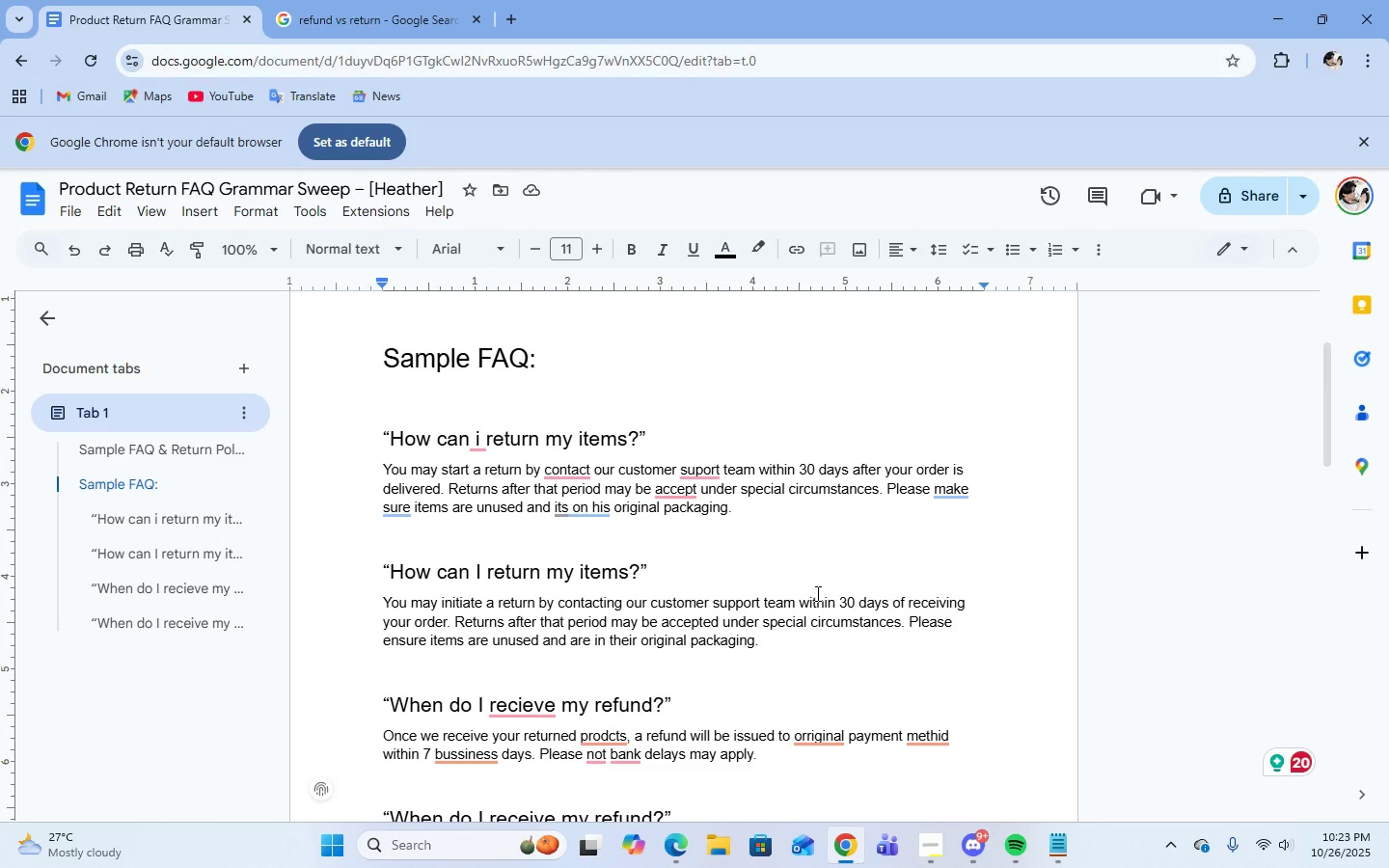 
scroll: coordinate [816, 593], scroll_direction: down, amount: 2.0
 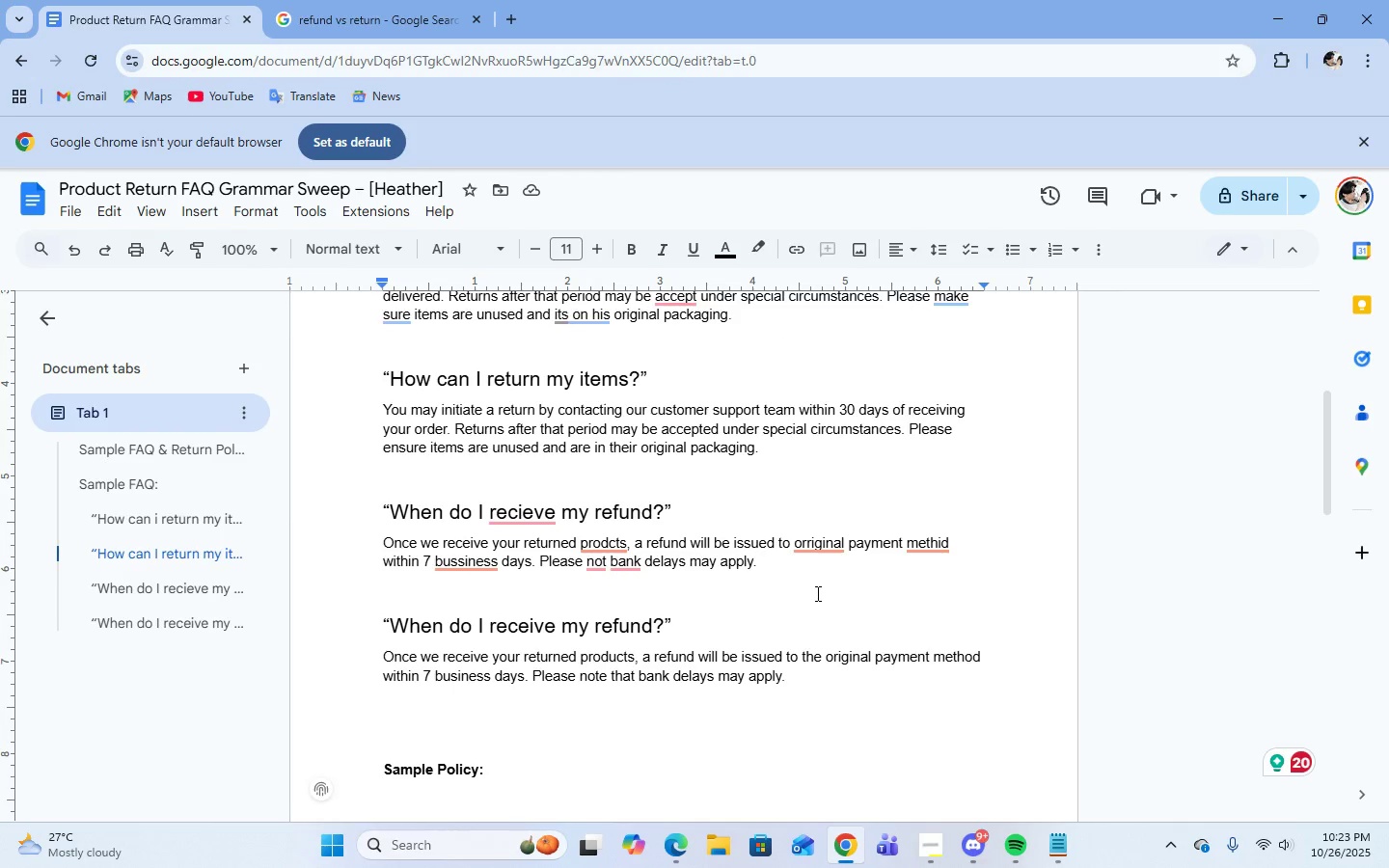 
wait(6.17)
 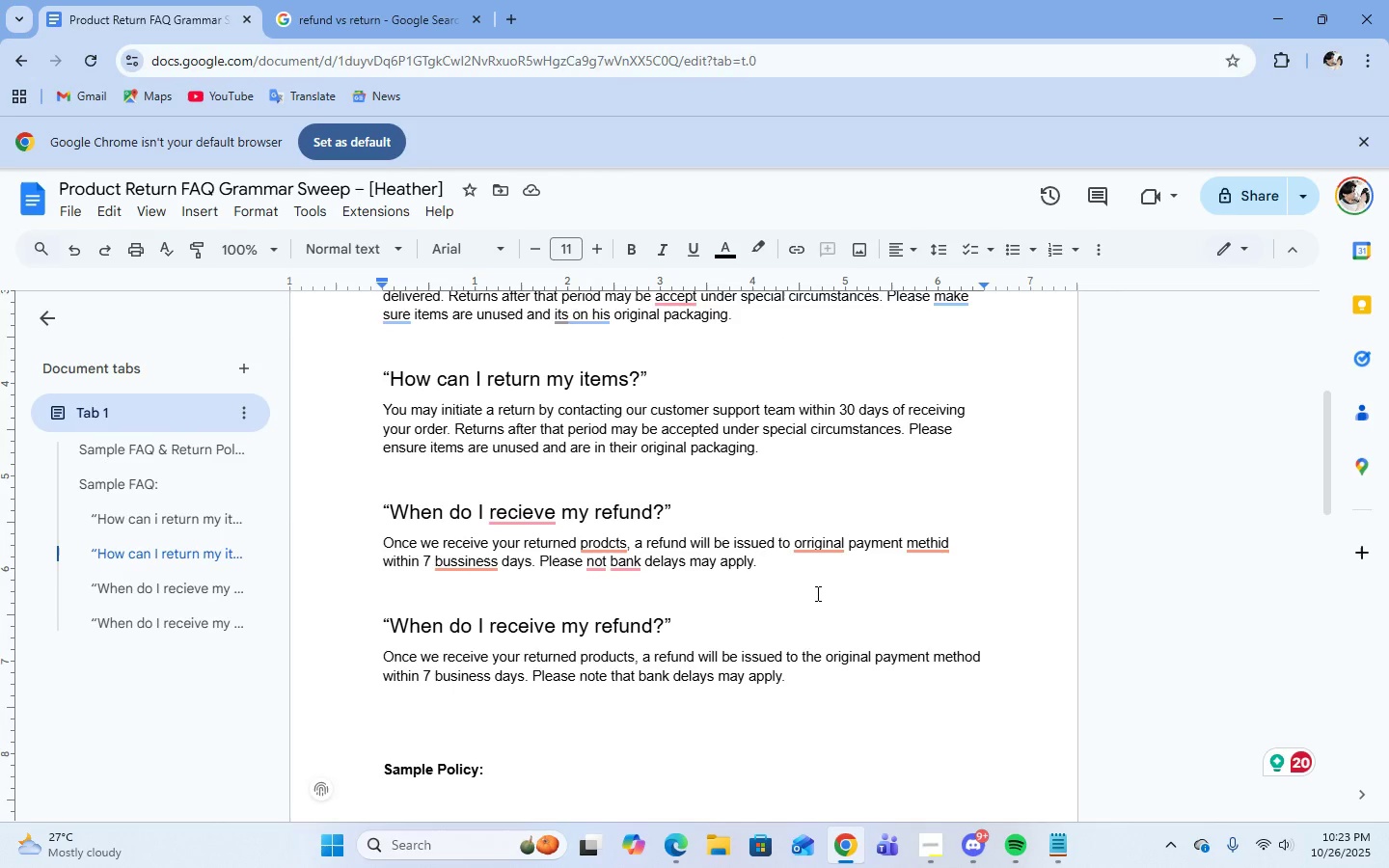 
scroll: coordinate [873, 707], scroll_direction: down, amount: 2.0
 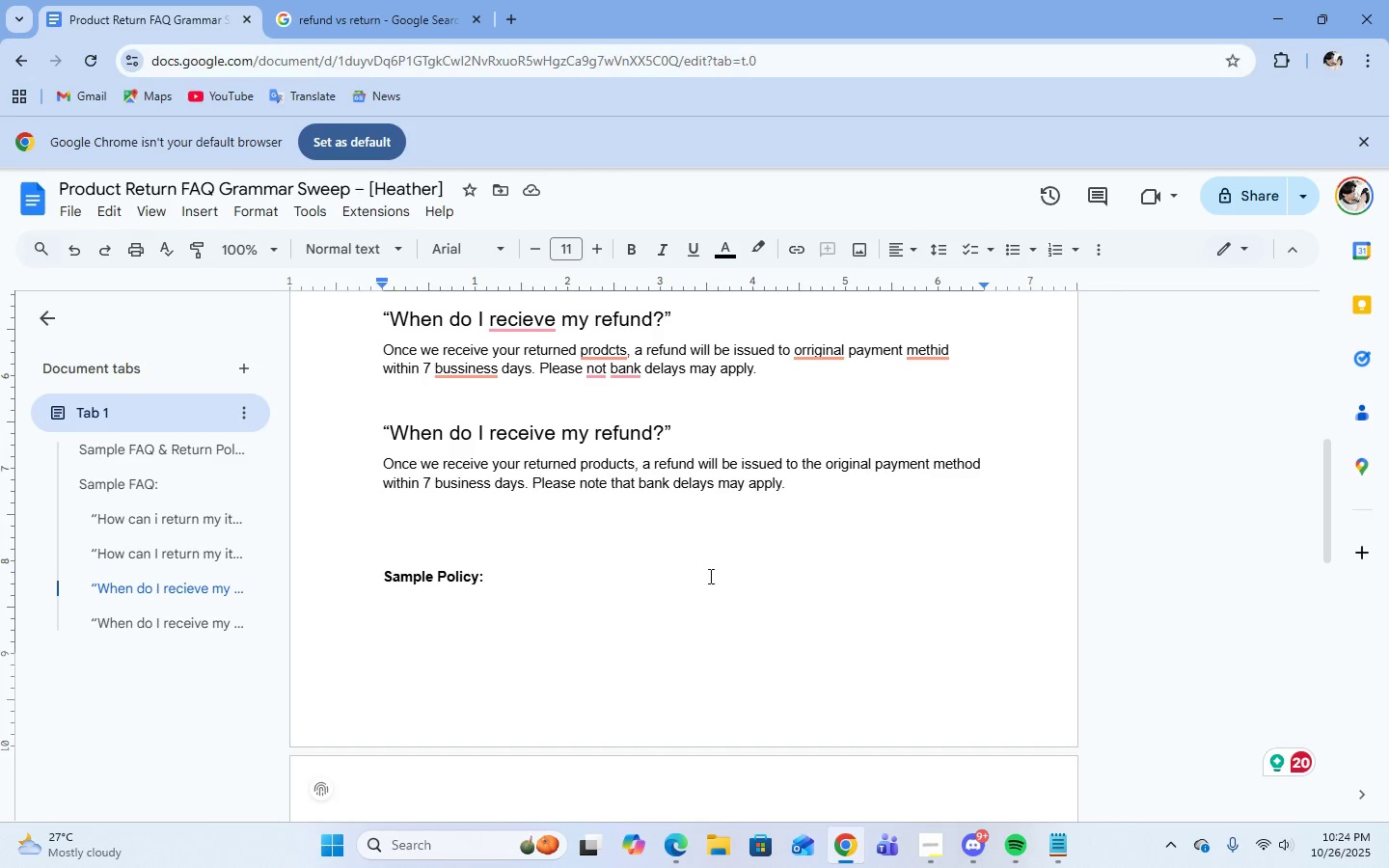 
wait(7.48)
 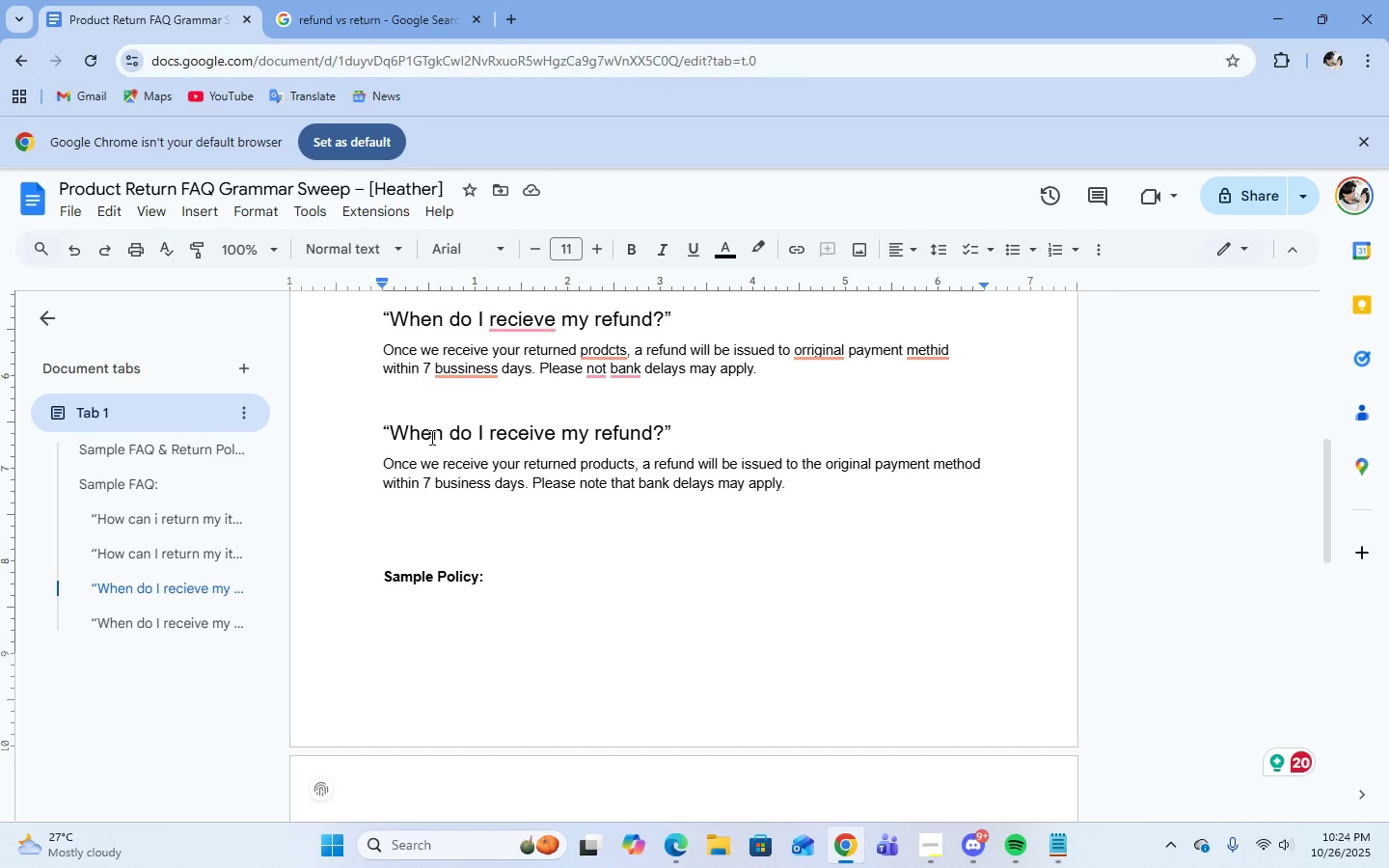 
left_click([434, 542])
 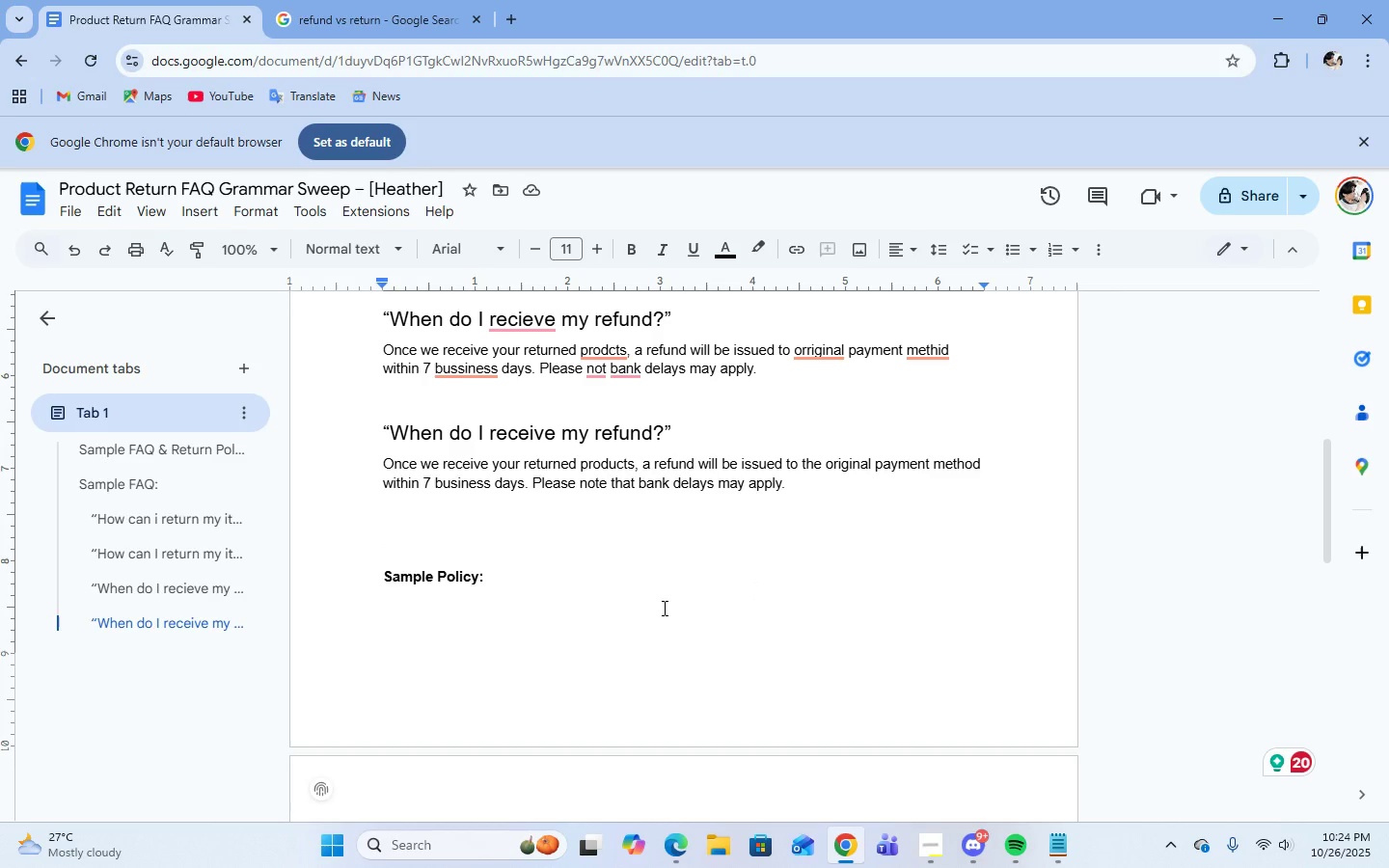 
key(Backspace)
 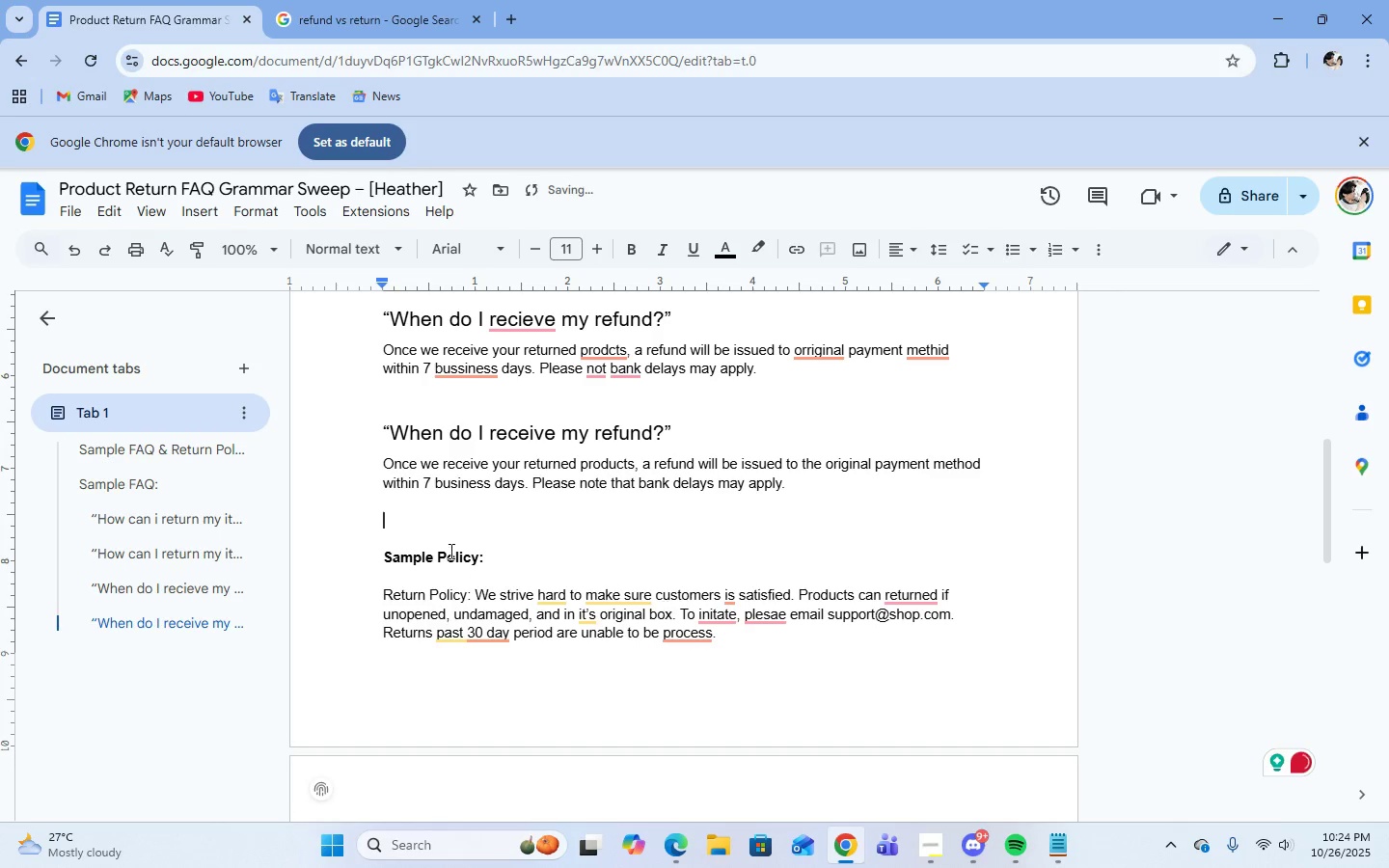 
left_click_drag(start_coordinate=[380, 559], to_coordinate=[499, 564])
 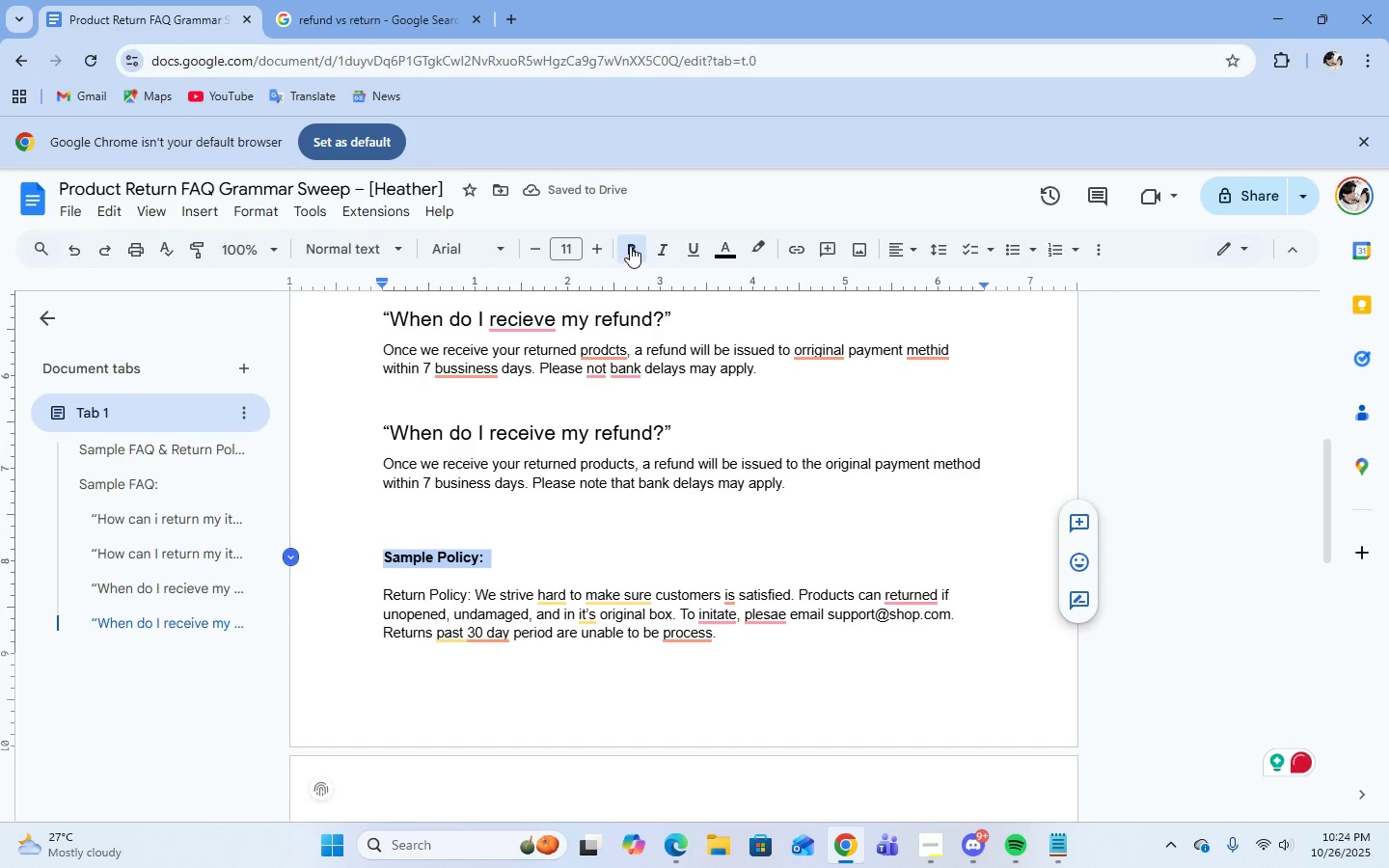 
left_click([630, 246])
 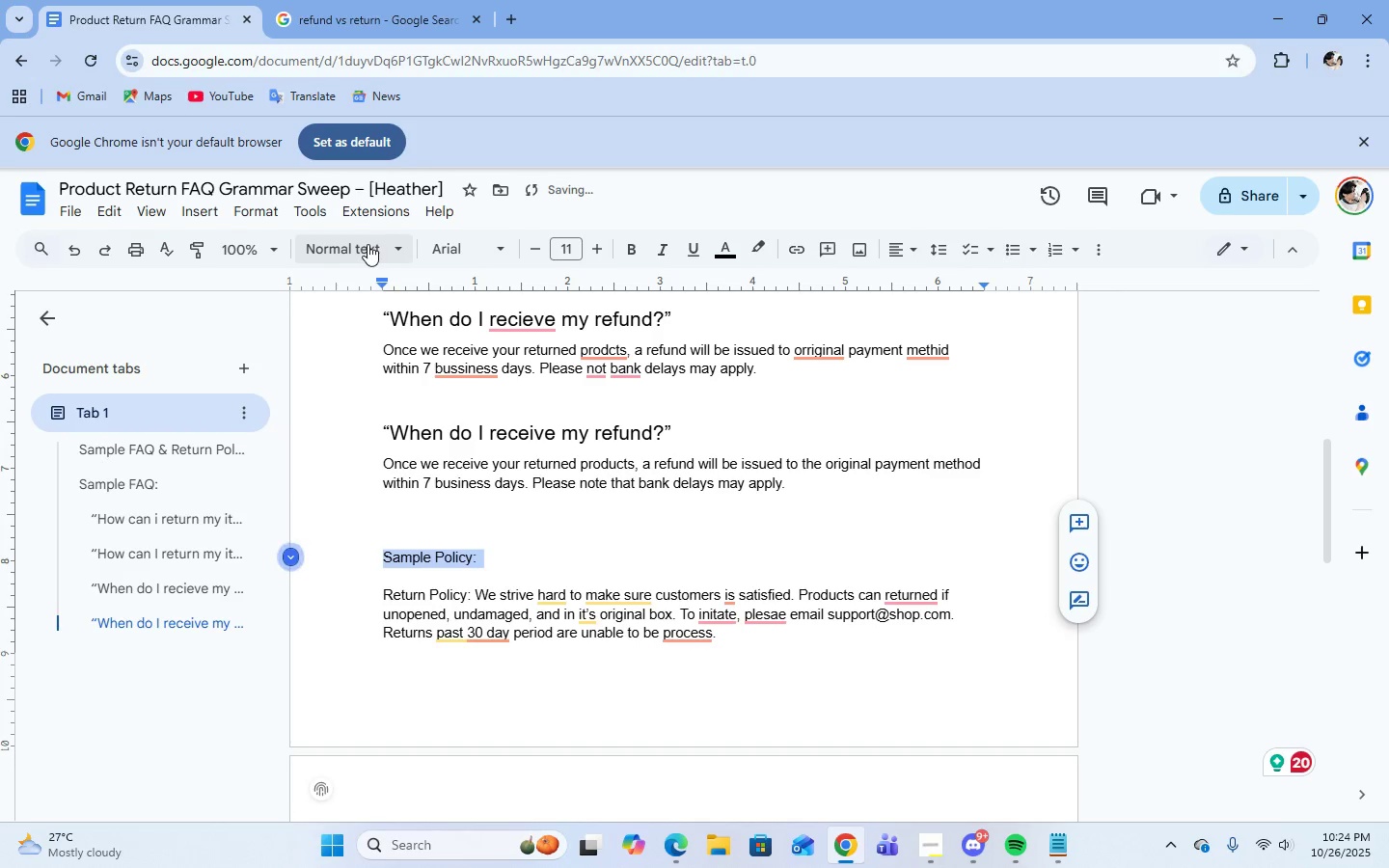 
left_click([368, 244])
 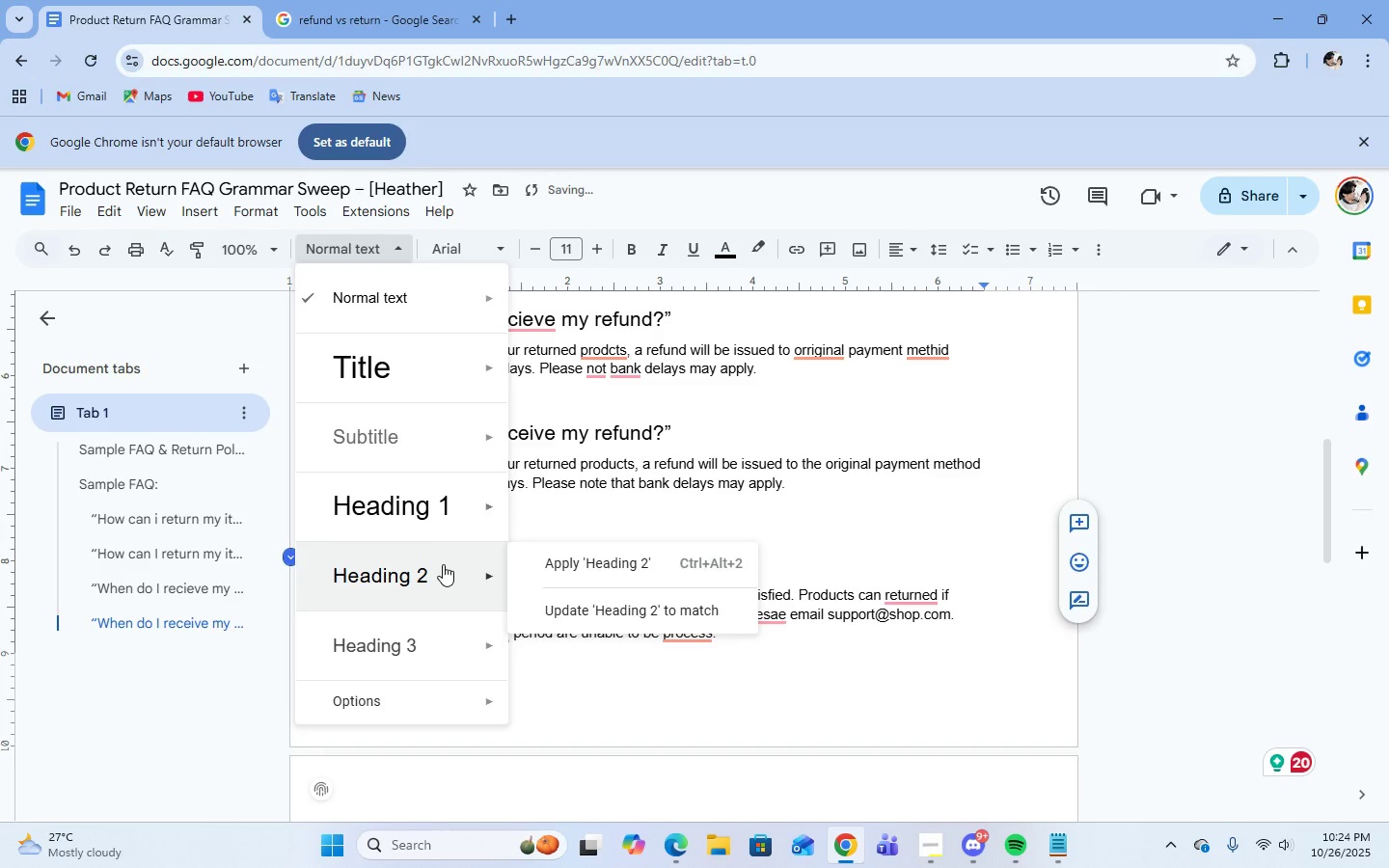 
left_click([442, 568])
 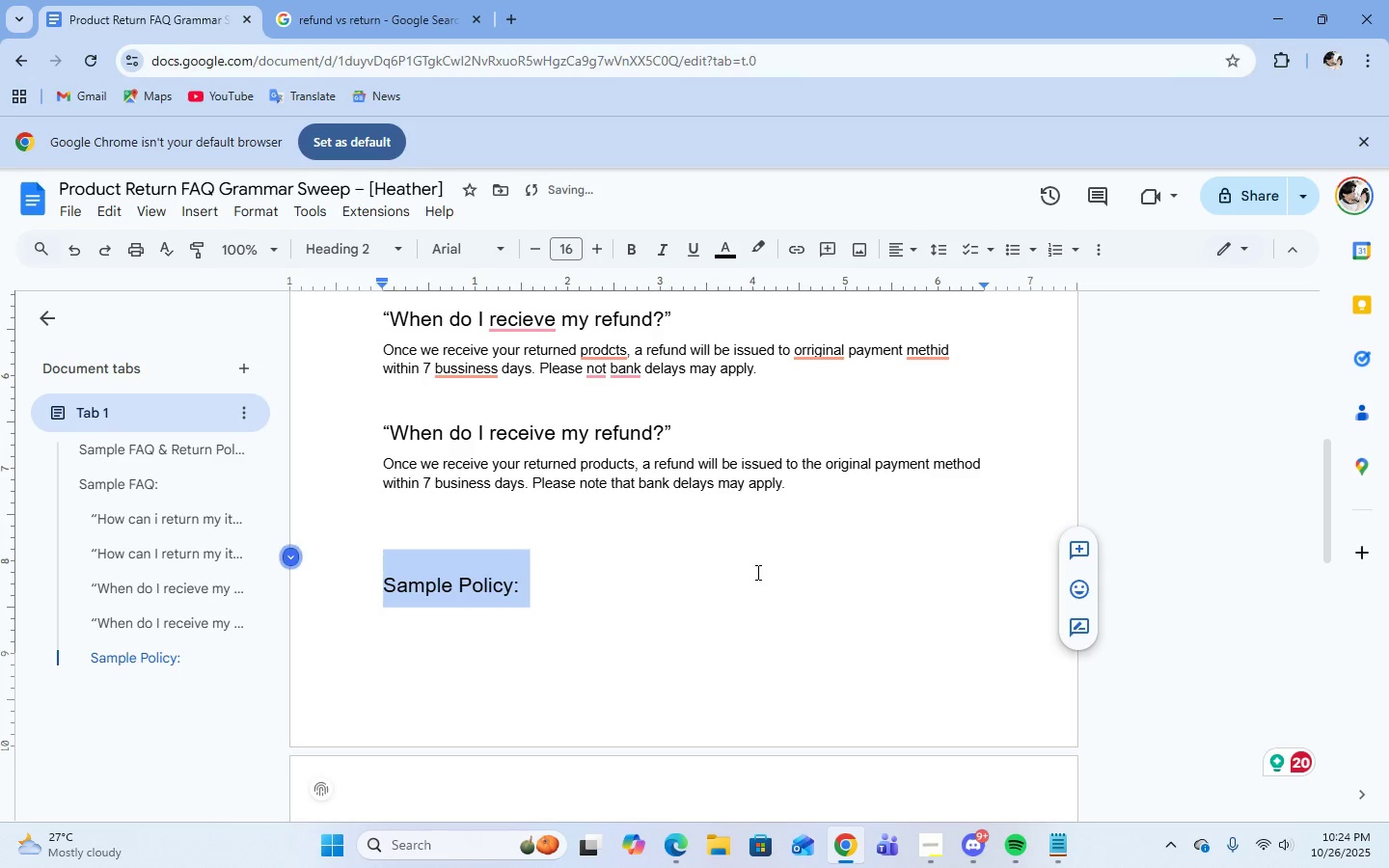 
left_click([757, 572])
 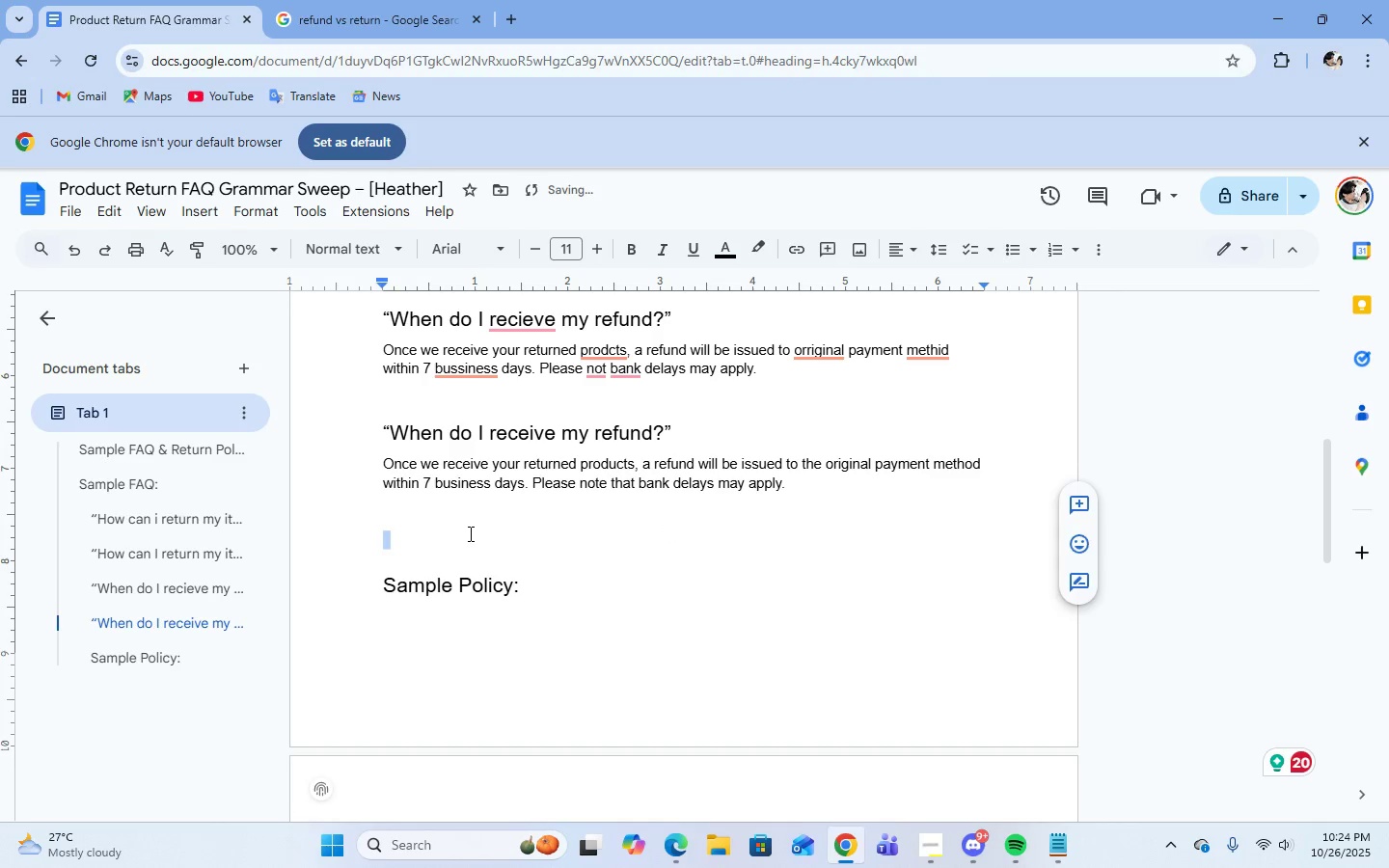 
left_click([469, 533])
 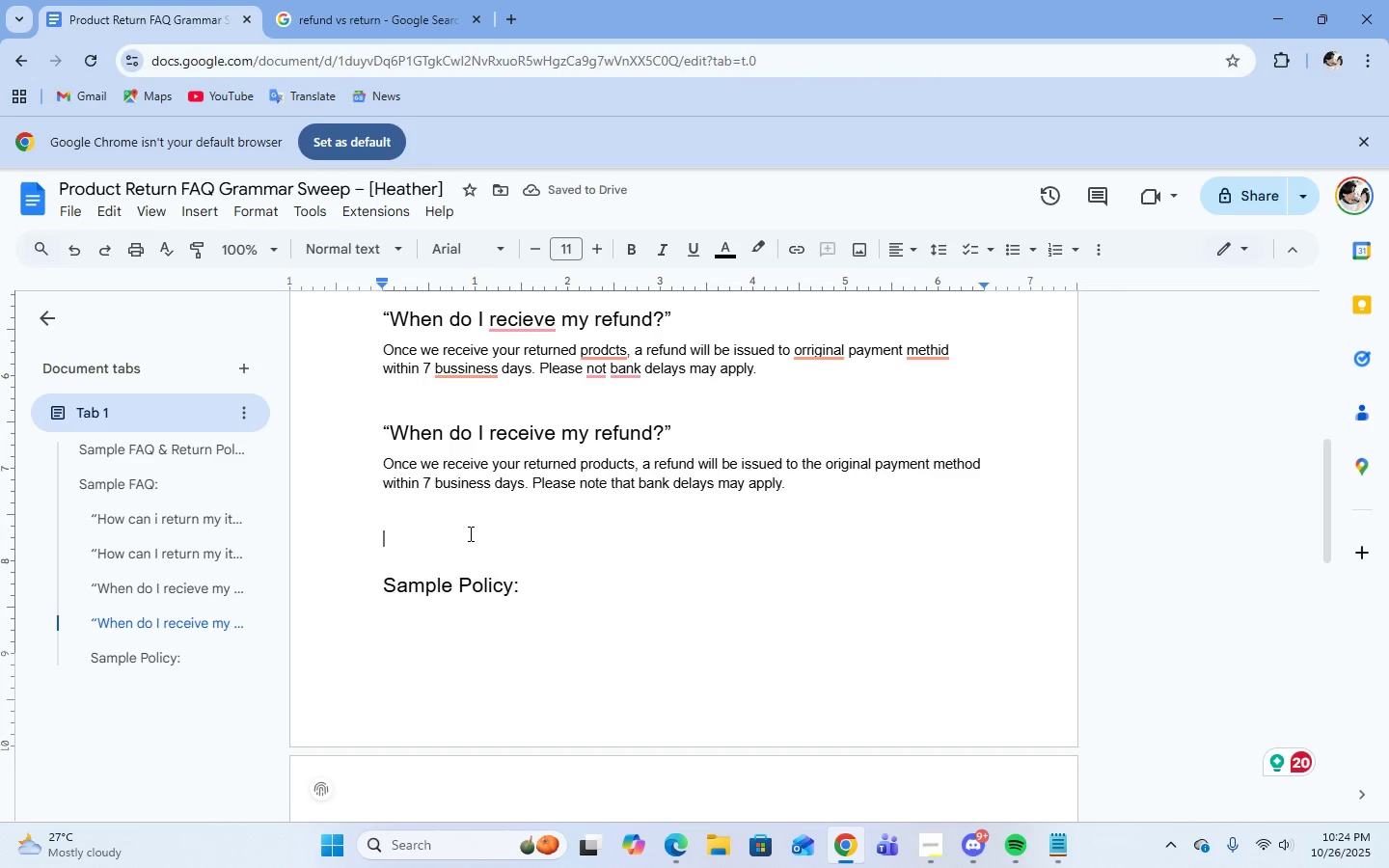 
key(Enter)
 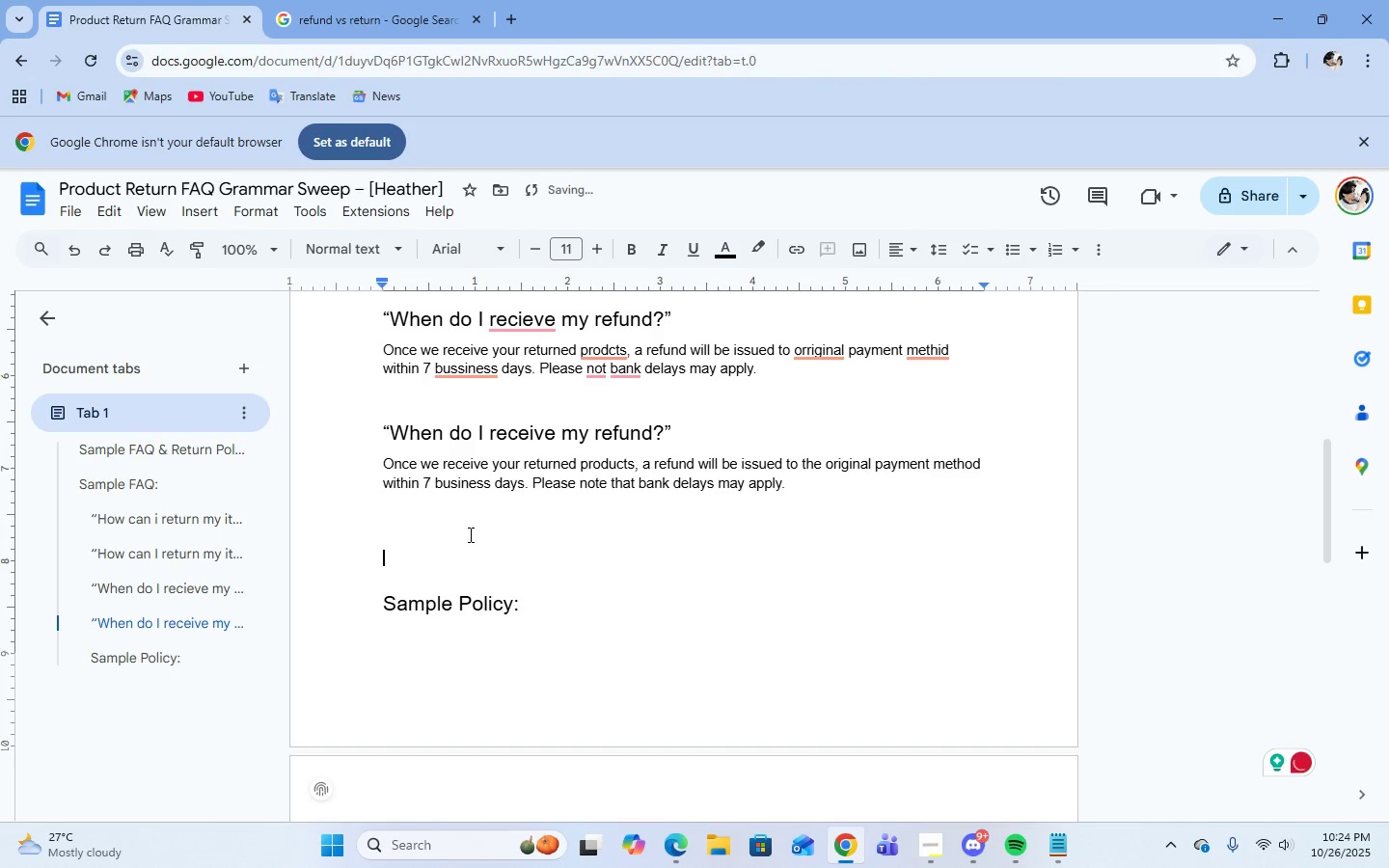 
key(Backspace)
 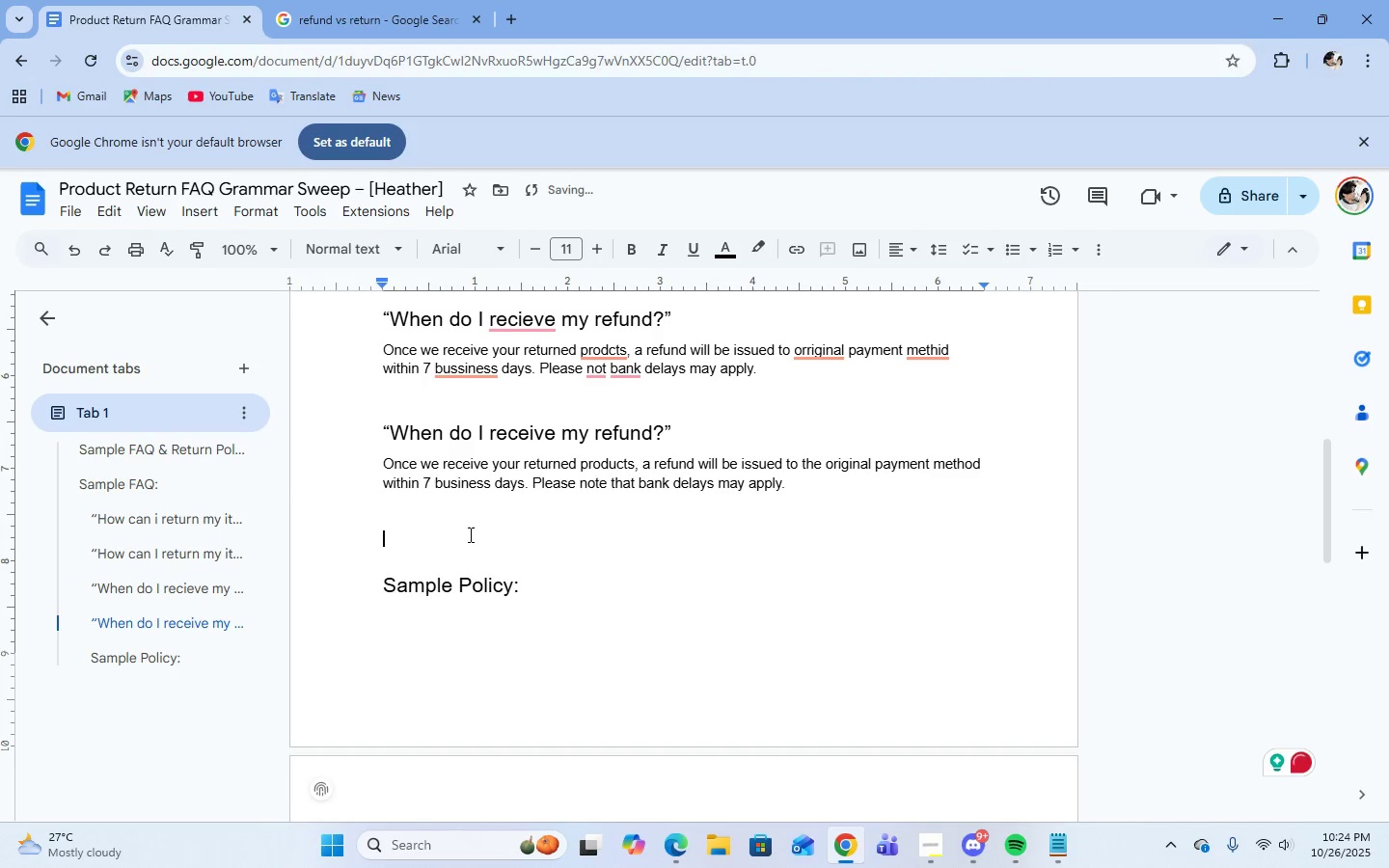 
key(Control+A)
 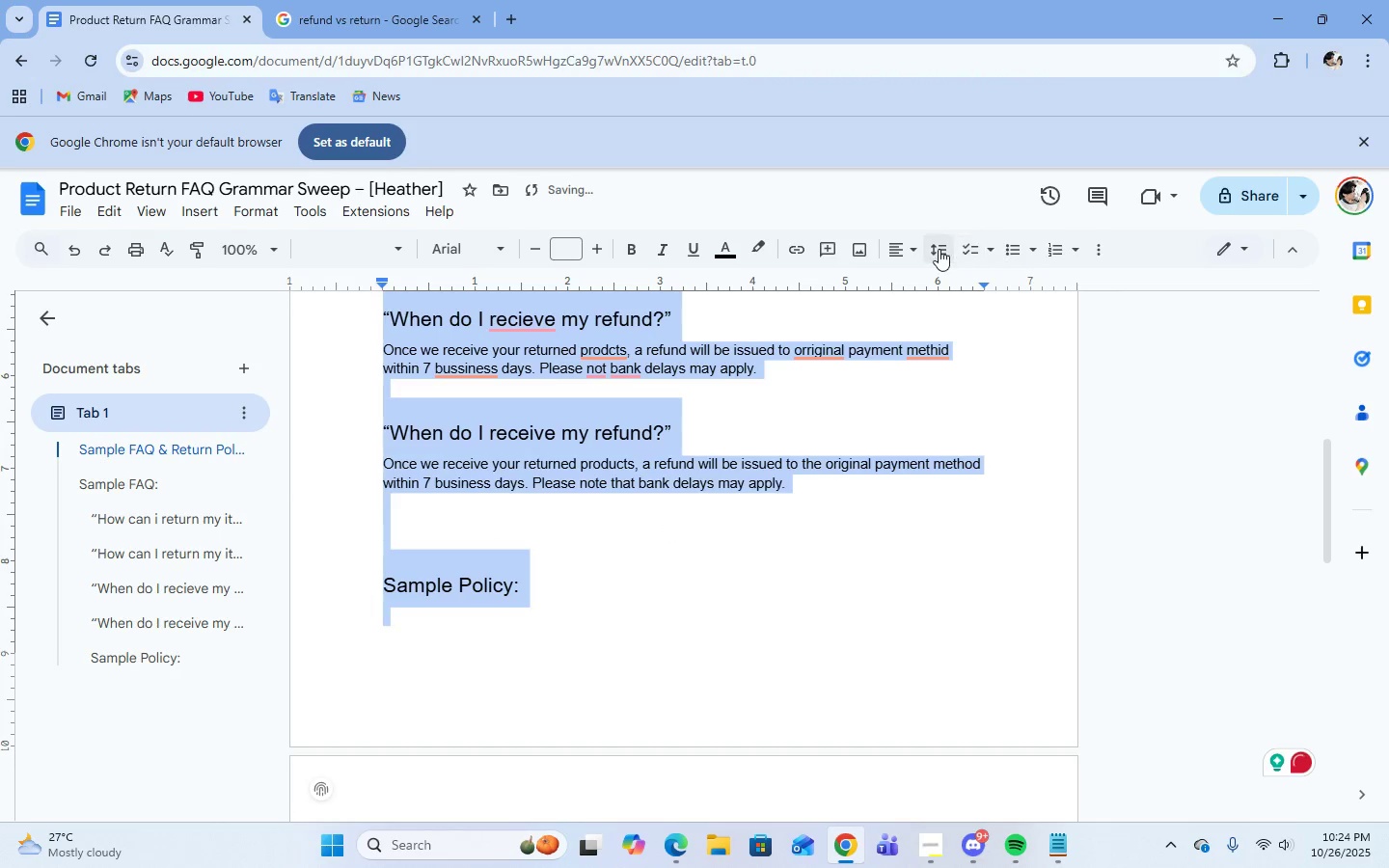 
left_click([937, 249])
 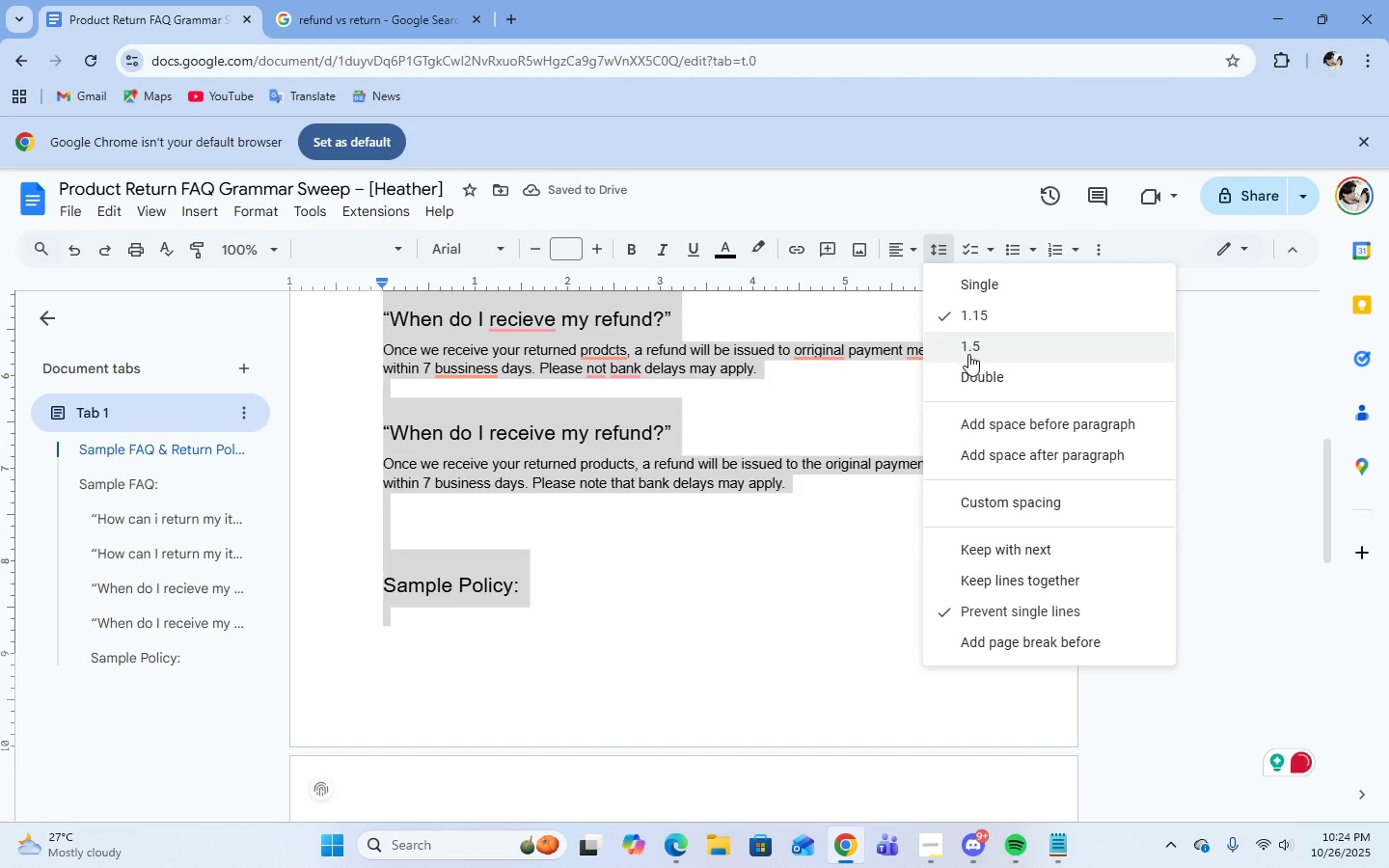 
left_click([968, 354])
 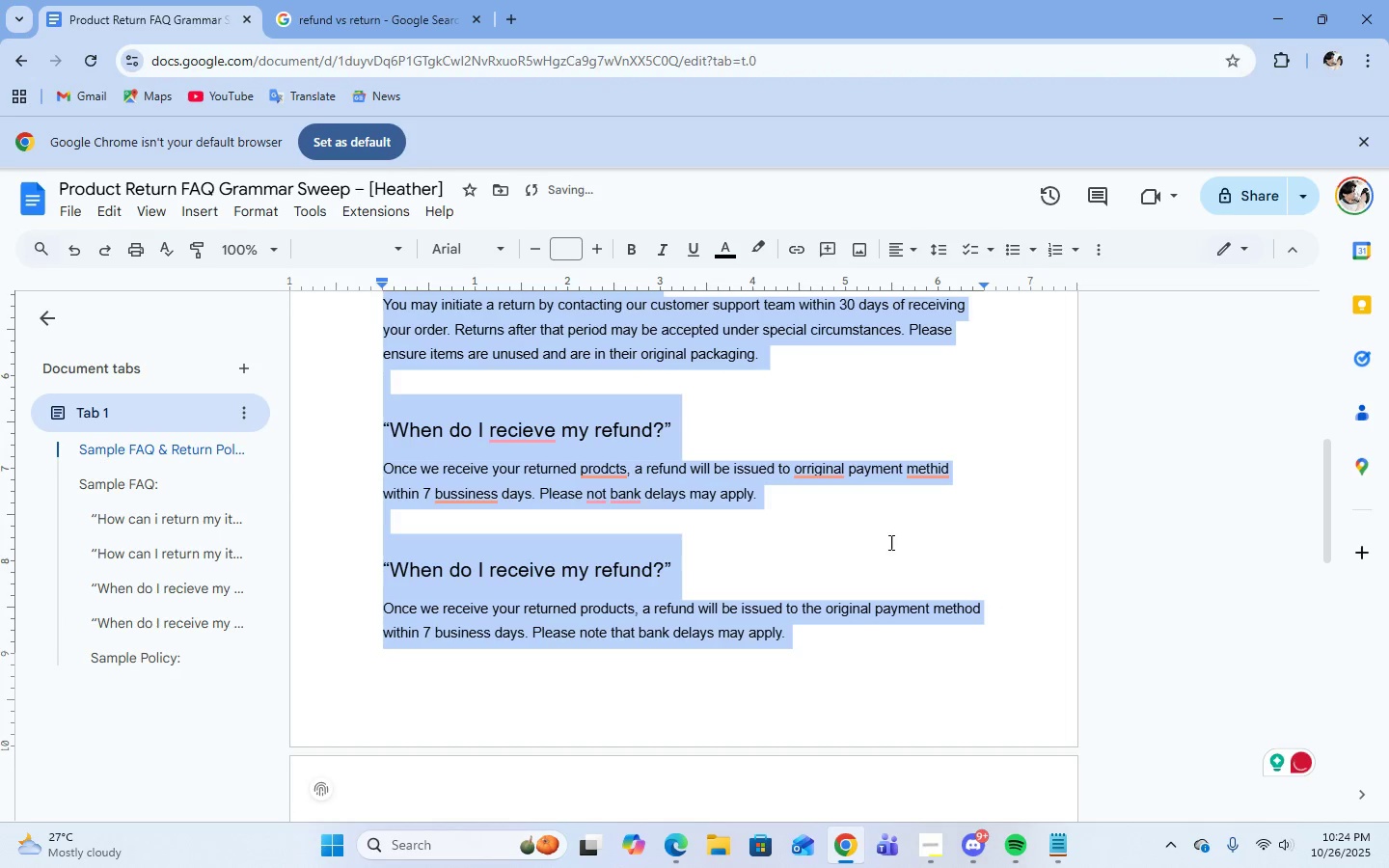 
left_click([889, 548])
 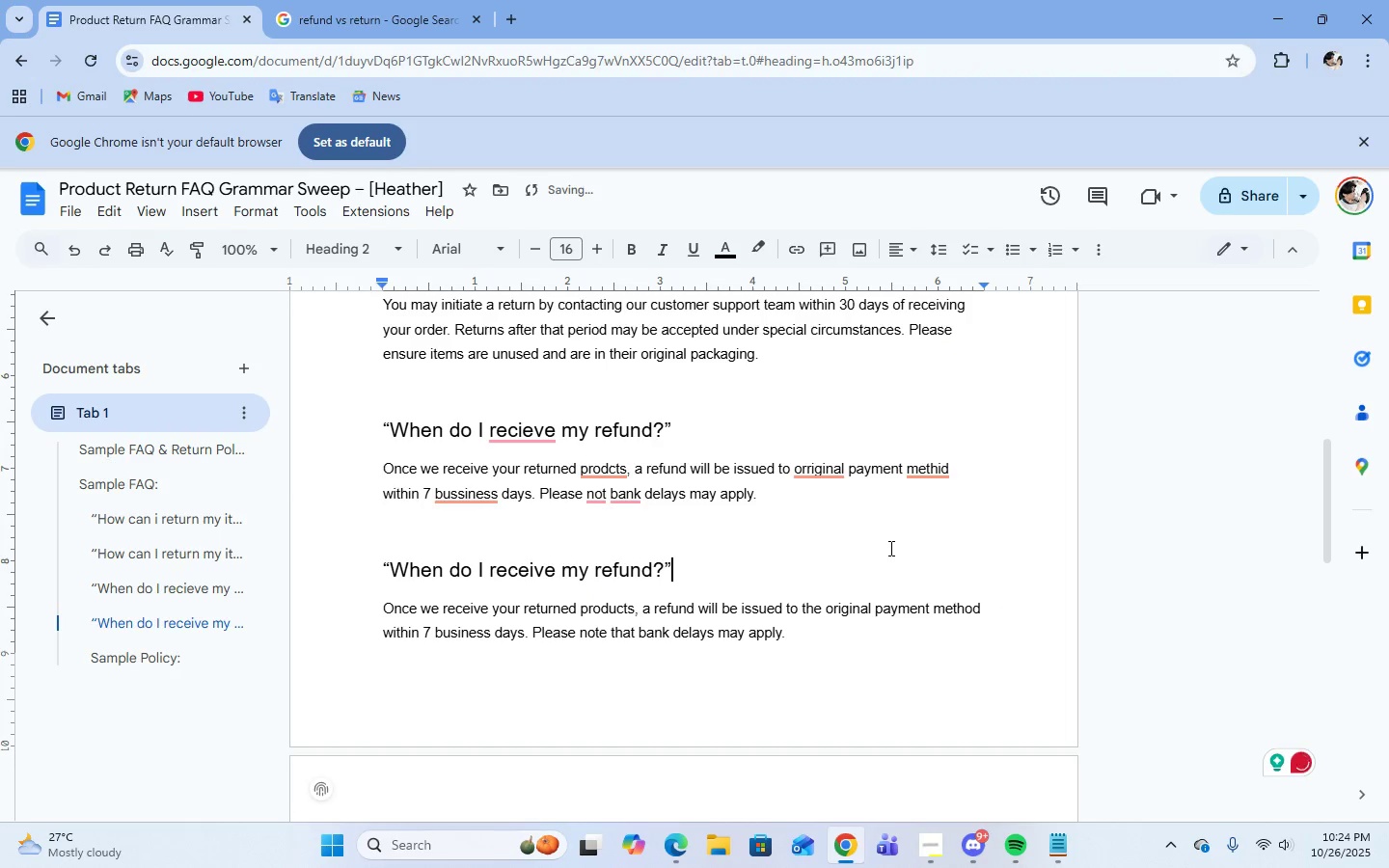 
scroll: coordinate [891, 548], scroll_direction: up, amount: 6.0
 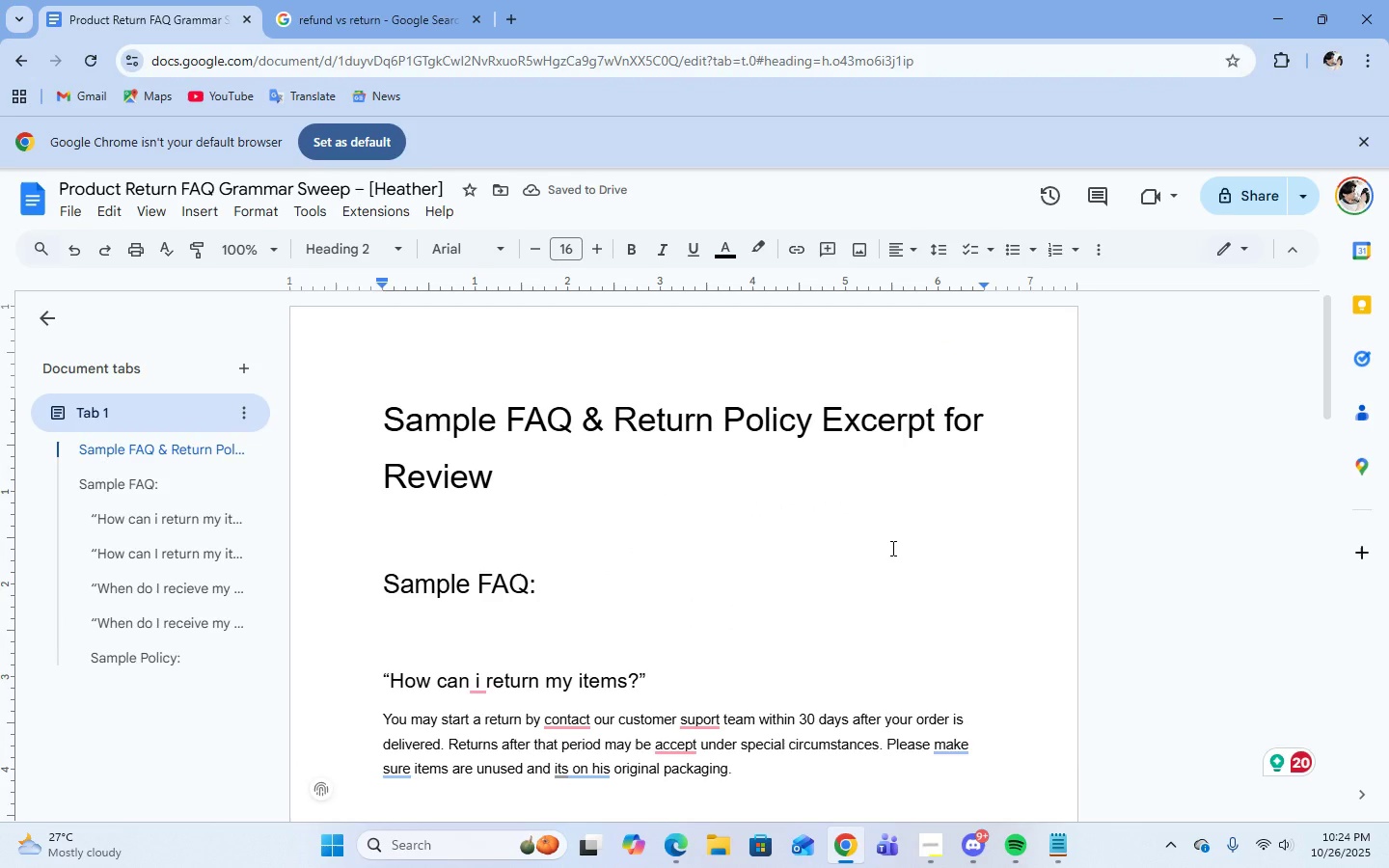 
scroll: coordinate [947, 591], scroll_direction: down, amount: 9.0
 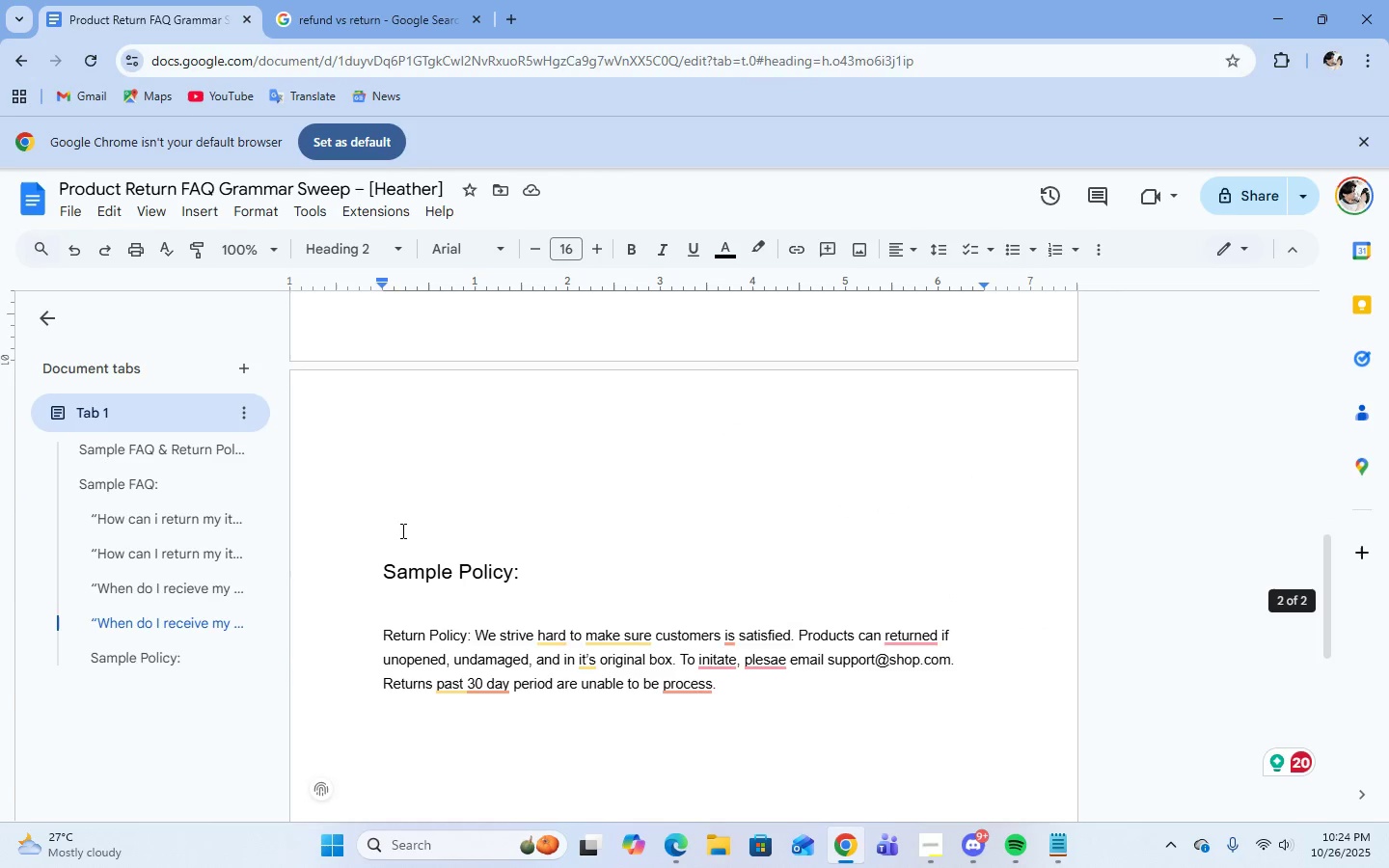 
left_click([401, 530])
 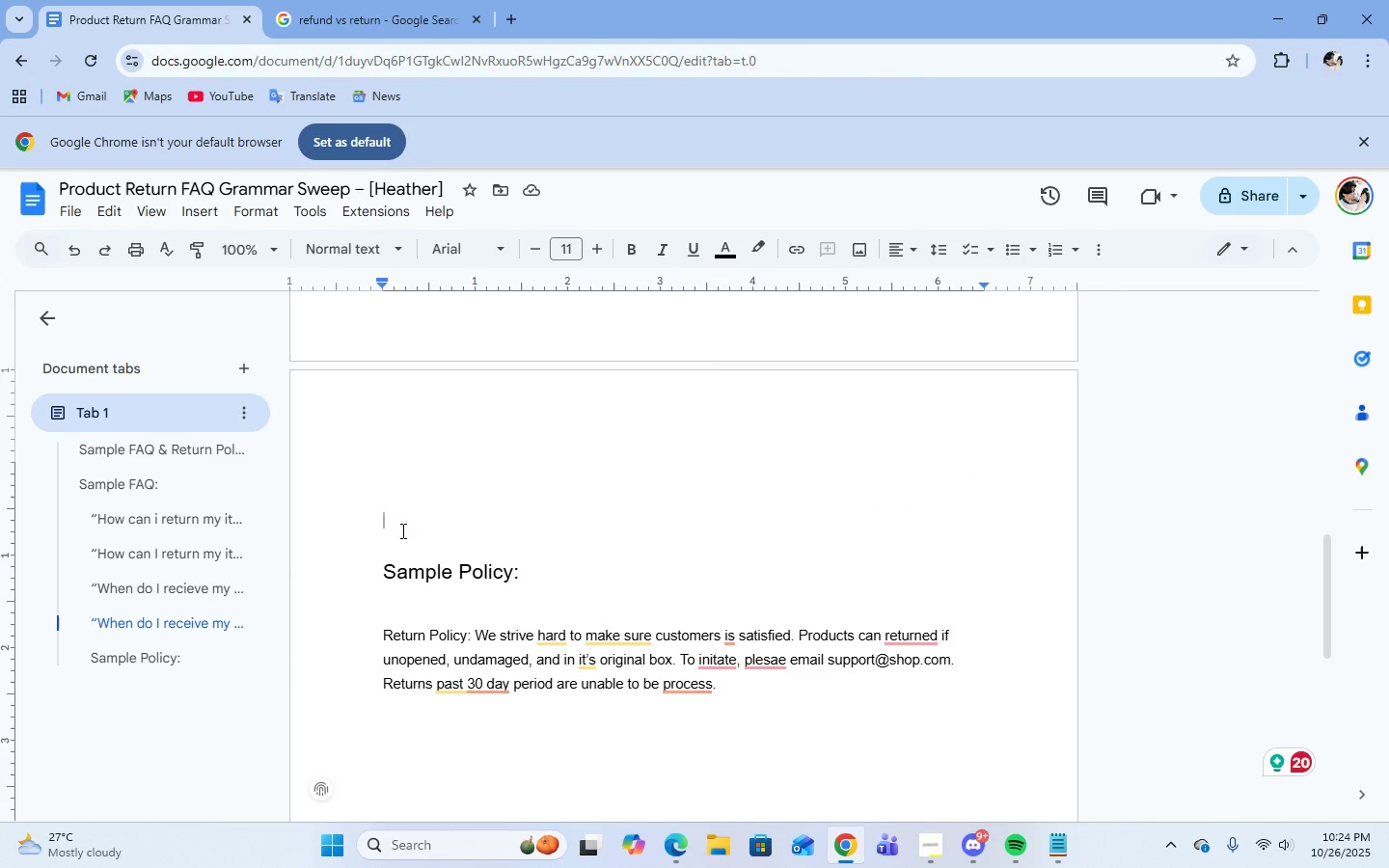 
key(Backspace)
 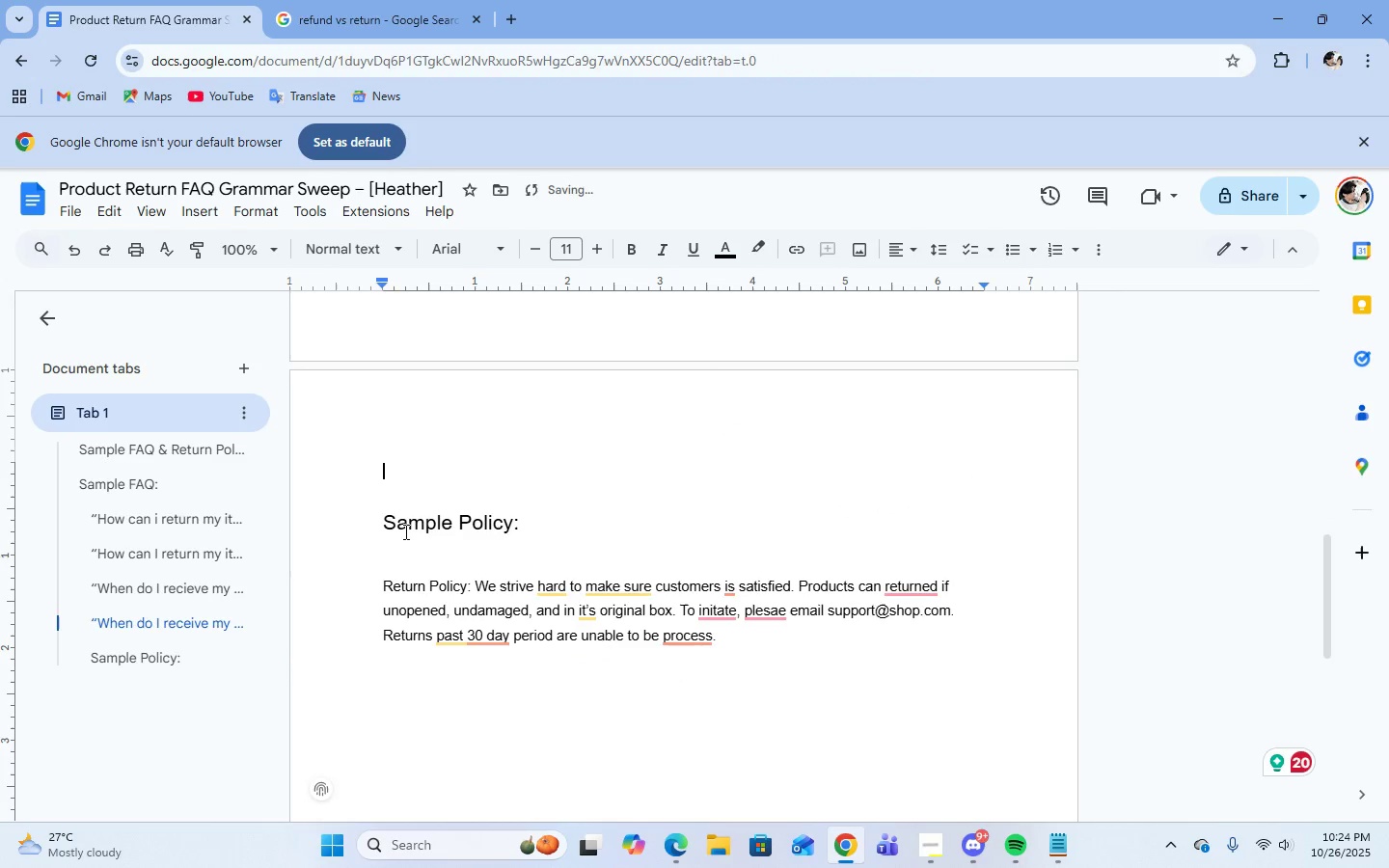 
key(Backspace)
 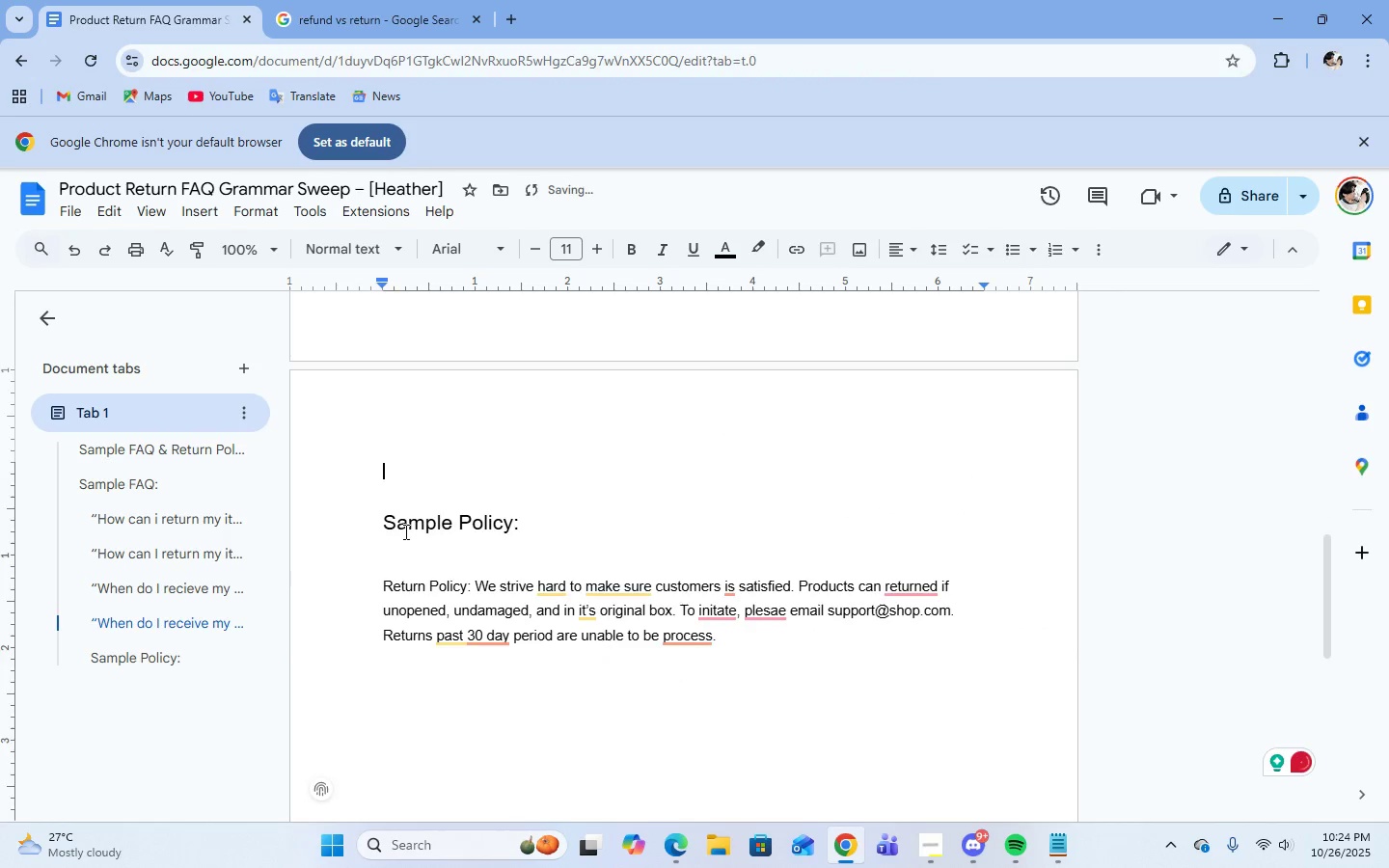 
key(Backspace)
 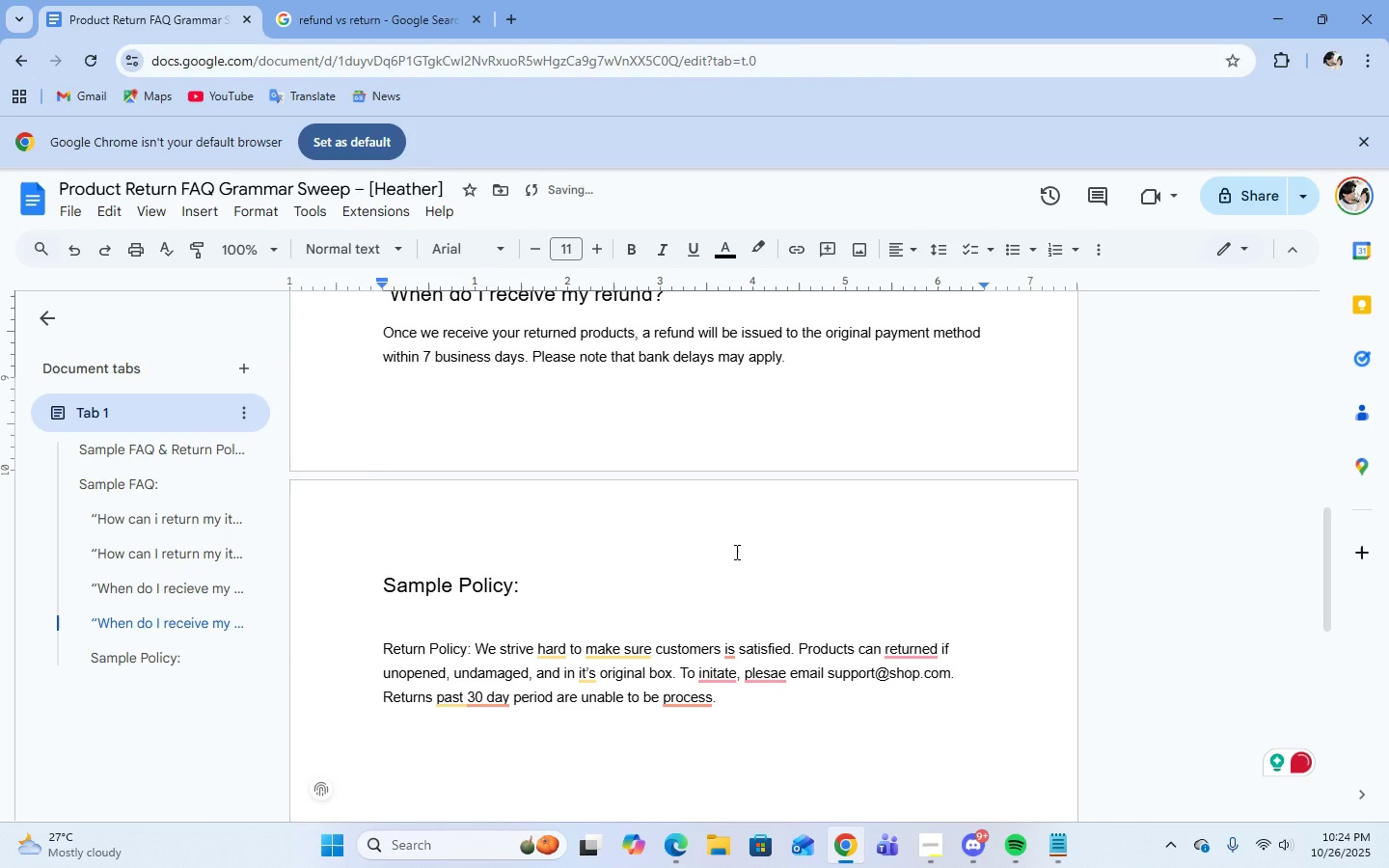 
left_click([644, 589])
 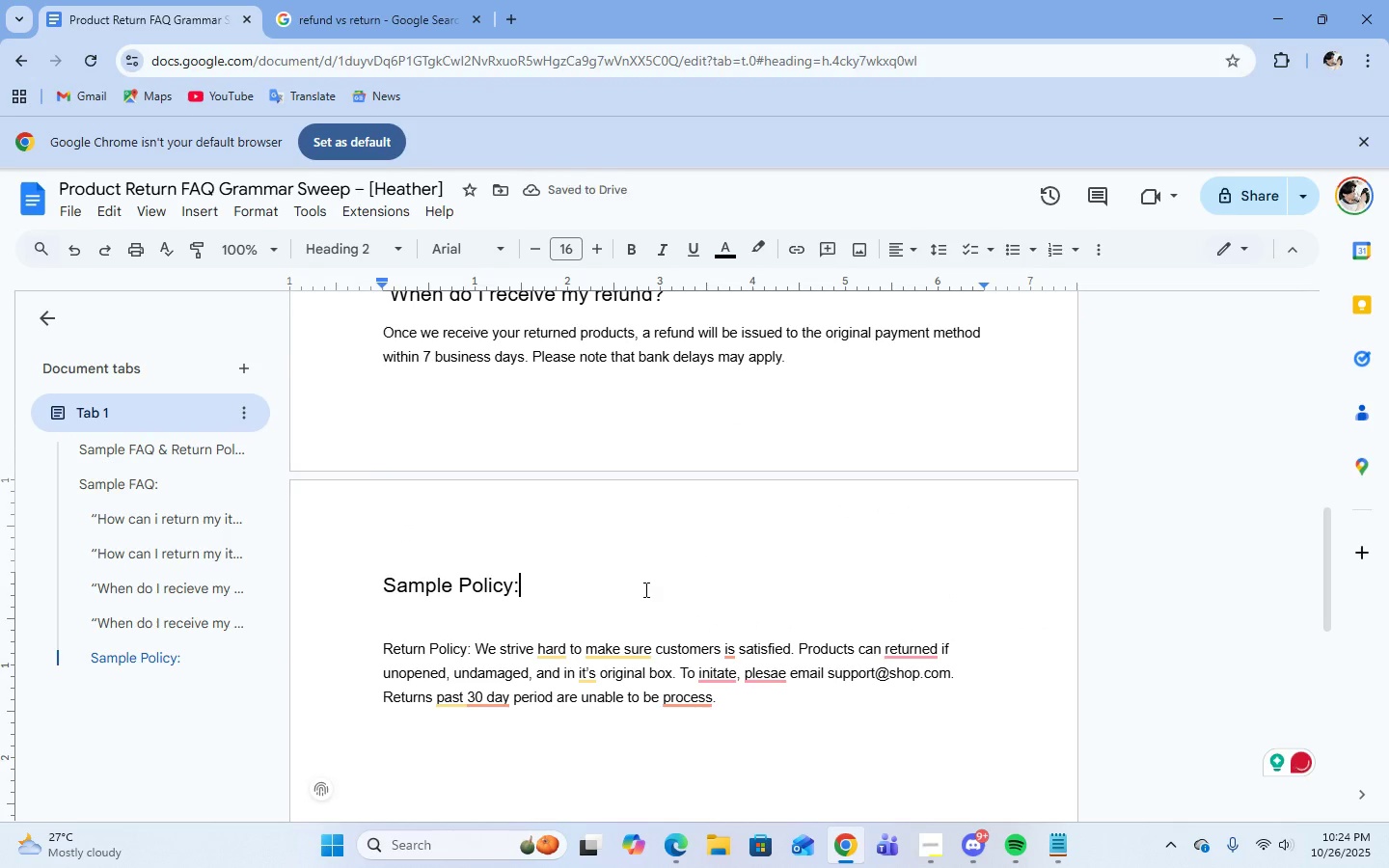 
scroll: coordinate [644, 589], scroll_direction: down, amount: 1.0
 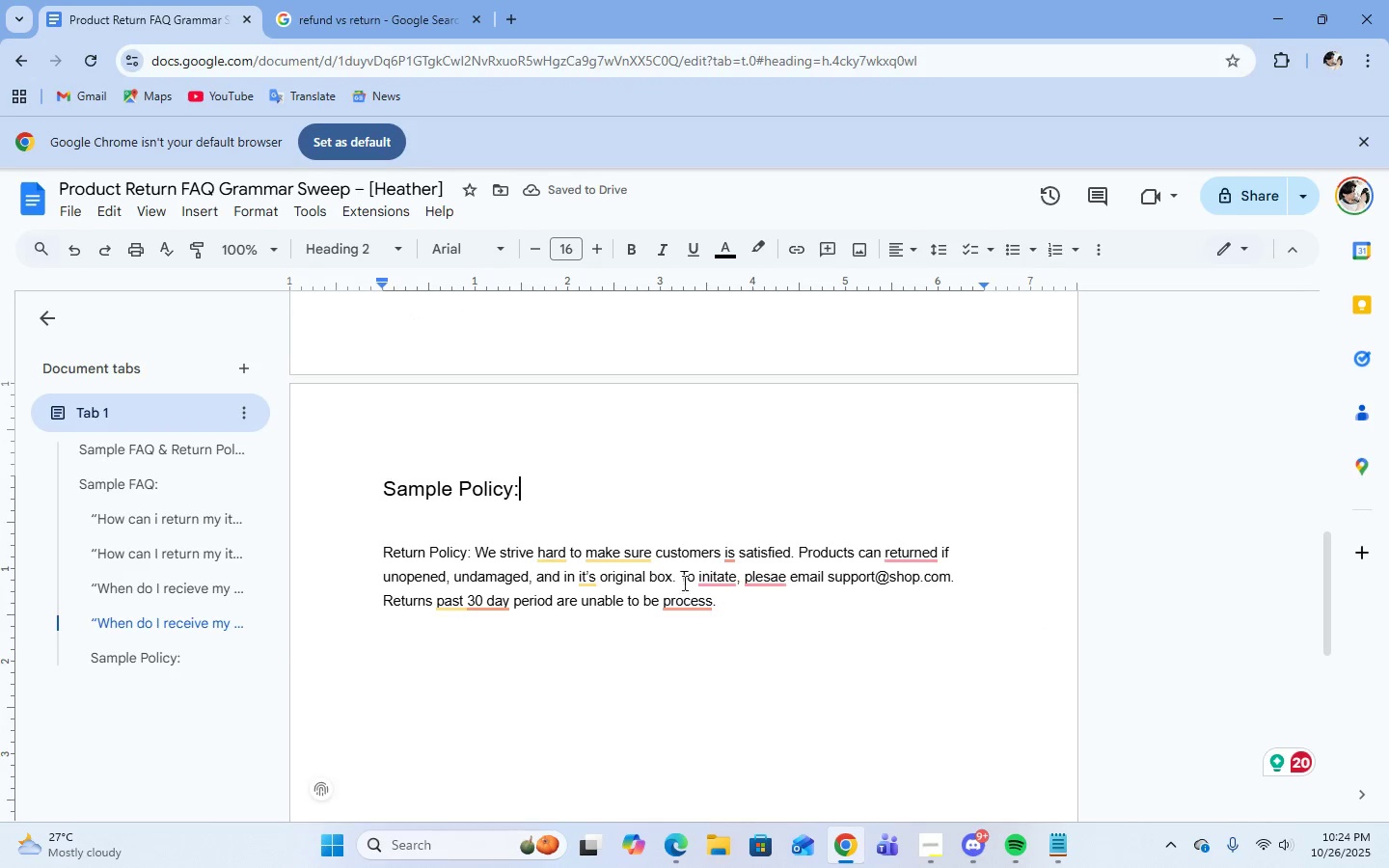 
left_click([382, 531])
 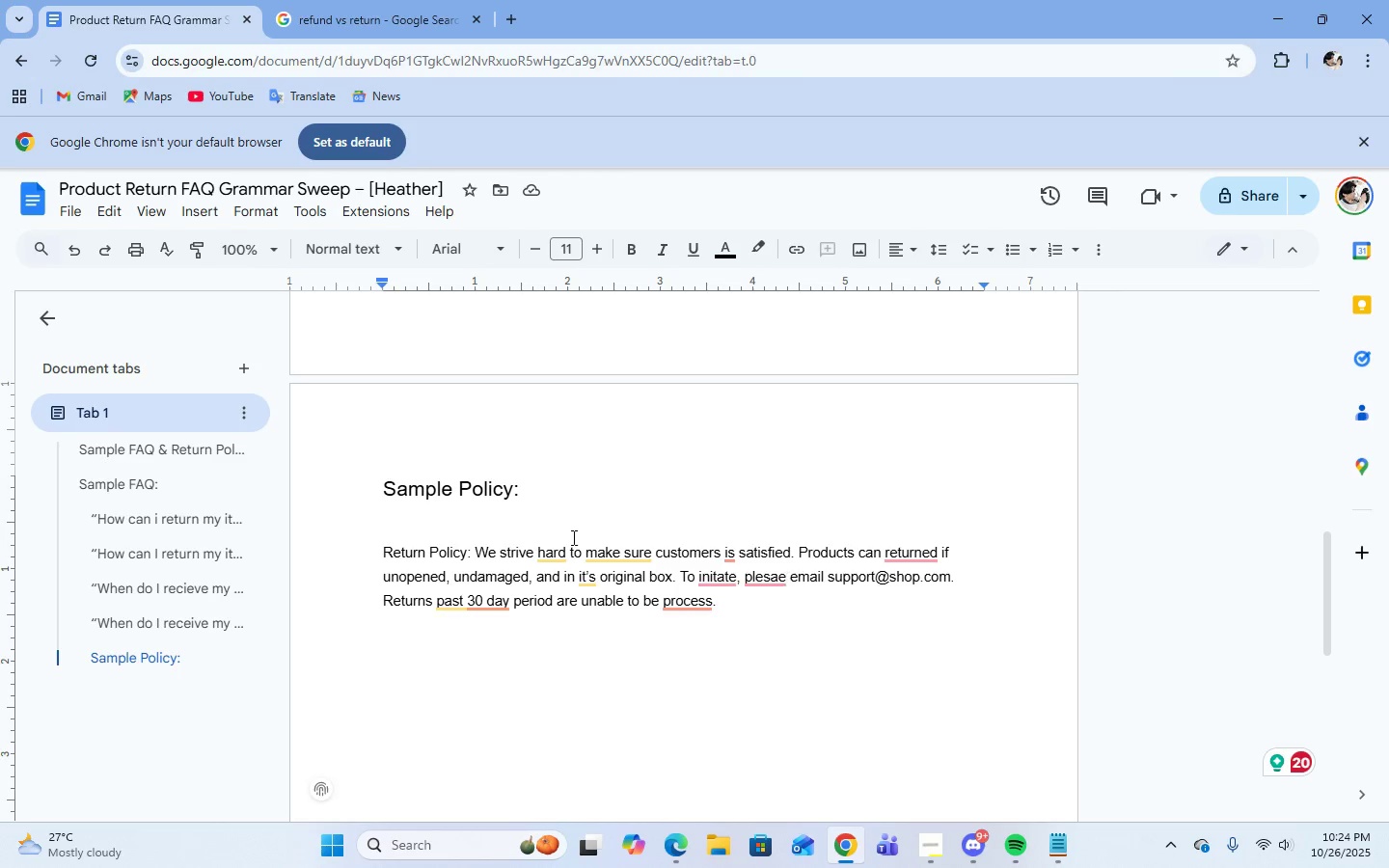 
scroll: coordinate [428, 542], scroll_direction: down, amount: 1.0
 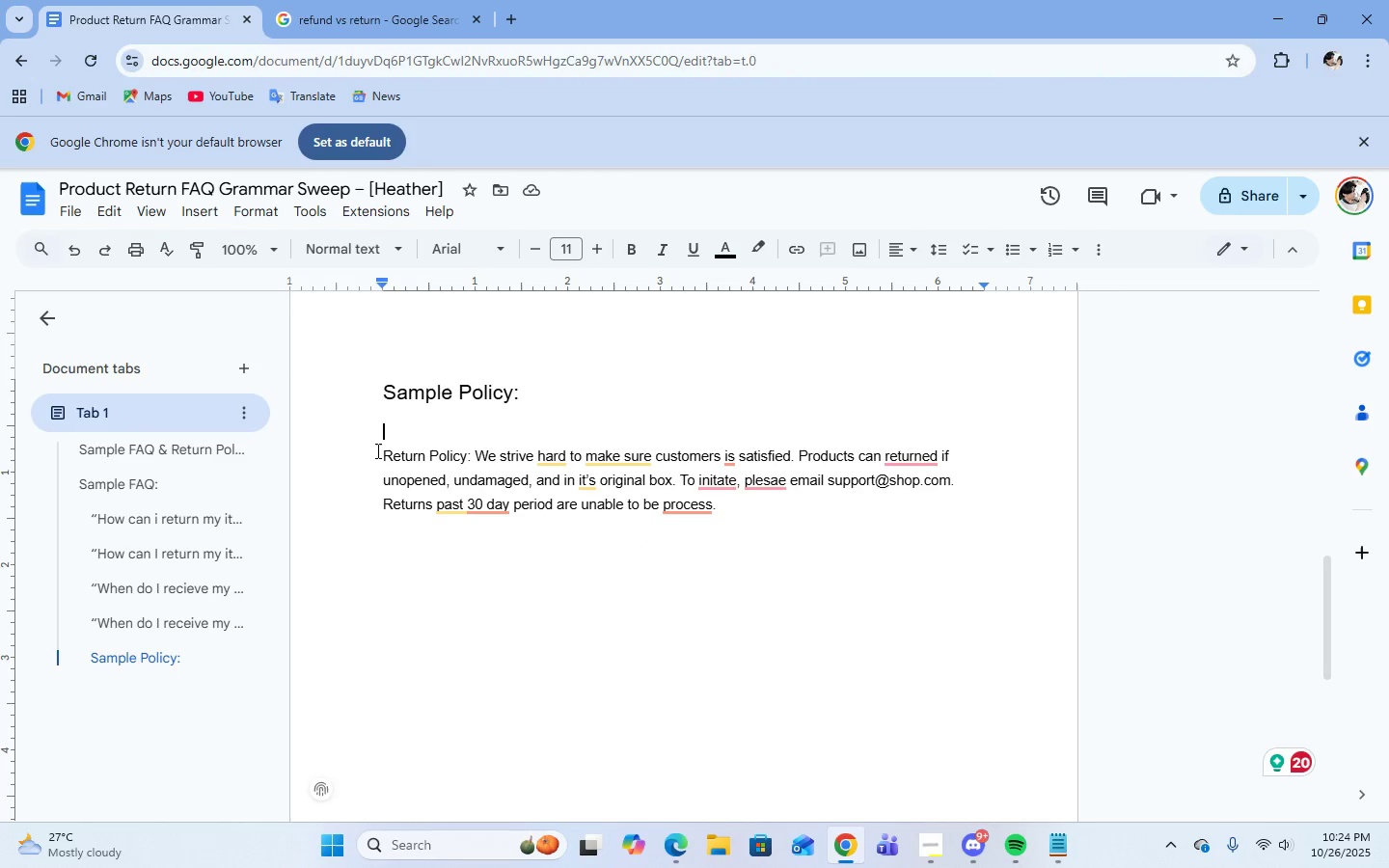 
left_click_drag(start_coordinate=[376, 450], to_coordinate=[757, 513])
 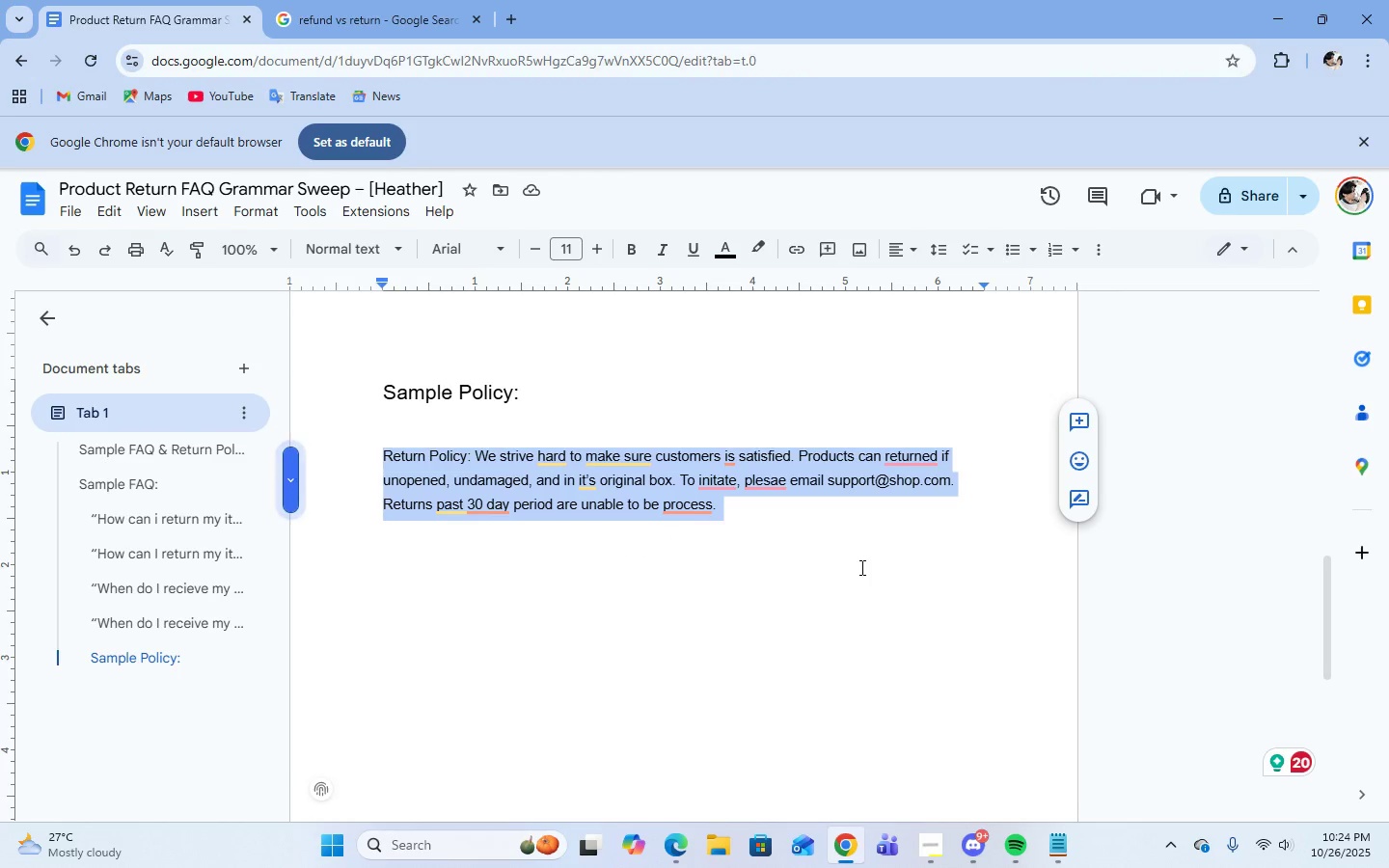 
key(Control+C)
 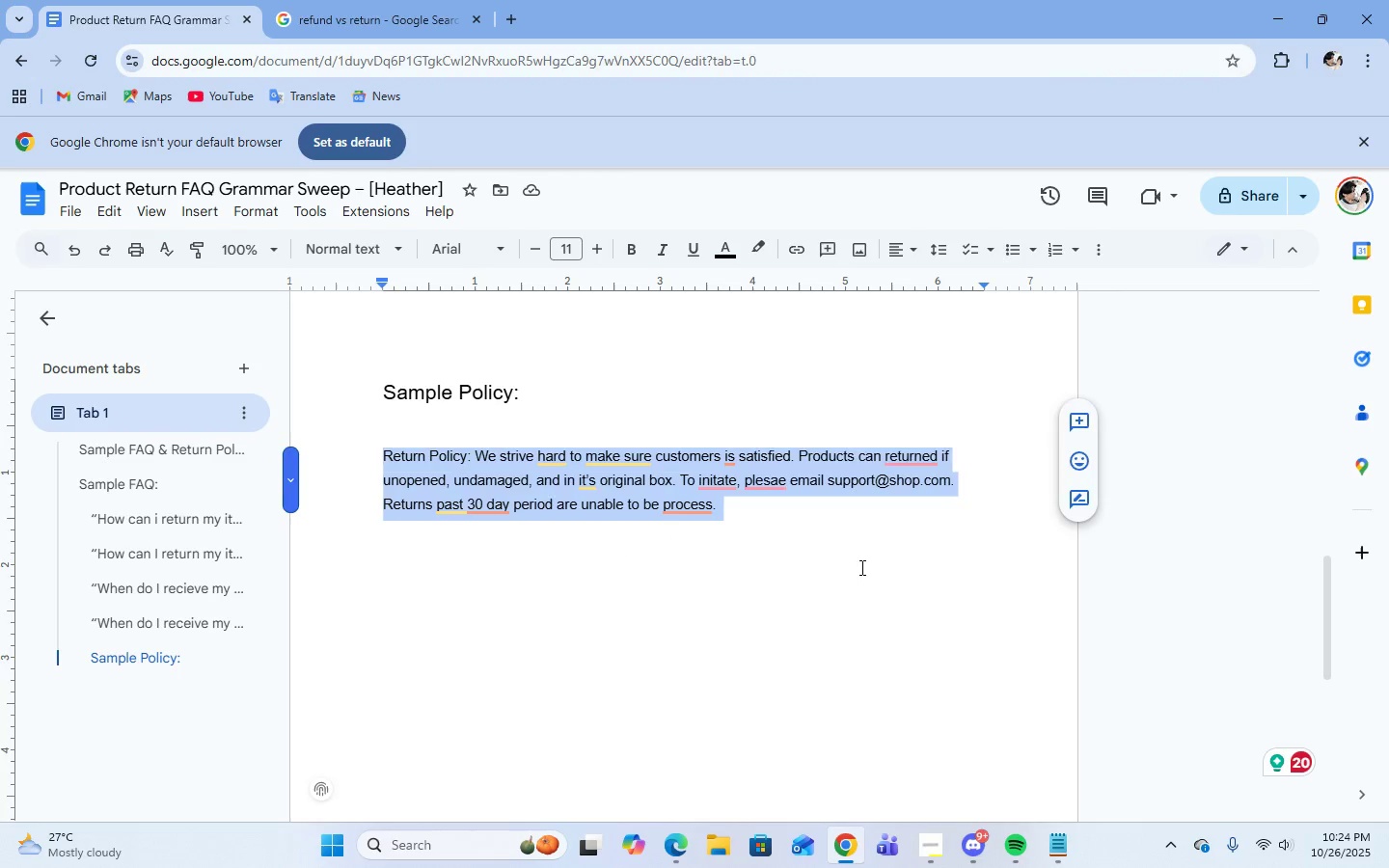 
scroll: coordinate [860, 567], scroll_direction: down, amount: 1.0
 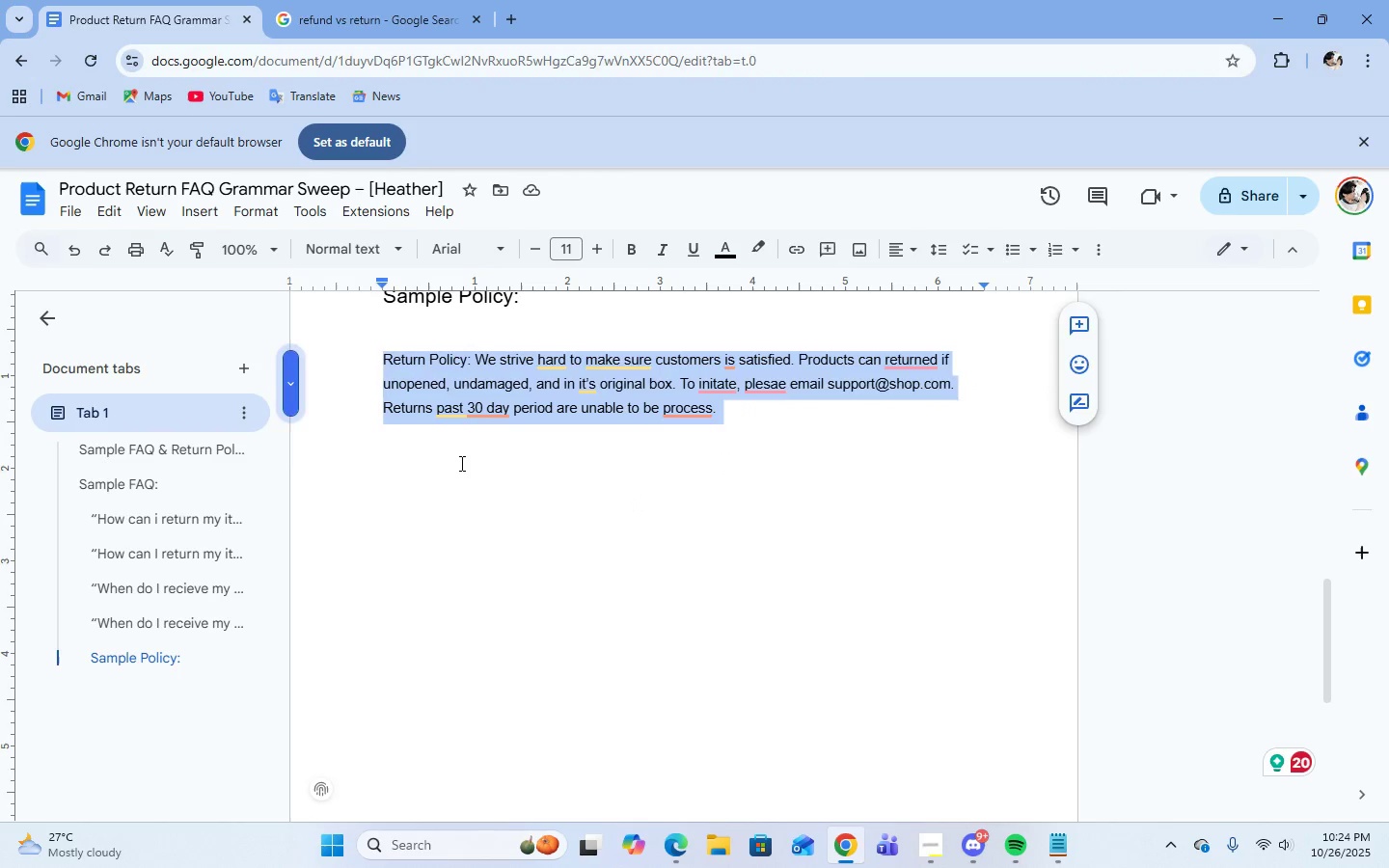 
left_click([460, 463])
 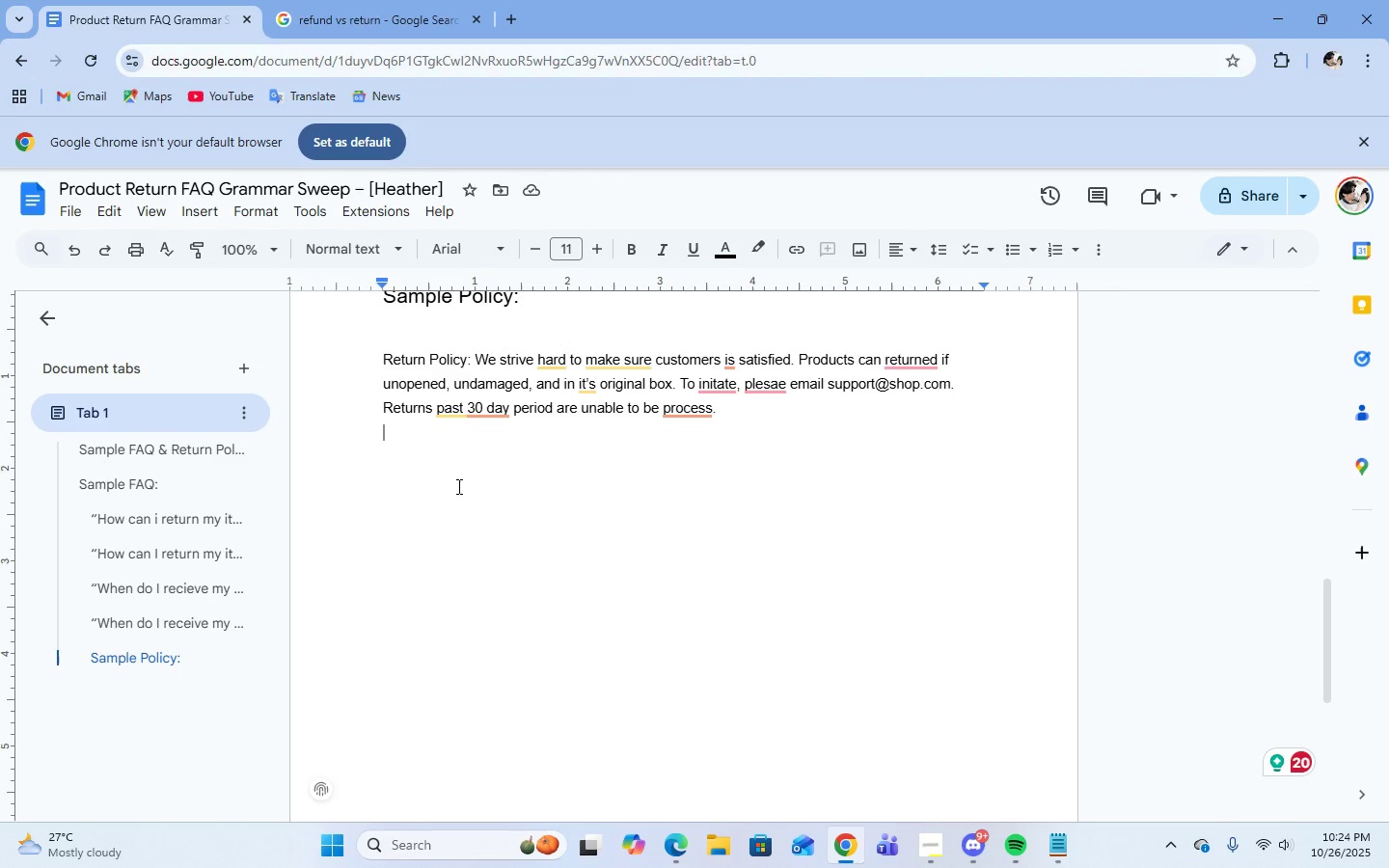 
key(Enter)
 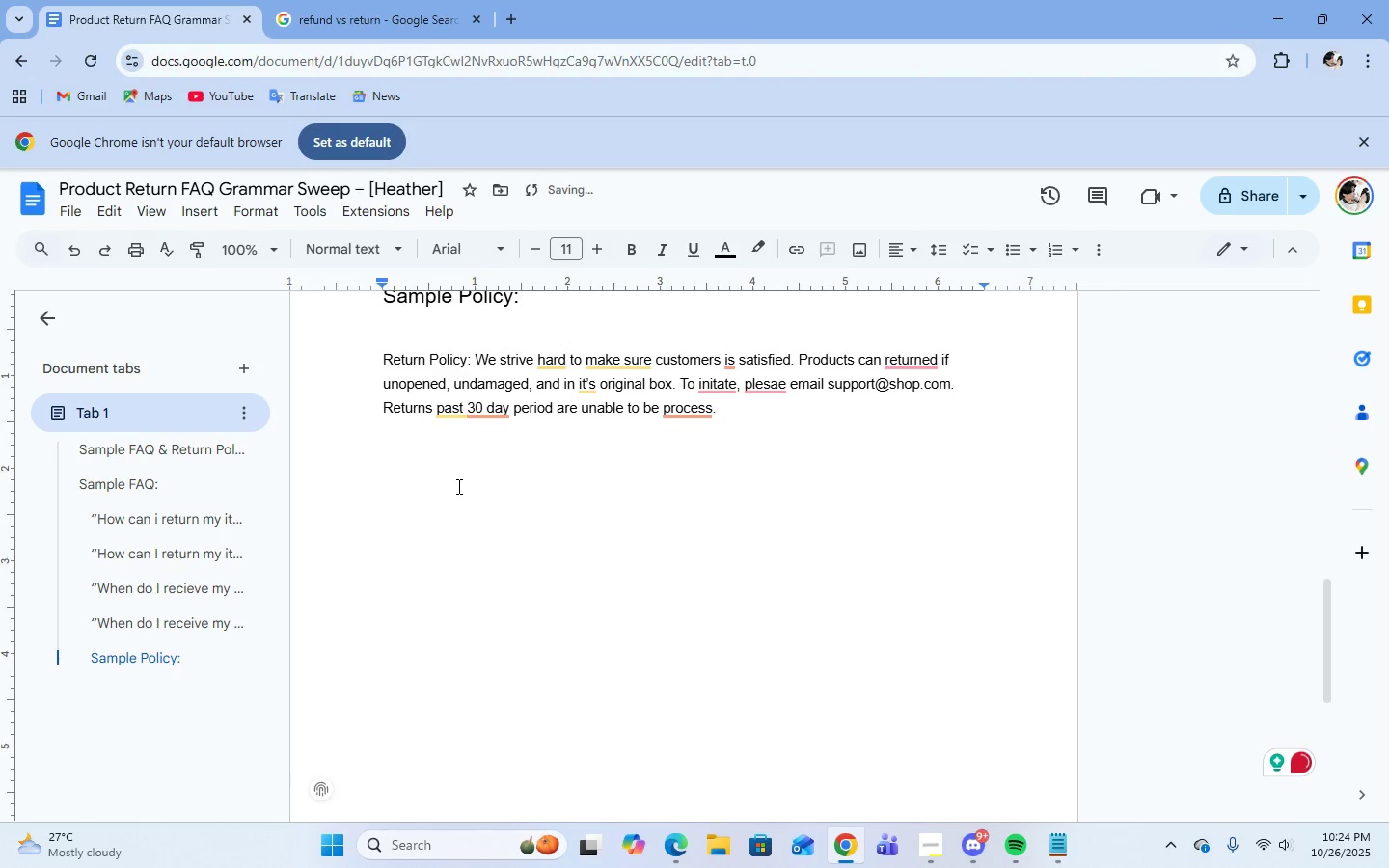 
key(Control+V)
 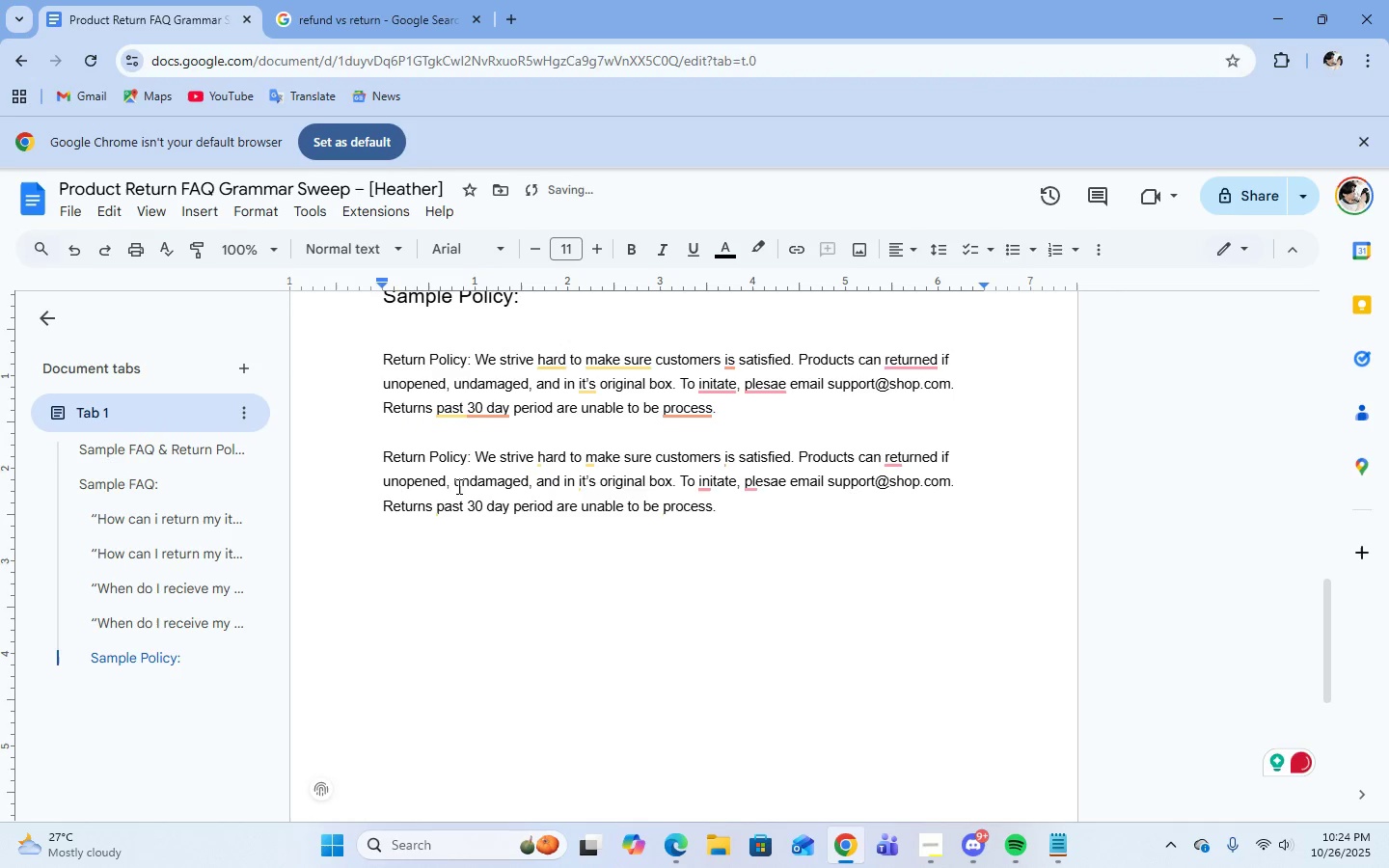 
scroll: coordinate [520, 380], scroll_direction: up, amount: 2.0
 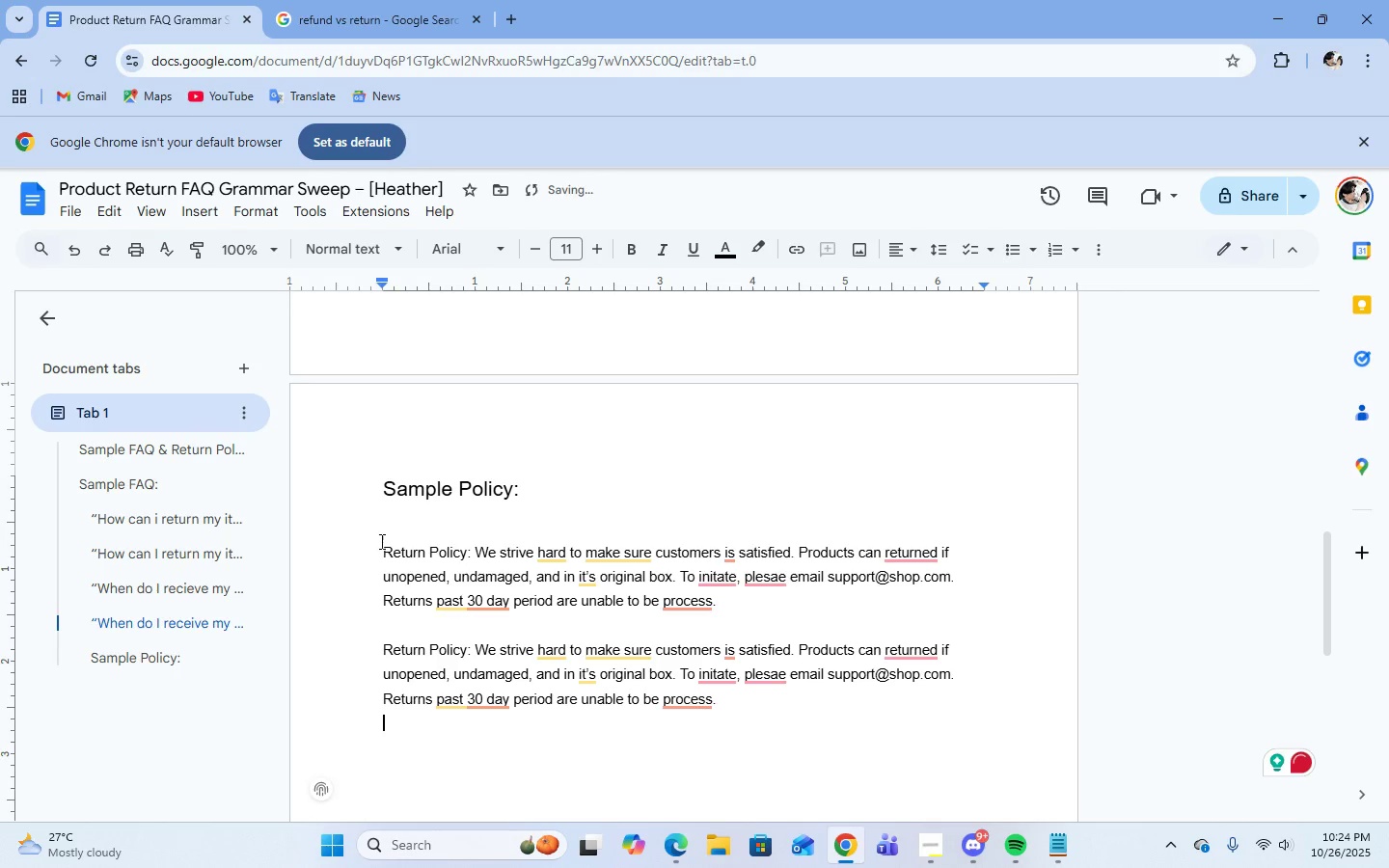 
left_click_drag(start_coordinate=[377, 547], to_coordinate=[471, 553])
 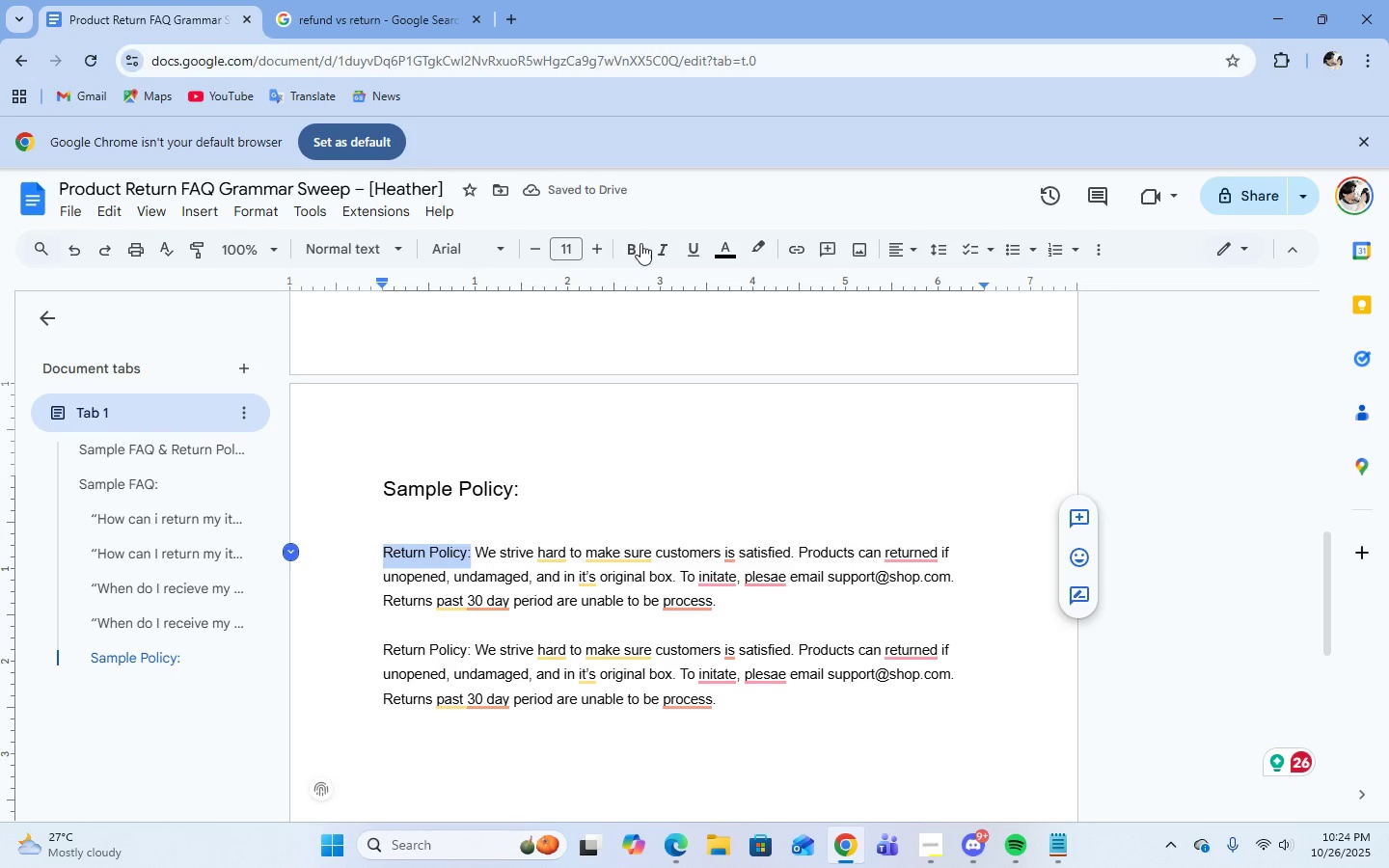 
left_click([635, 246])
 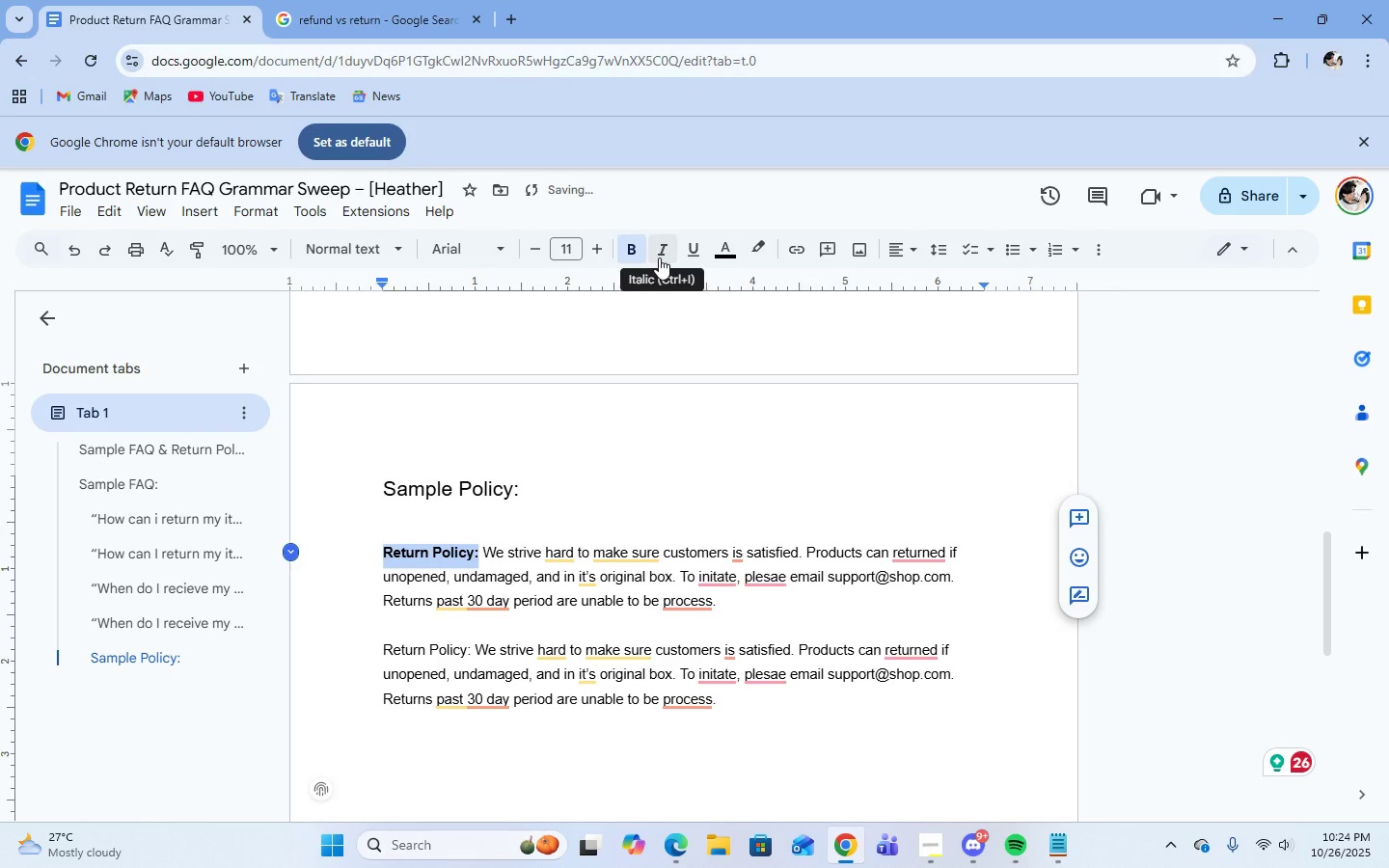 
left_click([659, 258])
 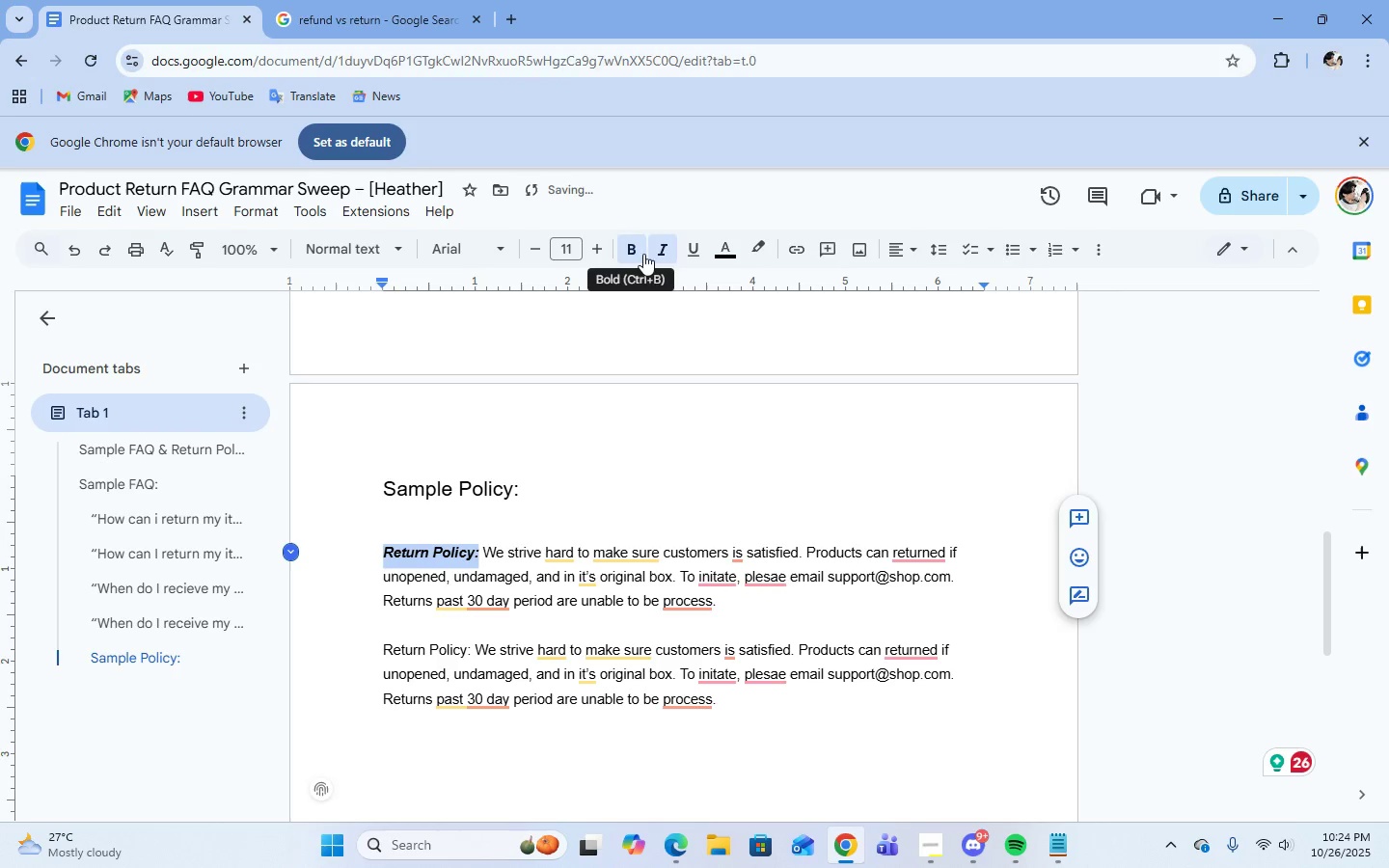 
left_click([655, 251])
 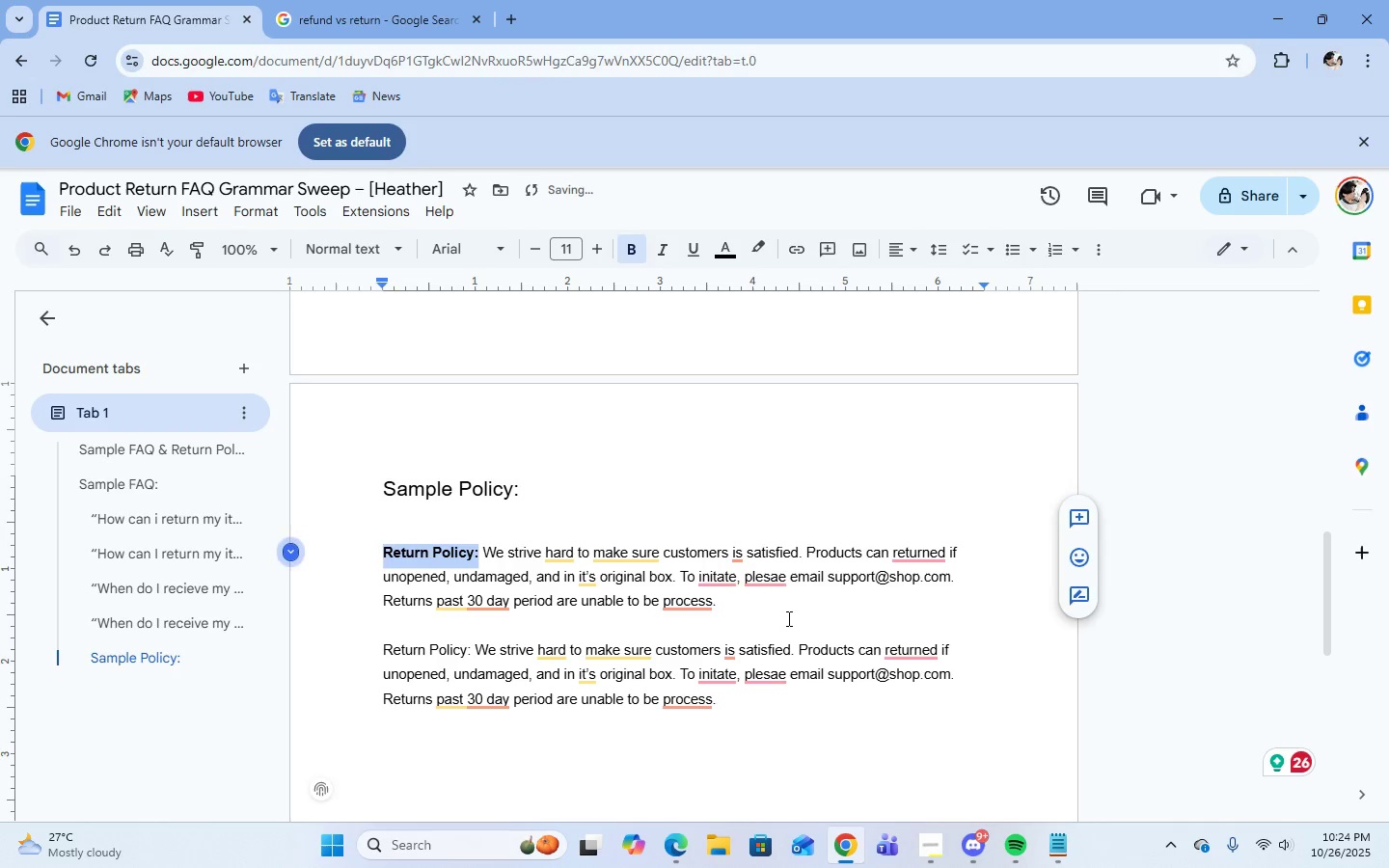 
left_click([787, 618])
 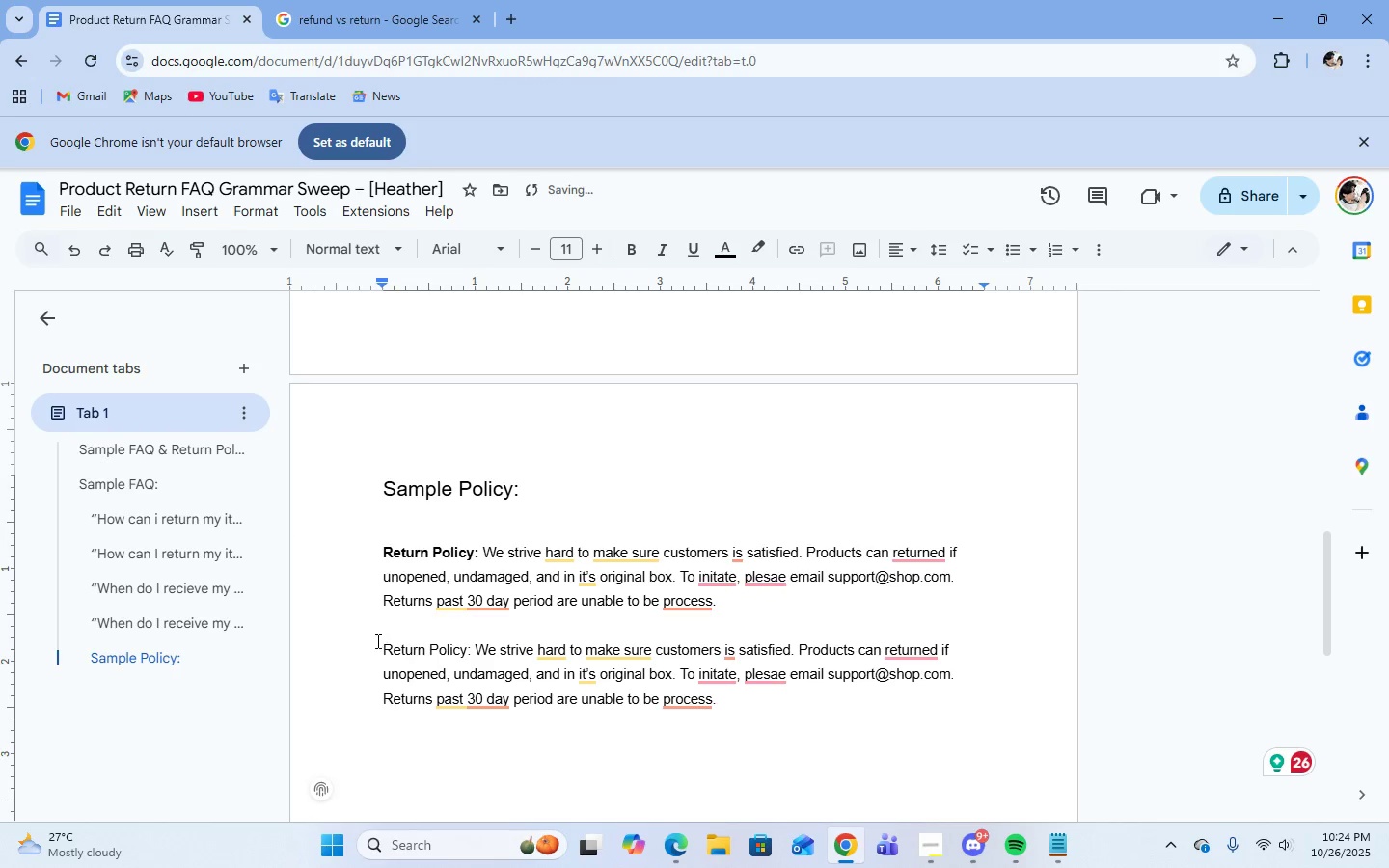 
left_click_drag(start_coordinate=[373, 650], to_coordinate=[475, 650])
 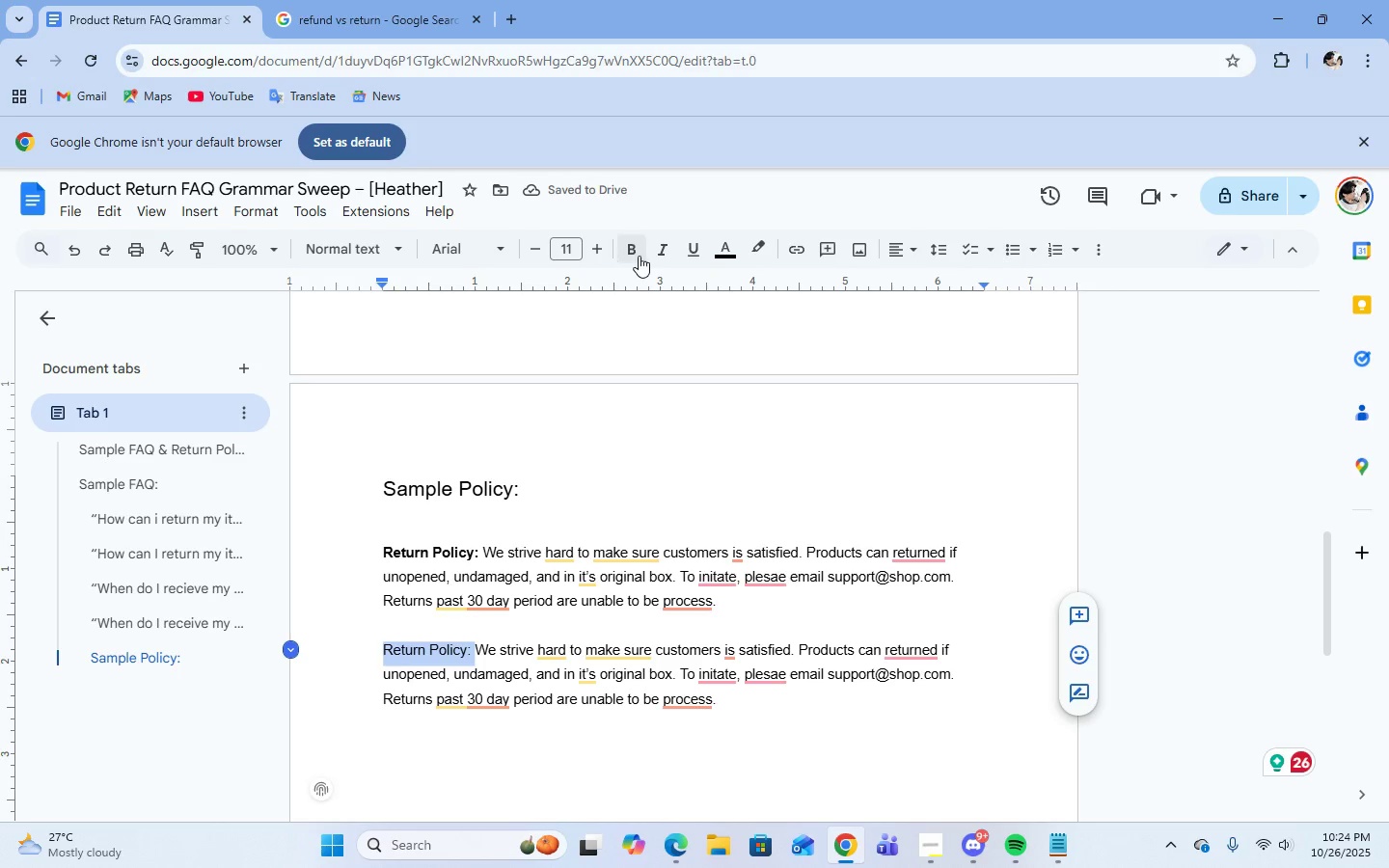 
left_click([639, 256])
 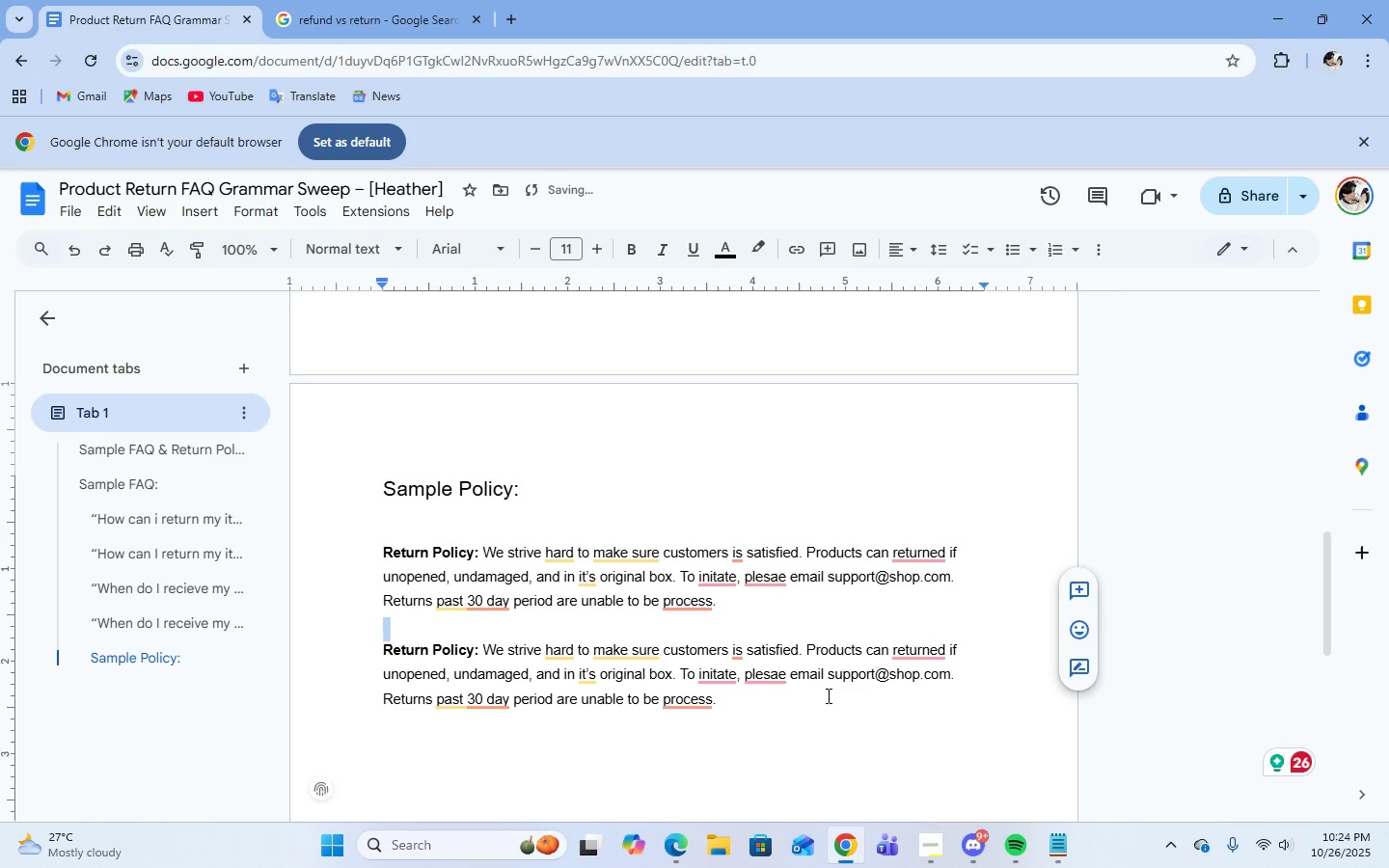 
left_click([841, 713])
 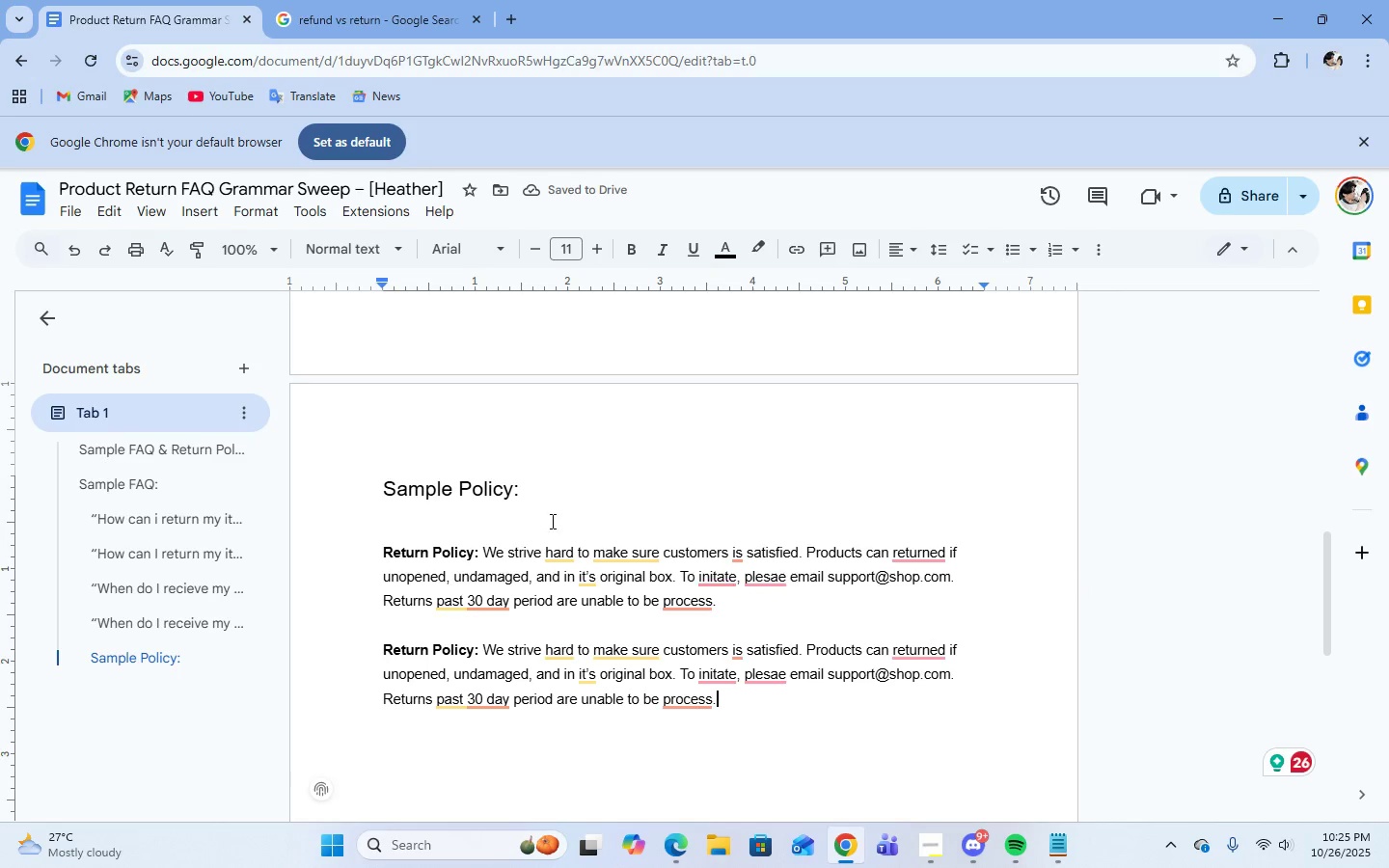 
mouse_move([580, 544])
 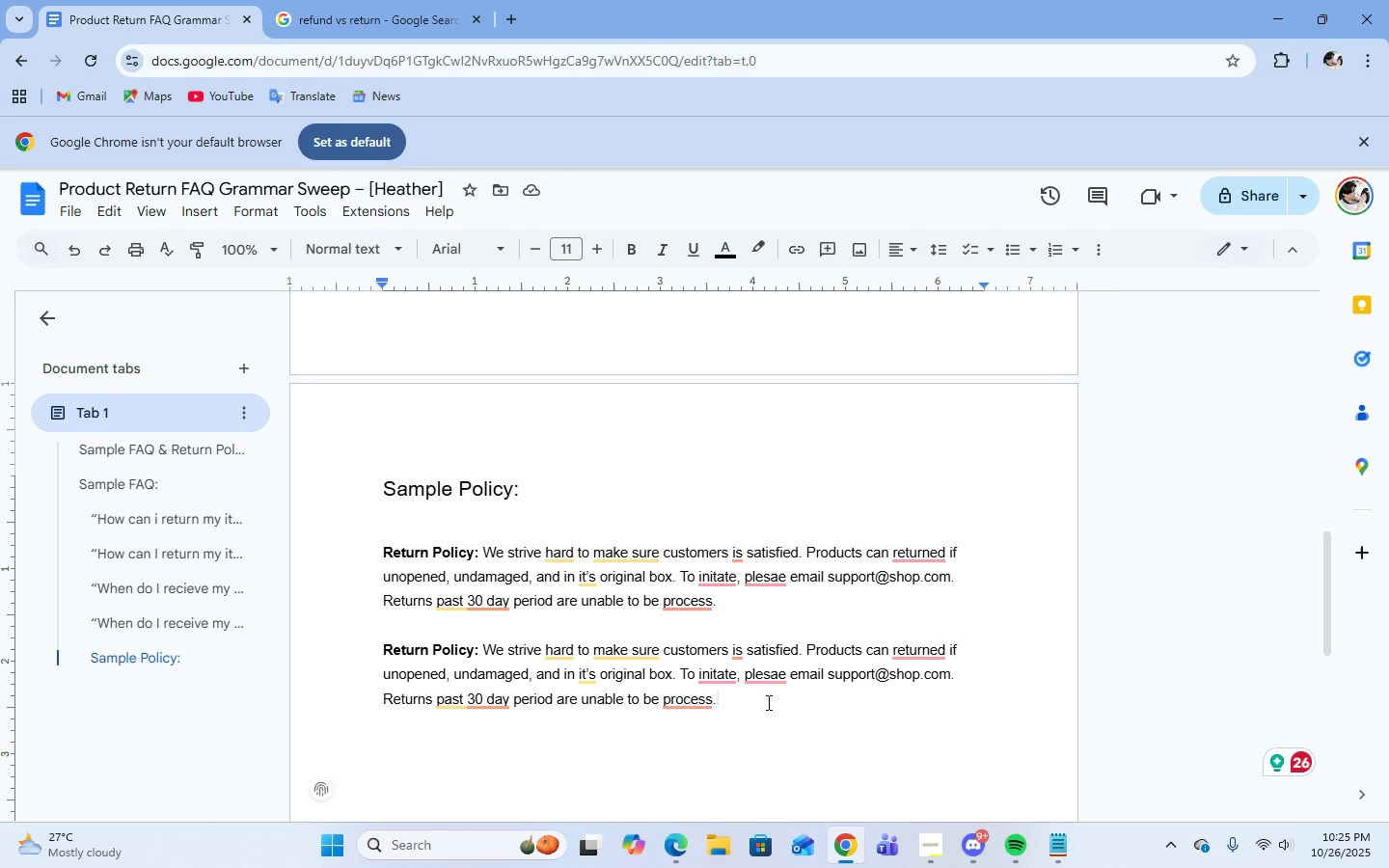 
wait(6.94)
 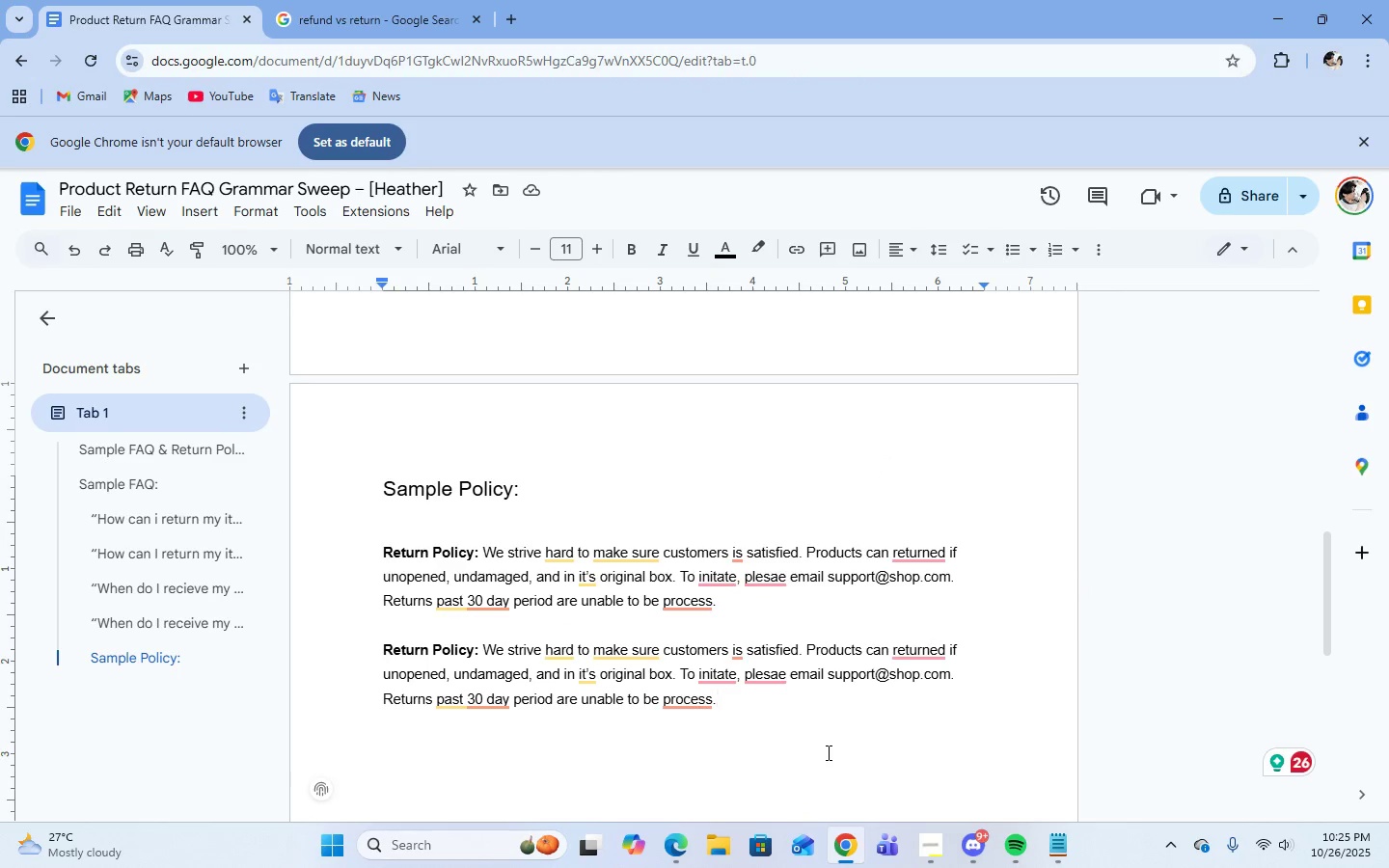 
left_click([781, 693])
 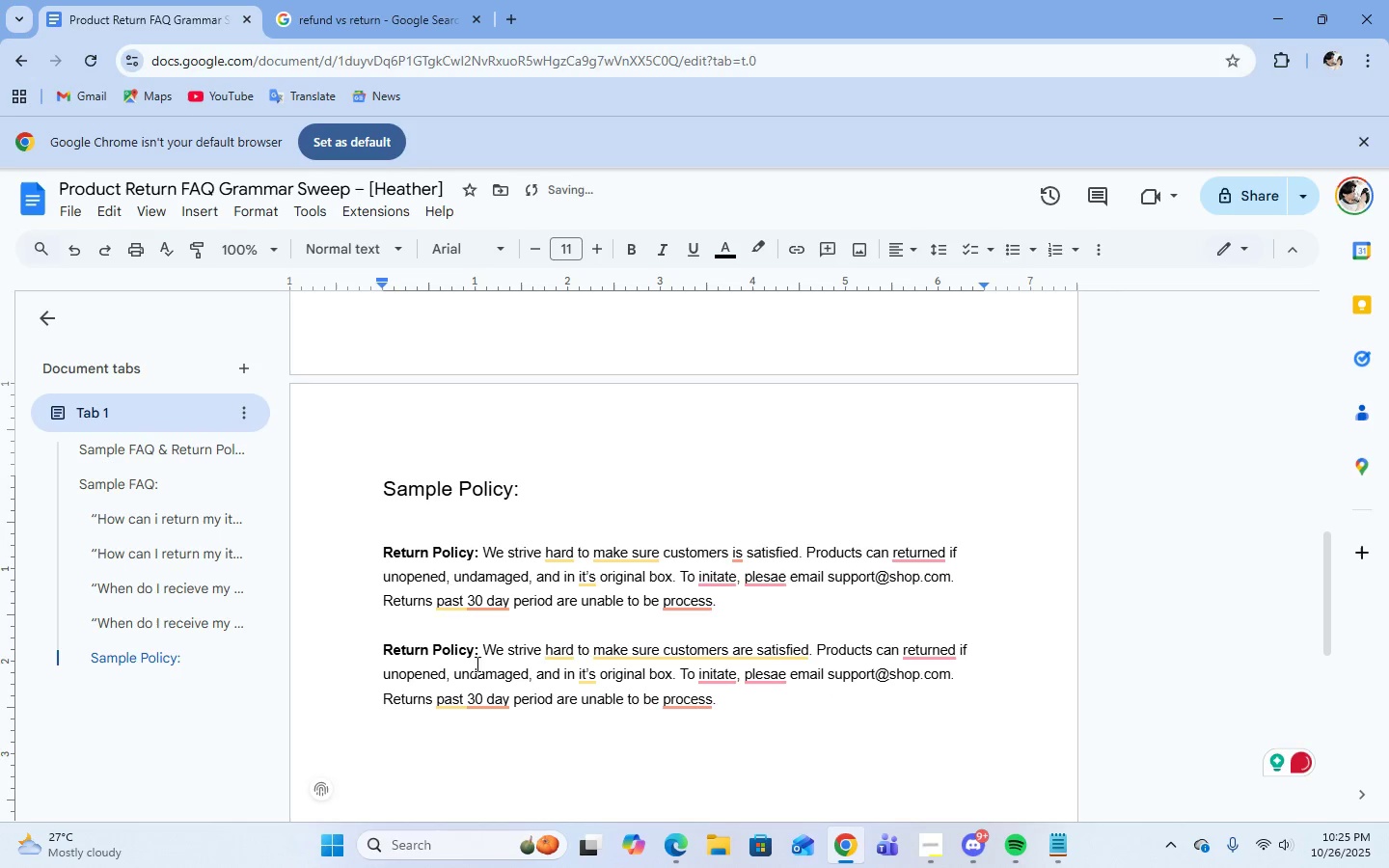 
scroll: coordinate [765, 596], scroll_direction: up, amount: 8.0
 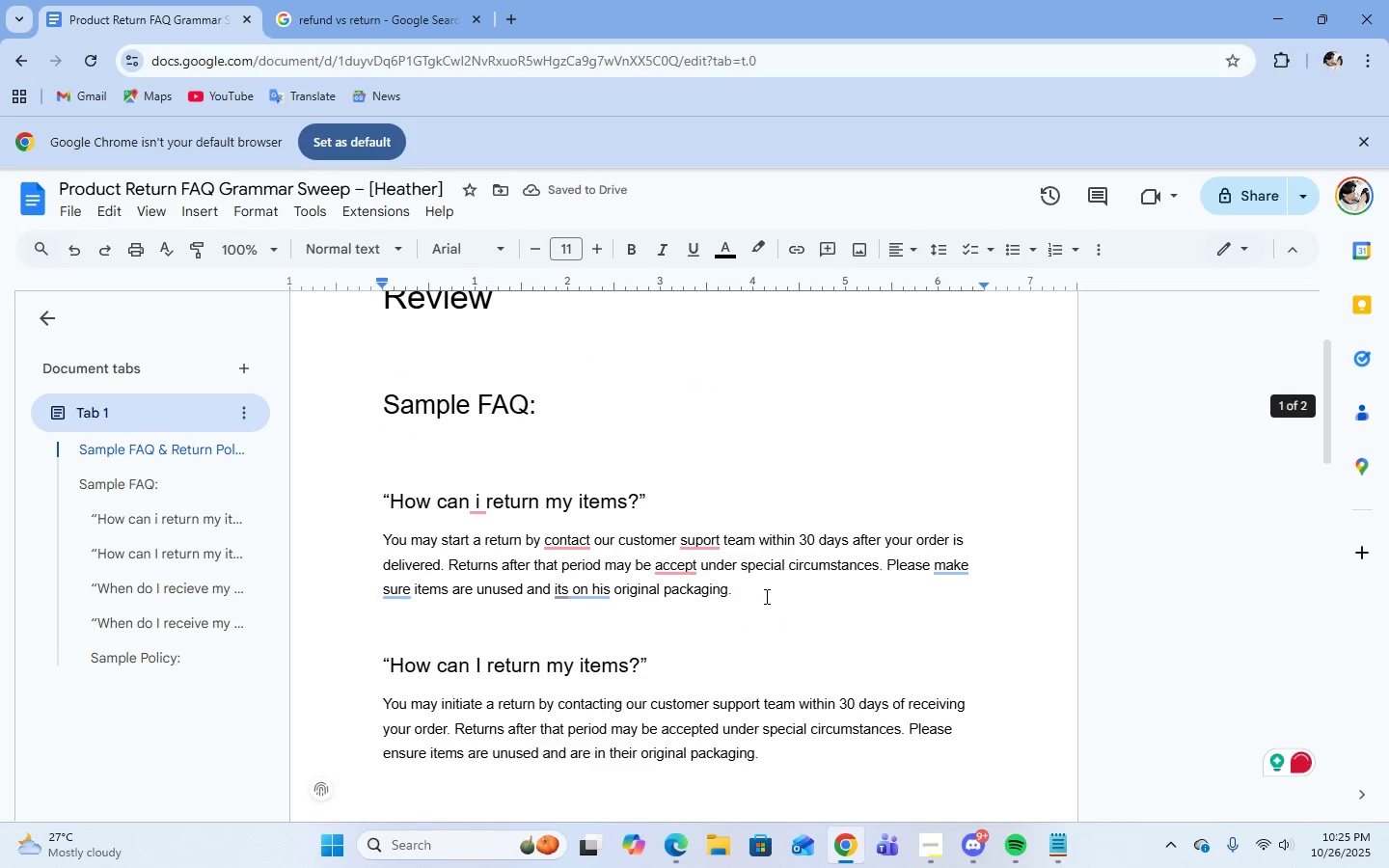 
scroll: coordinate [765, 596], scroll_direction: down, amount: 2.0
 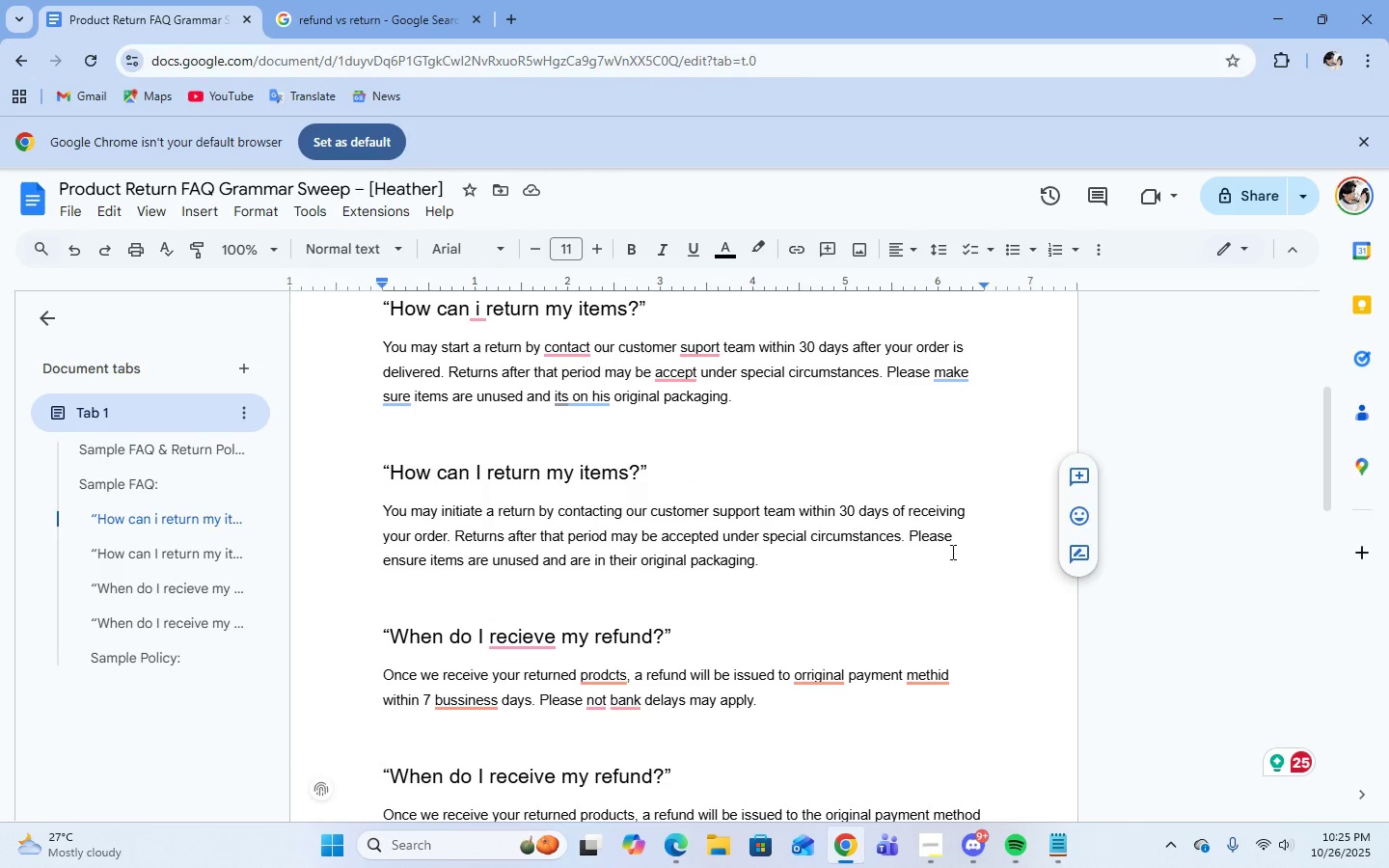 
wait(6.18)
 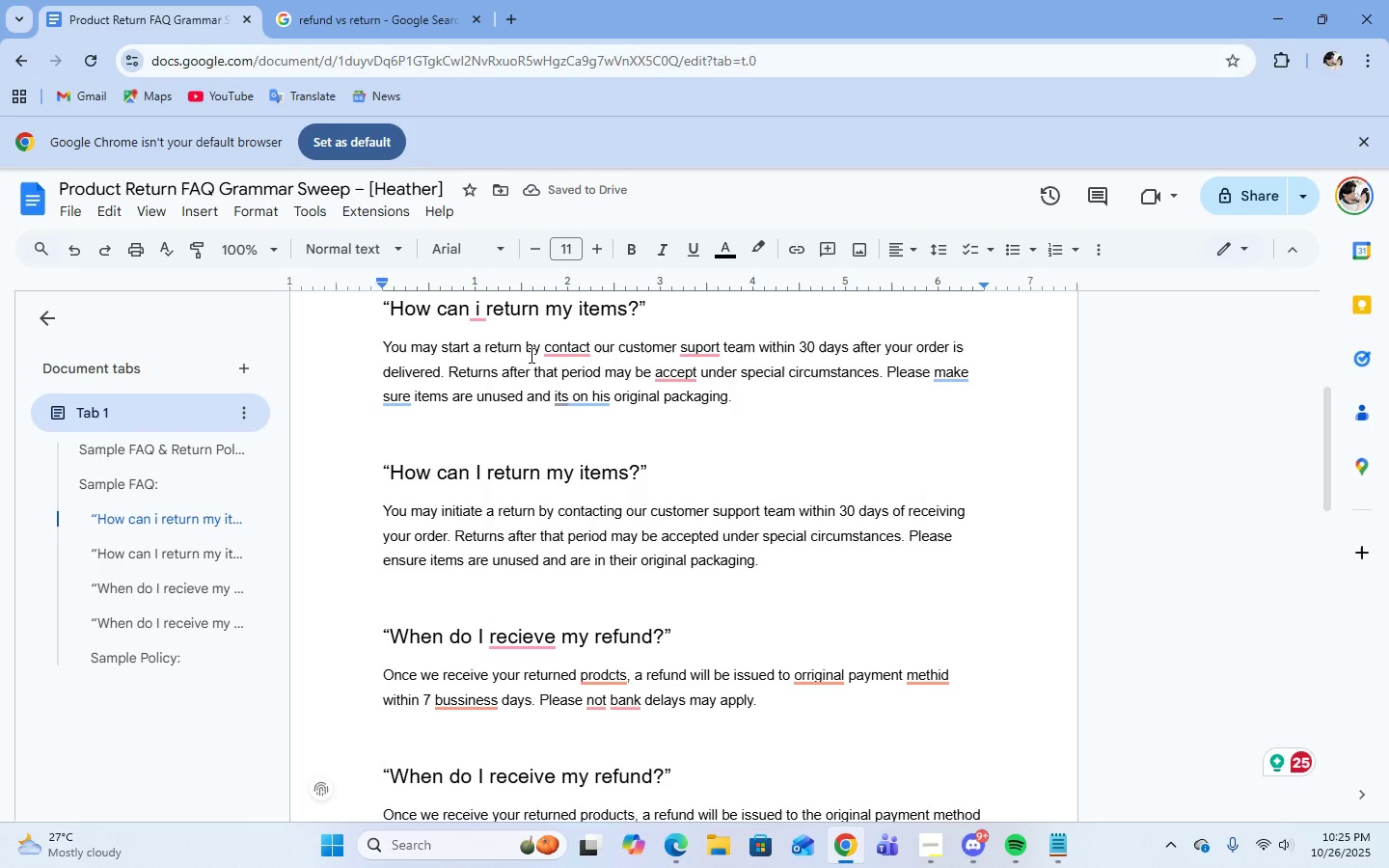 
scroll: coordinate [905, 654], scroll_direction: down, amount: 7.0
 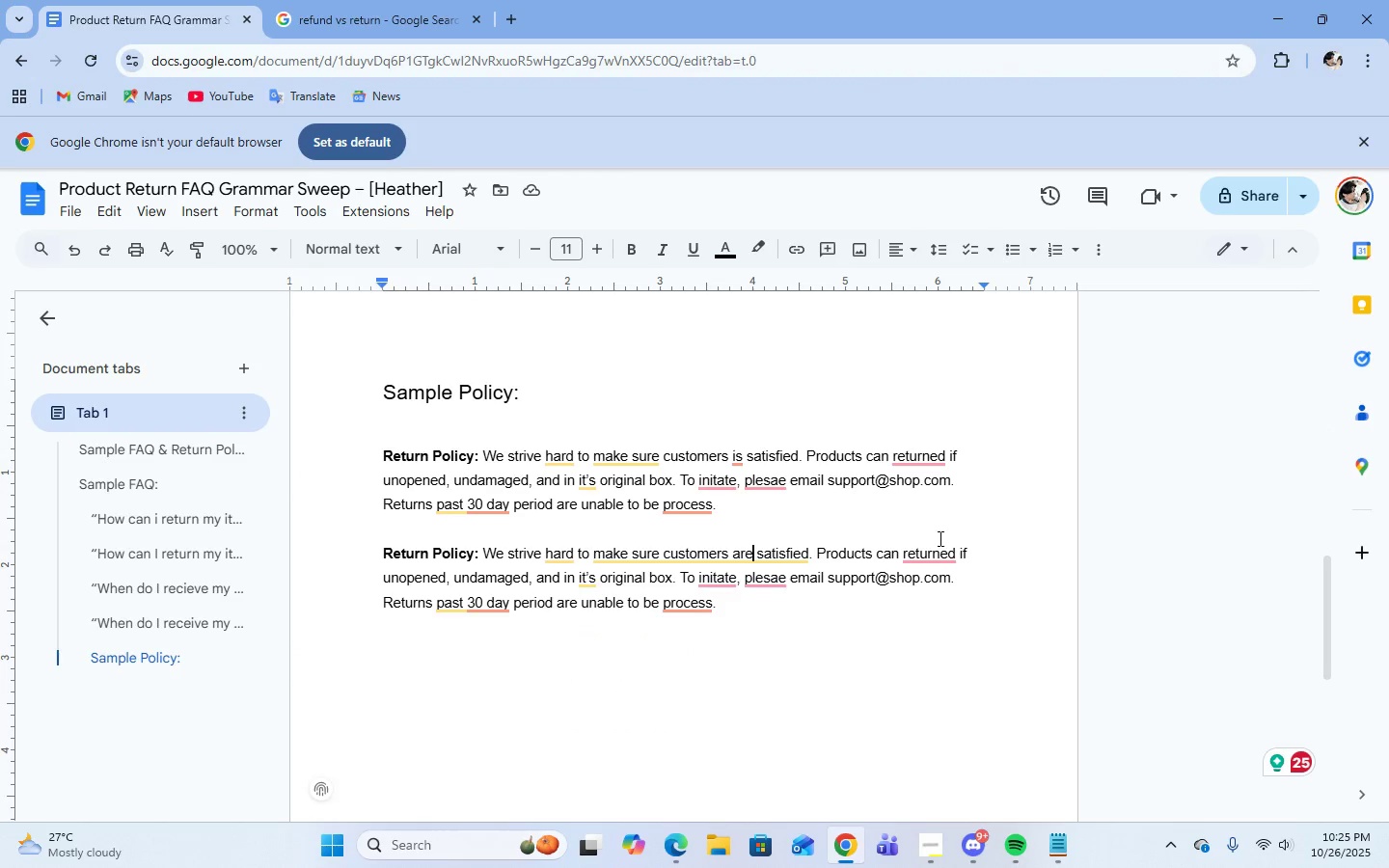 
wait(6.07)
 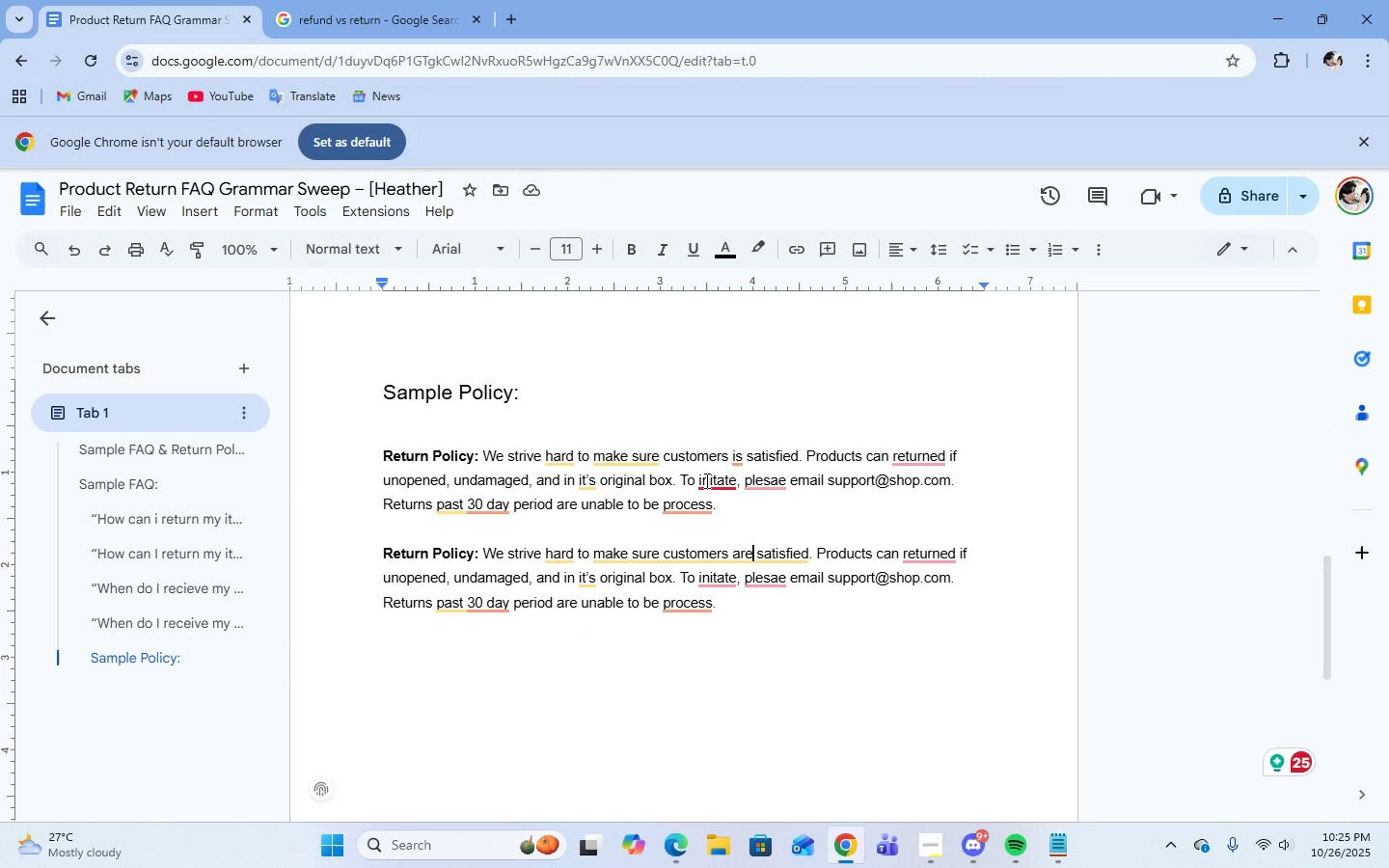 
left_click([942, 595])
 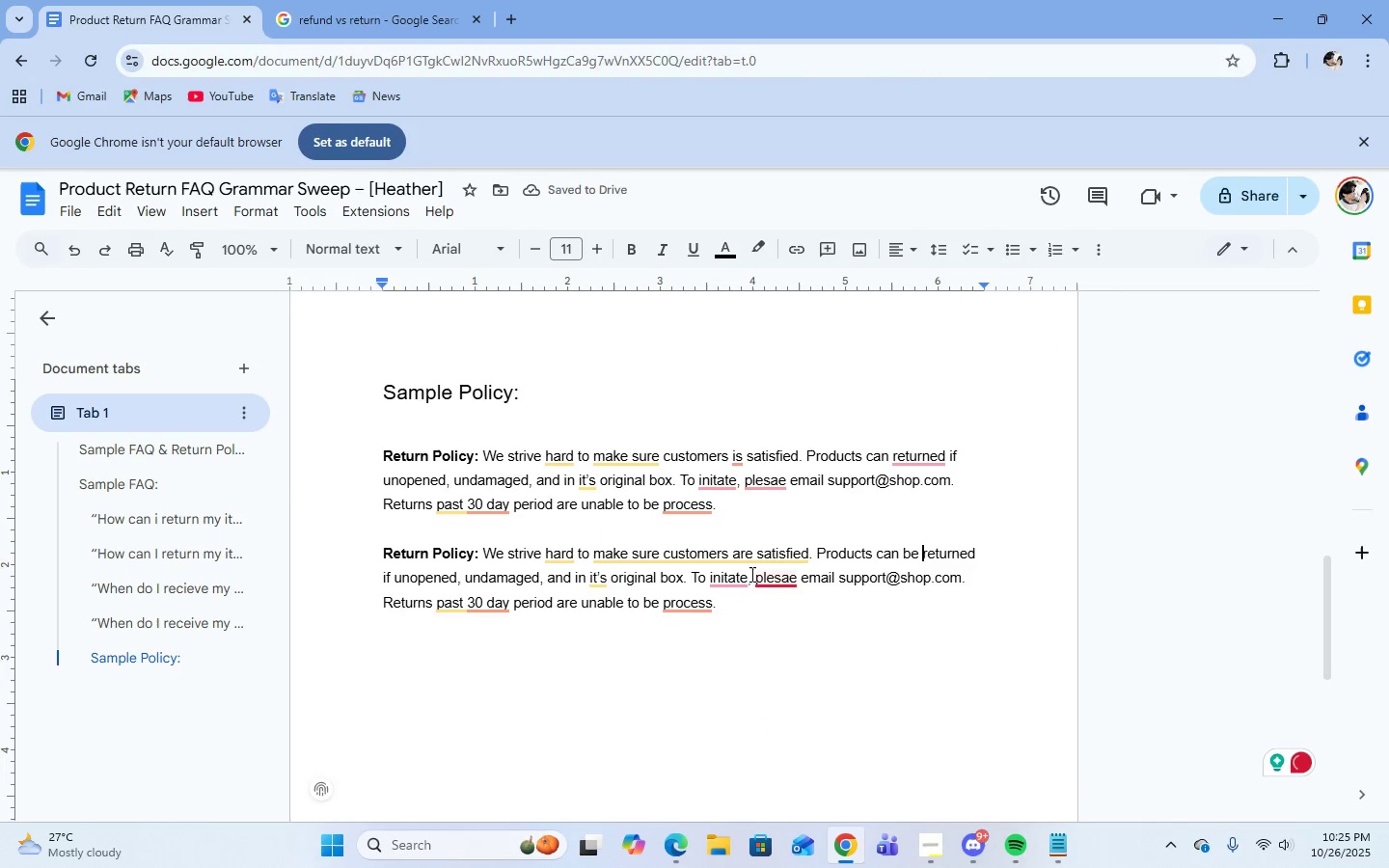 
wait(6.73)
 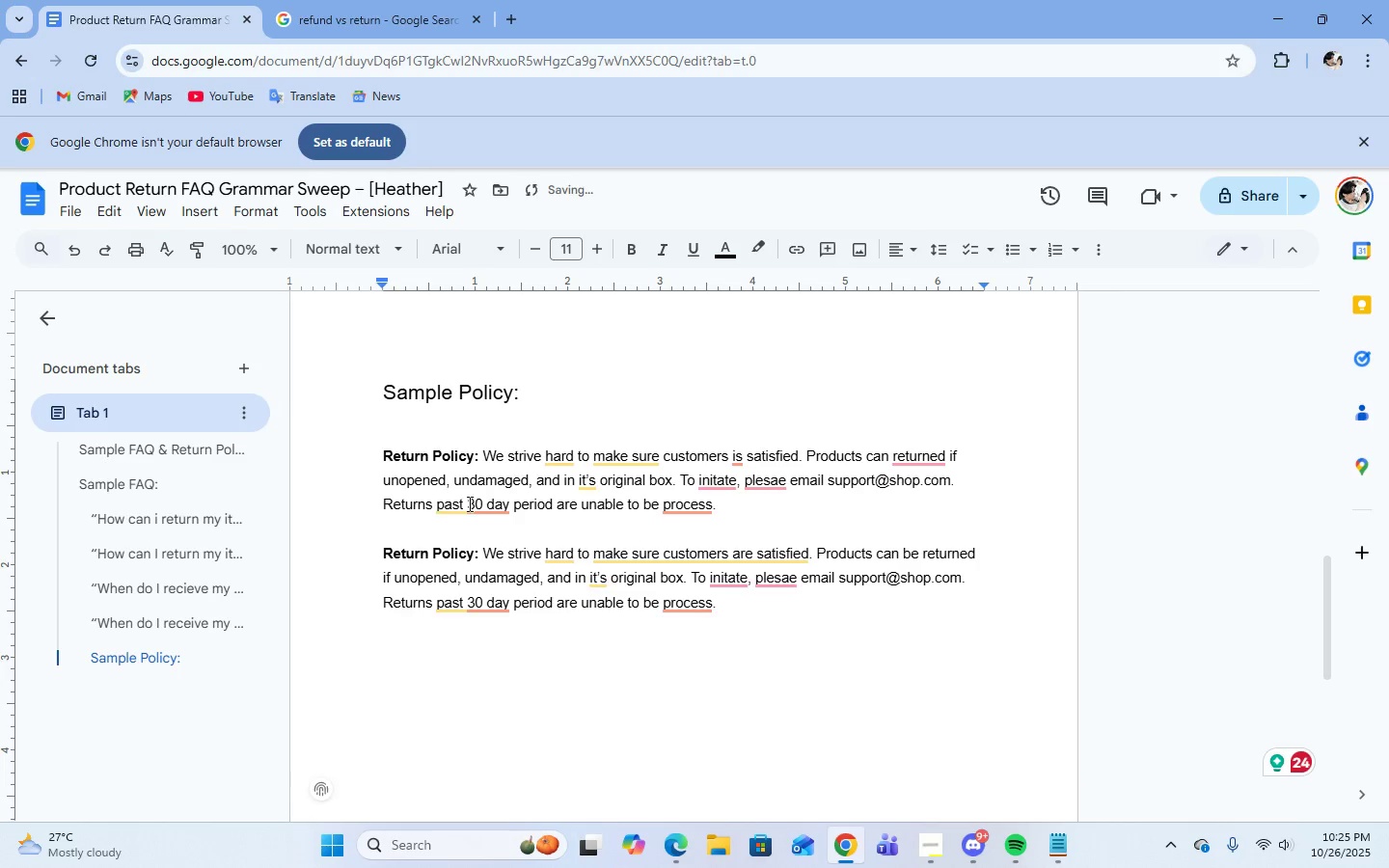 
left_click([751, 628])
 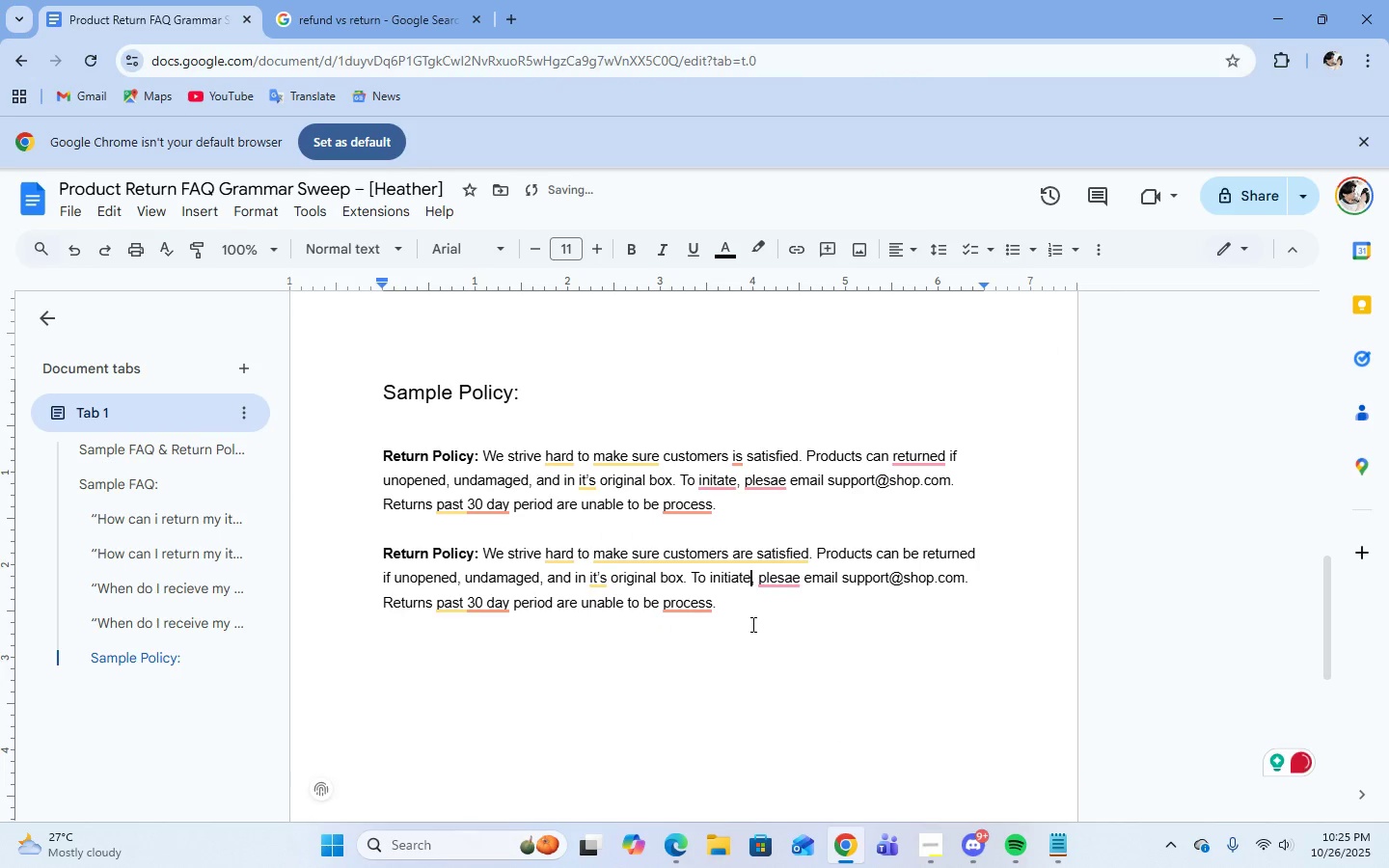 
mouse_move([783, 595])
 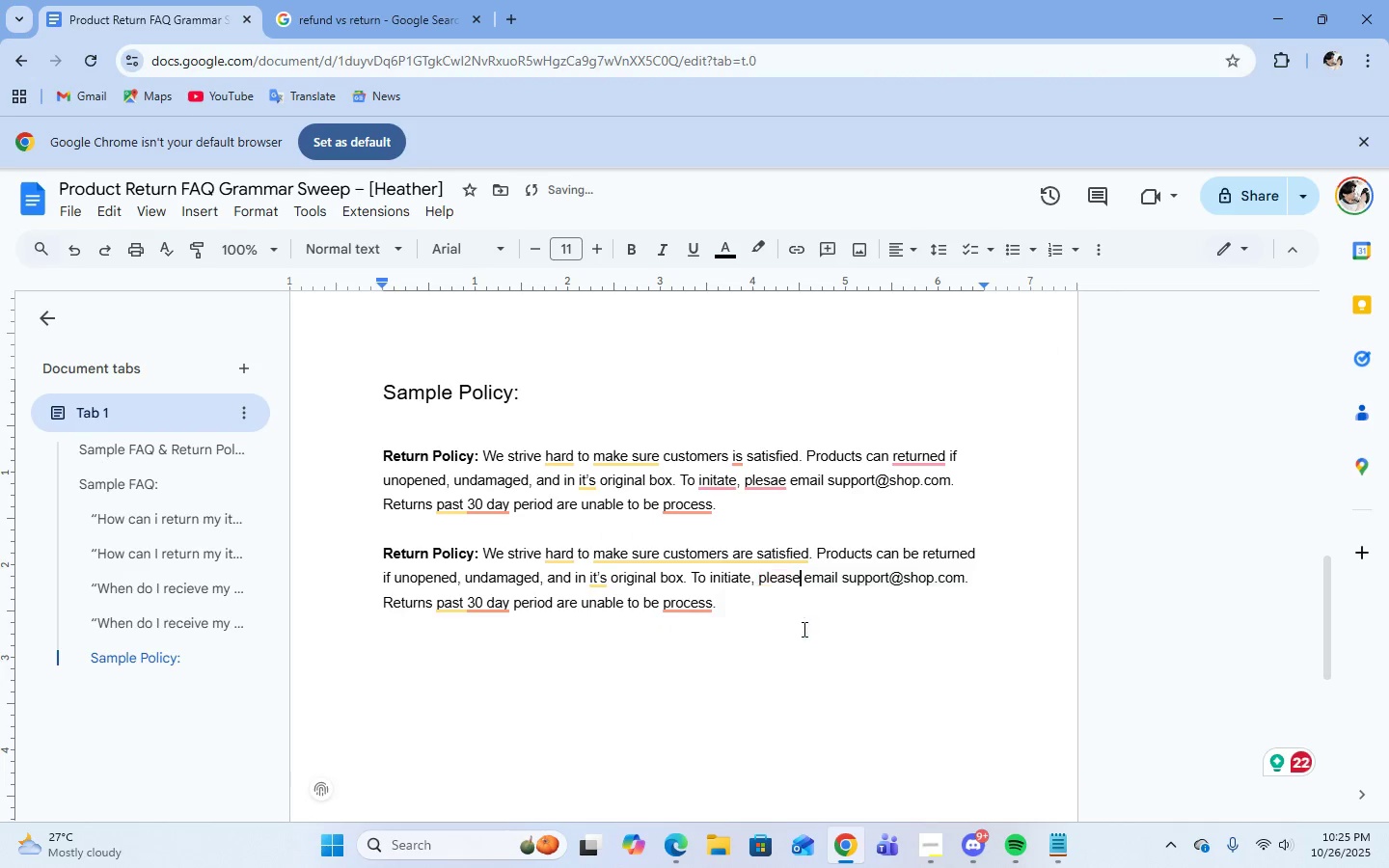 
left_click([803, 629])
 